 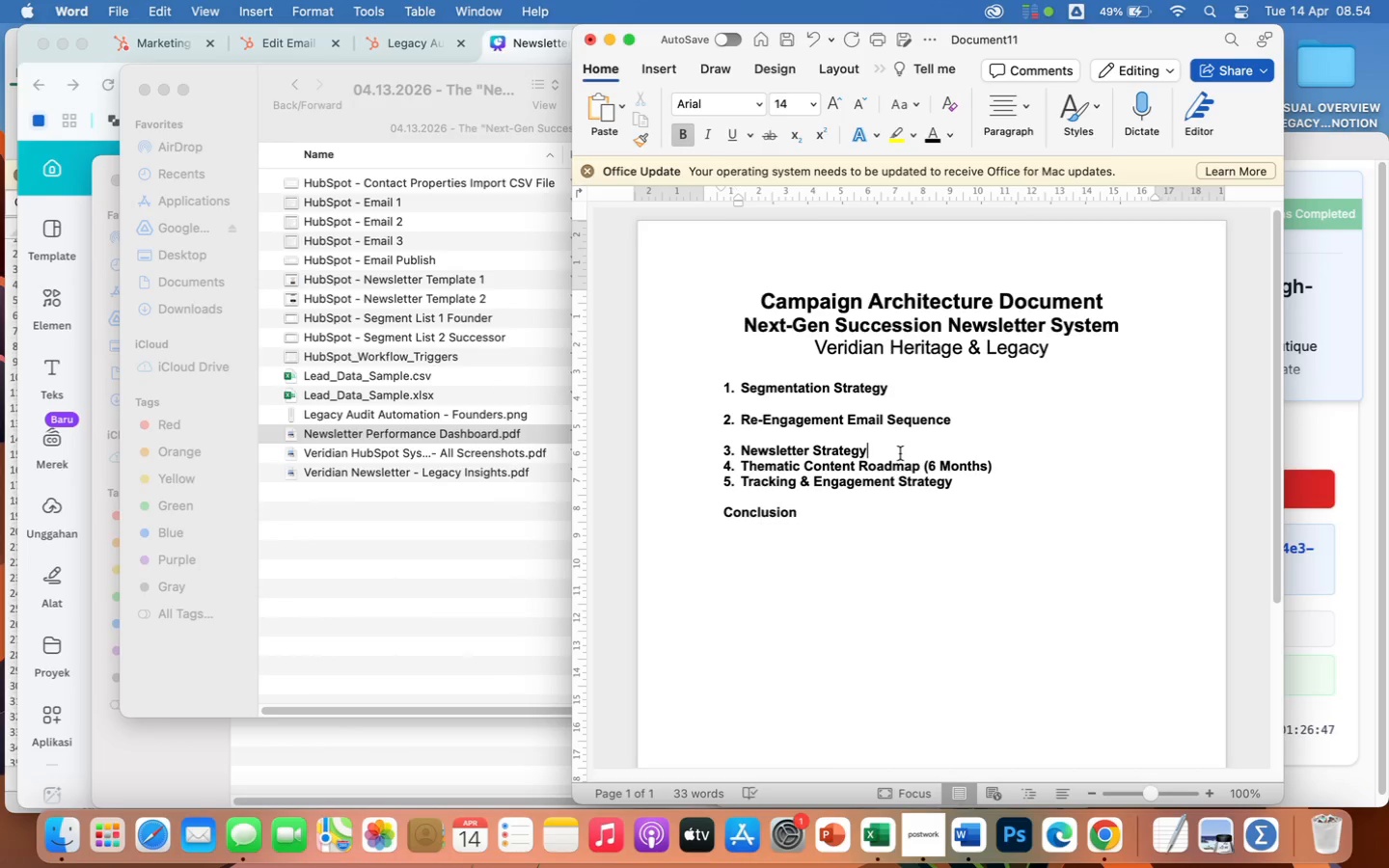 
key(Enter)
 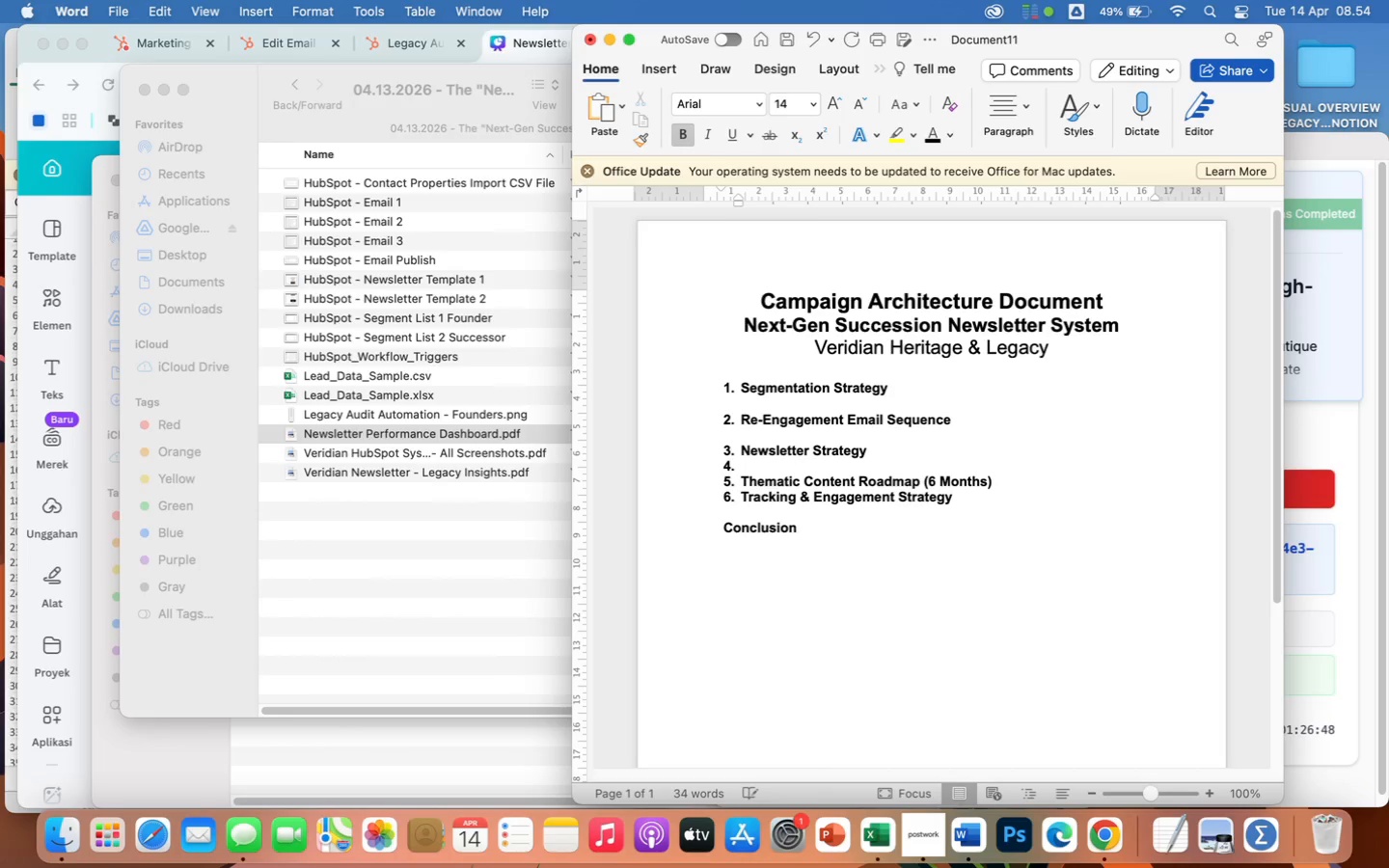 
key(Backspace)
 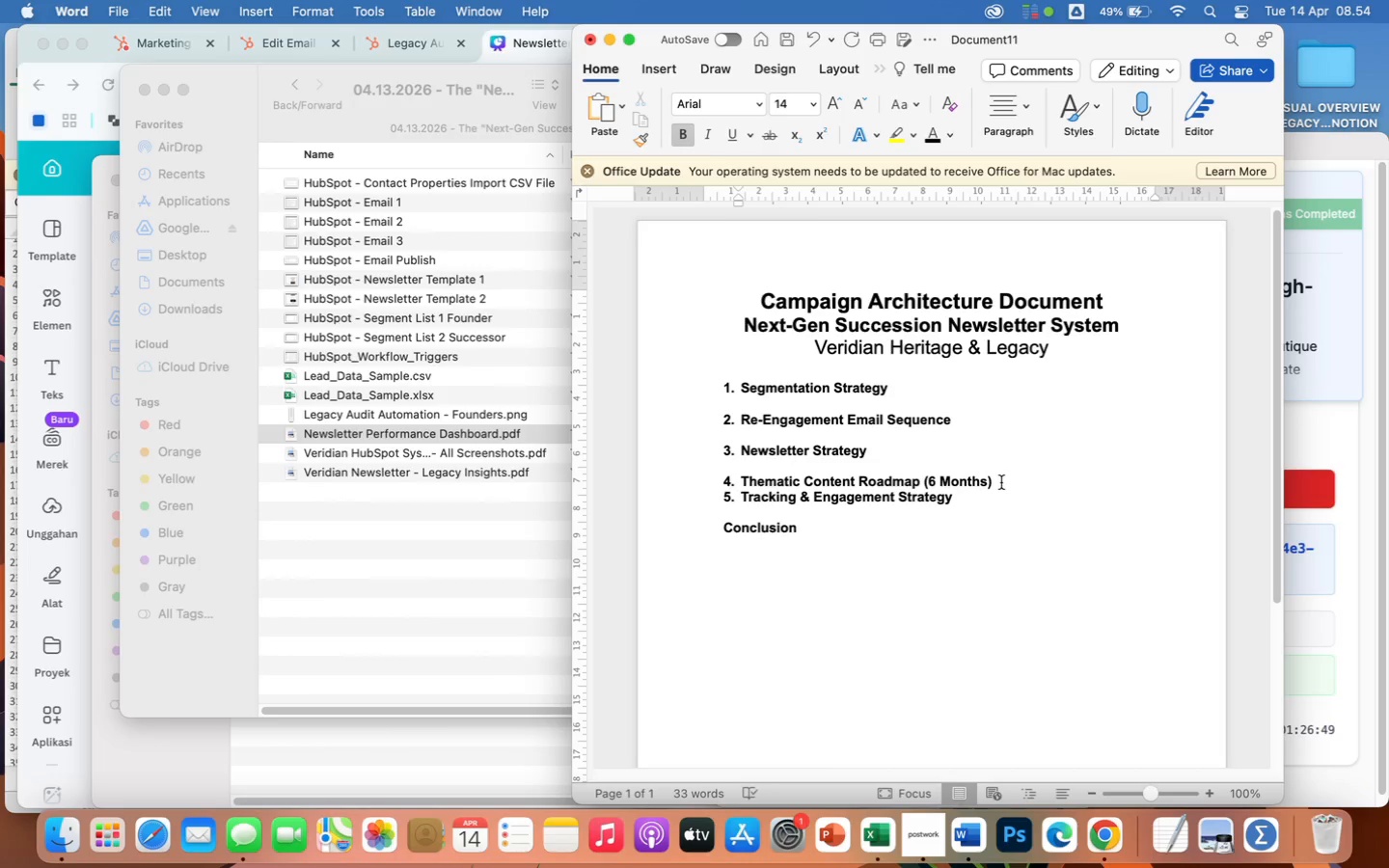 
left_click([1010, 483])
 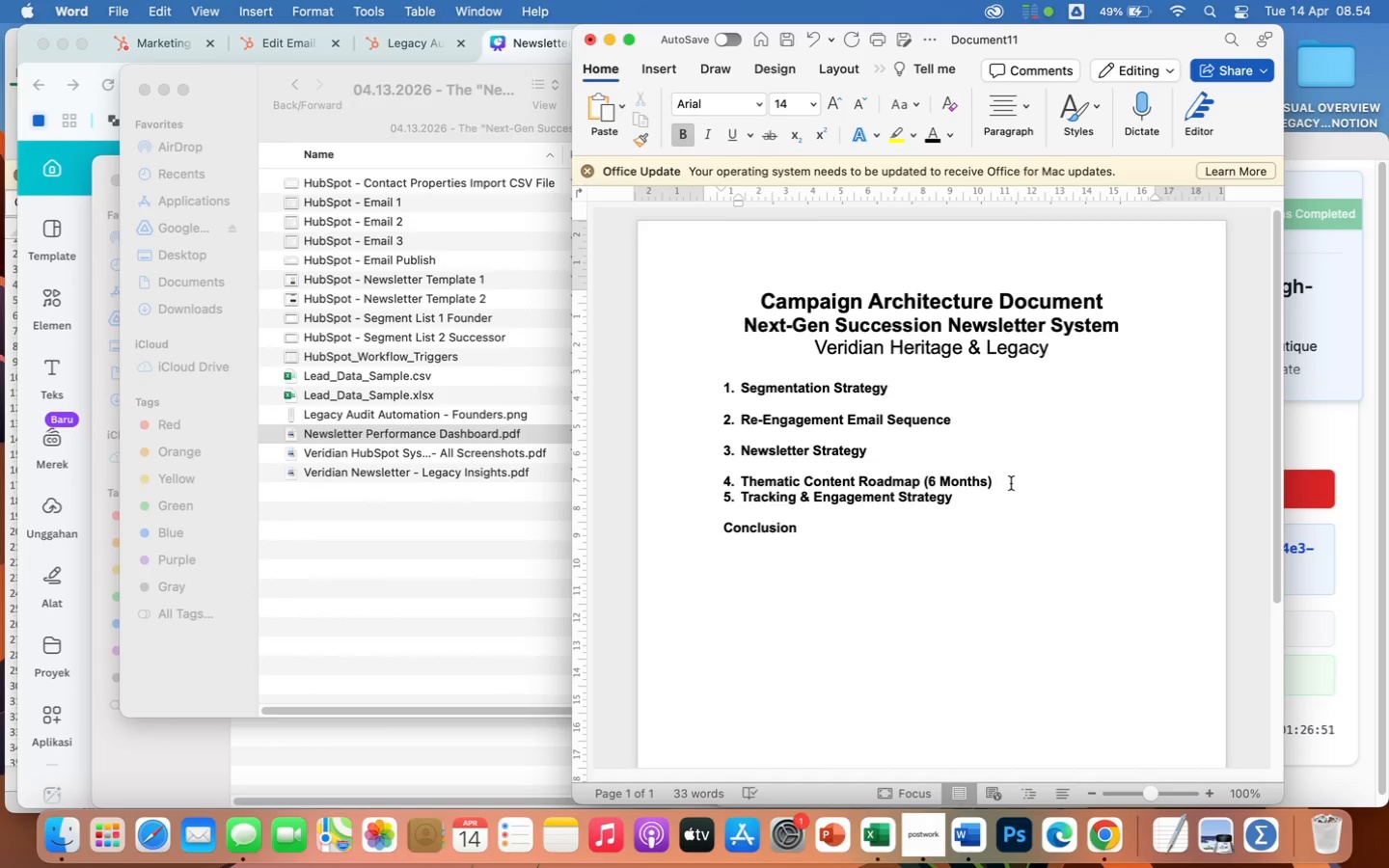 
key(Enter)
 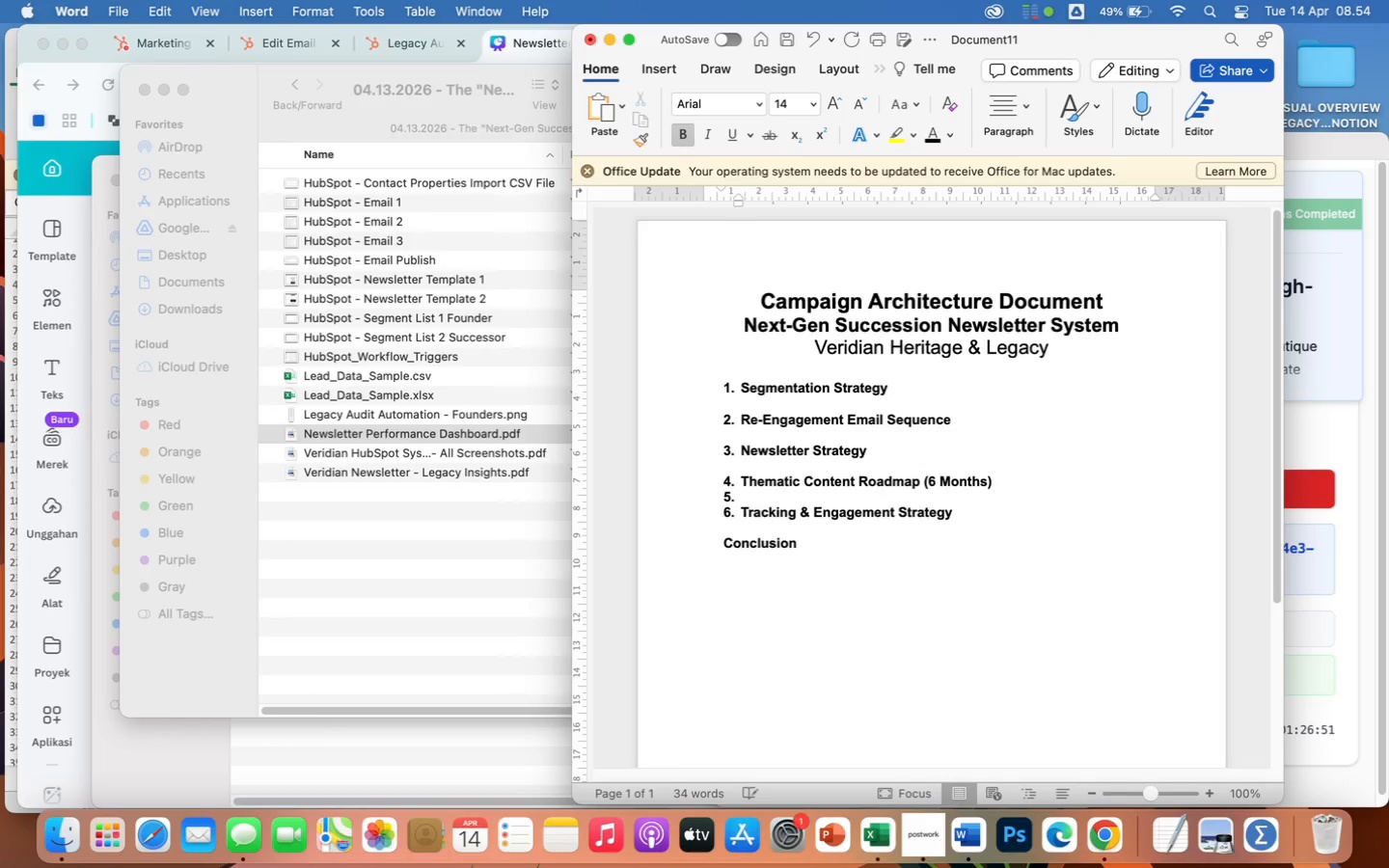 
key(Backspace)
 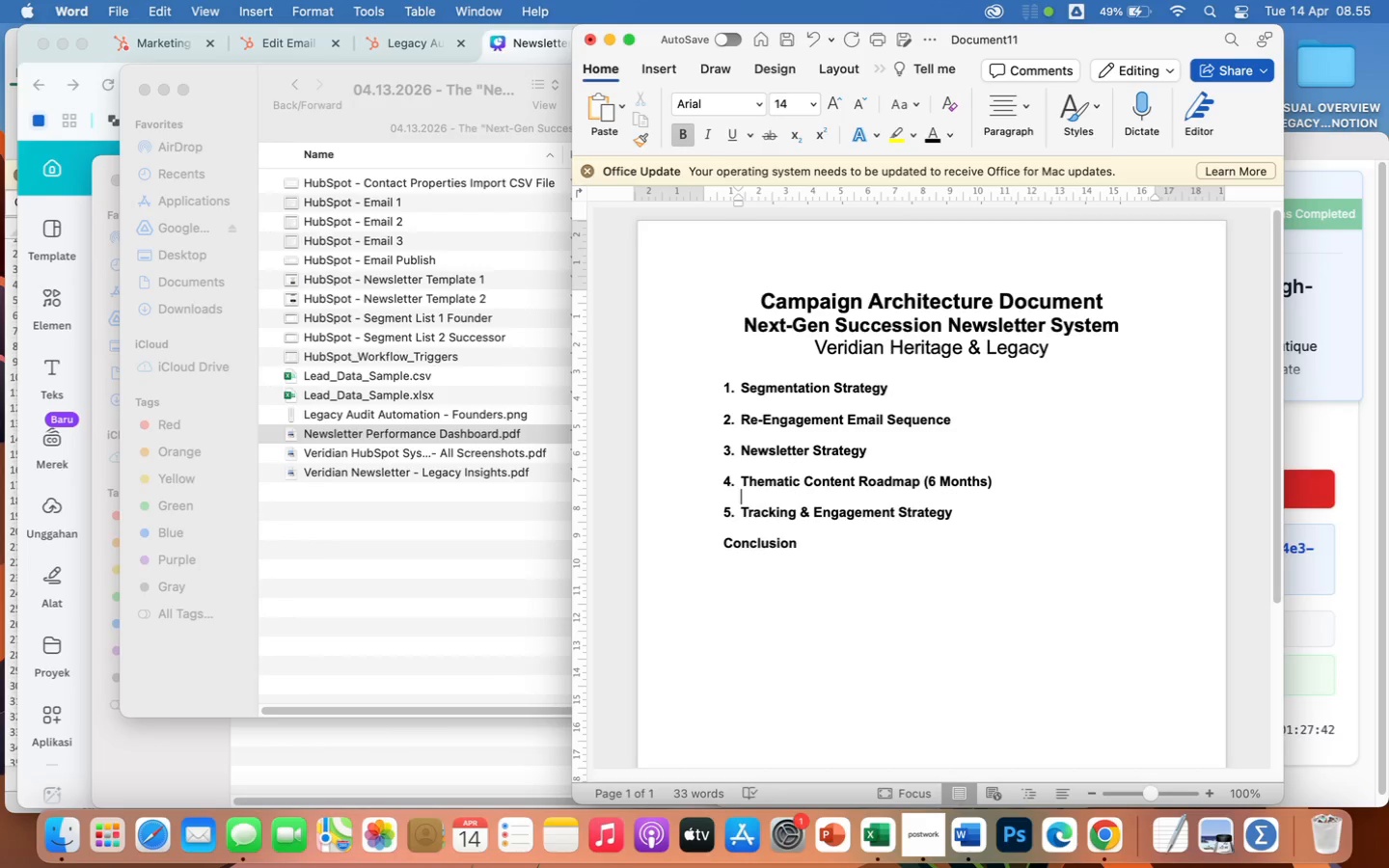 
wait(55.27)
 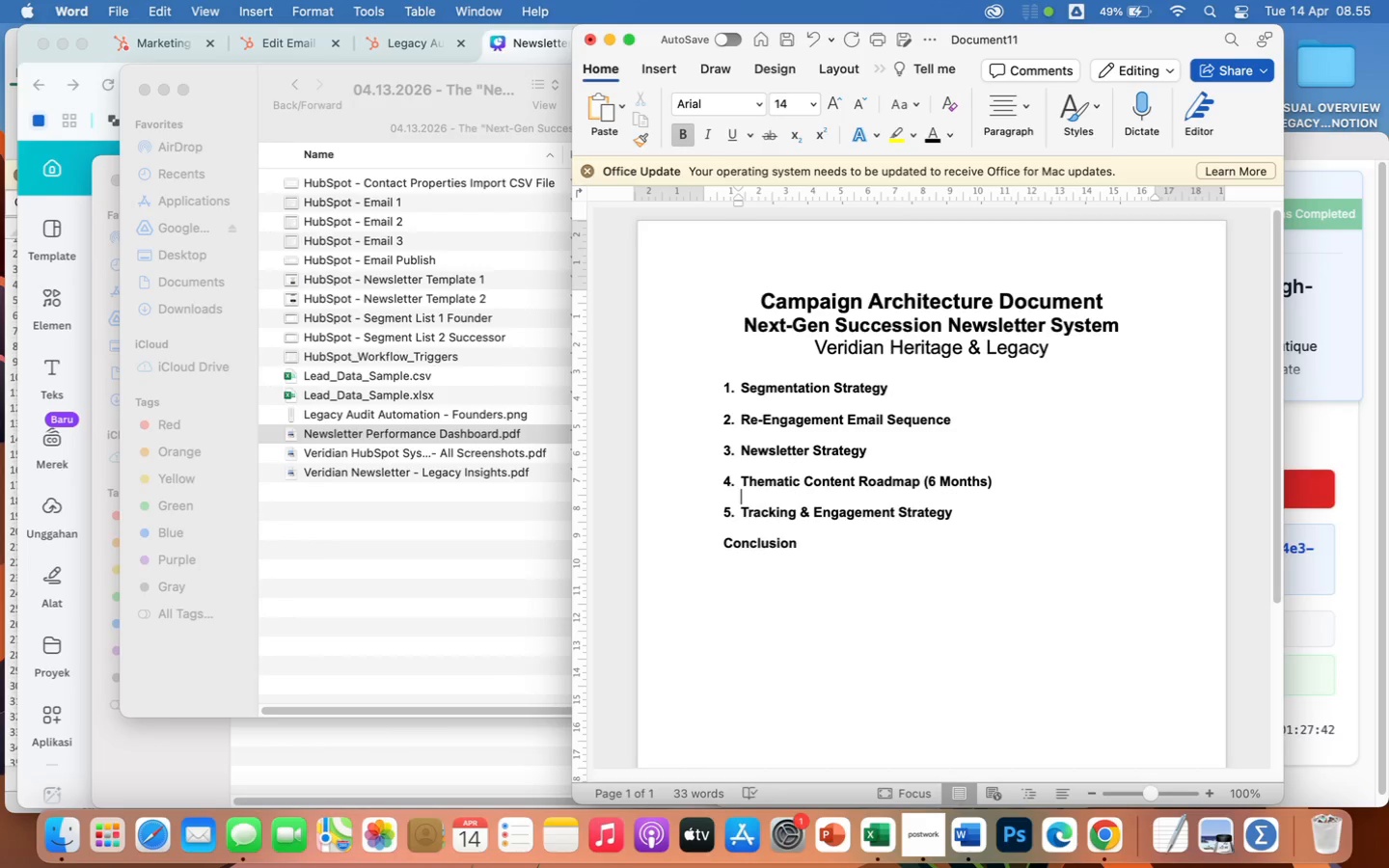 
left_click([923, 394])
 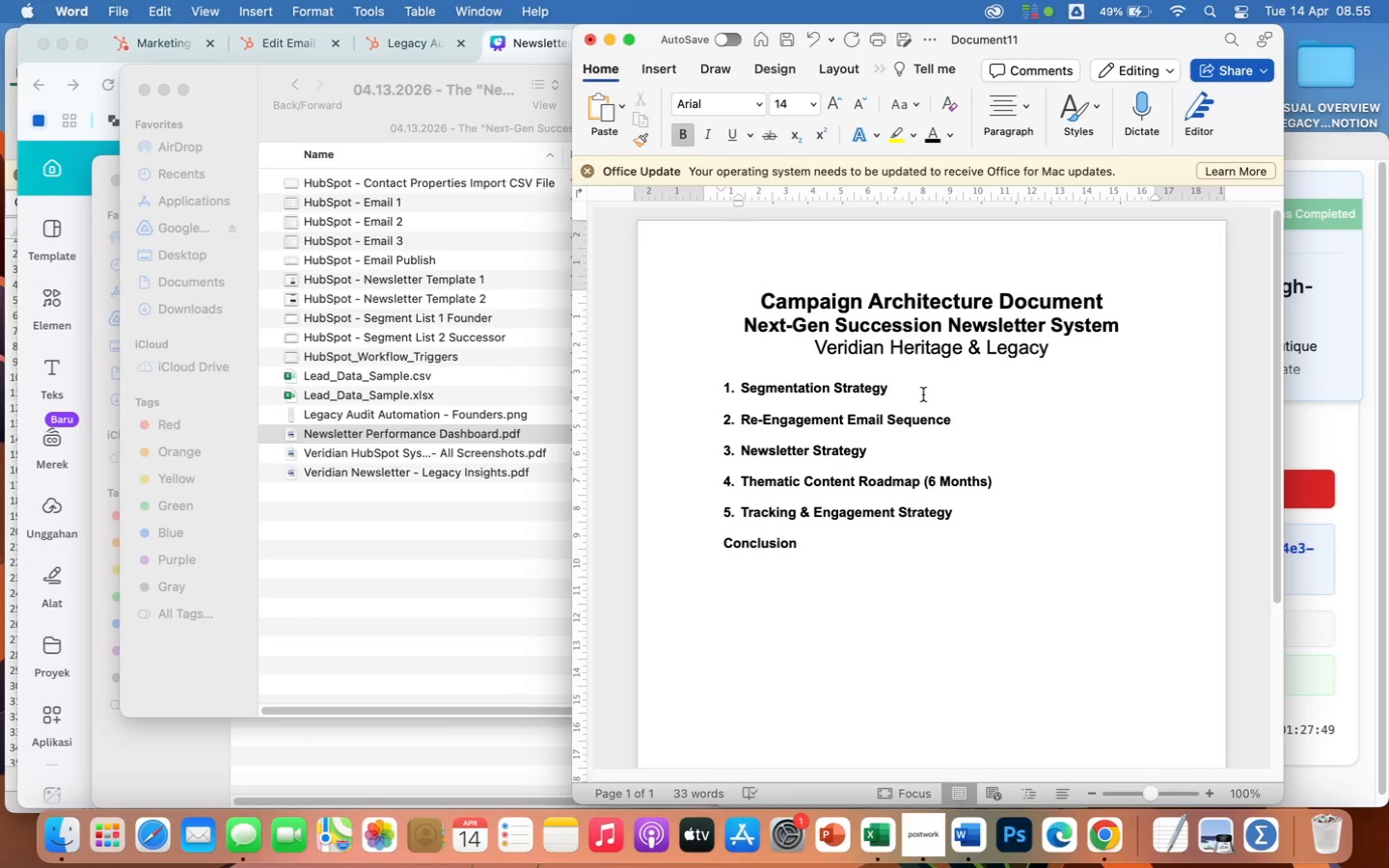 
key(Enter)
 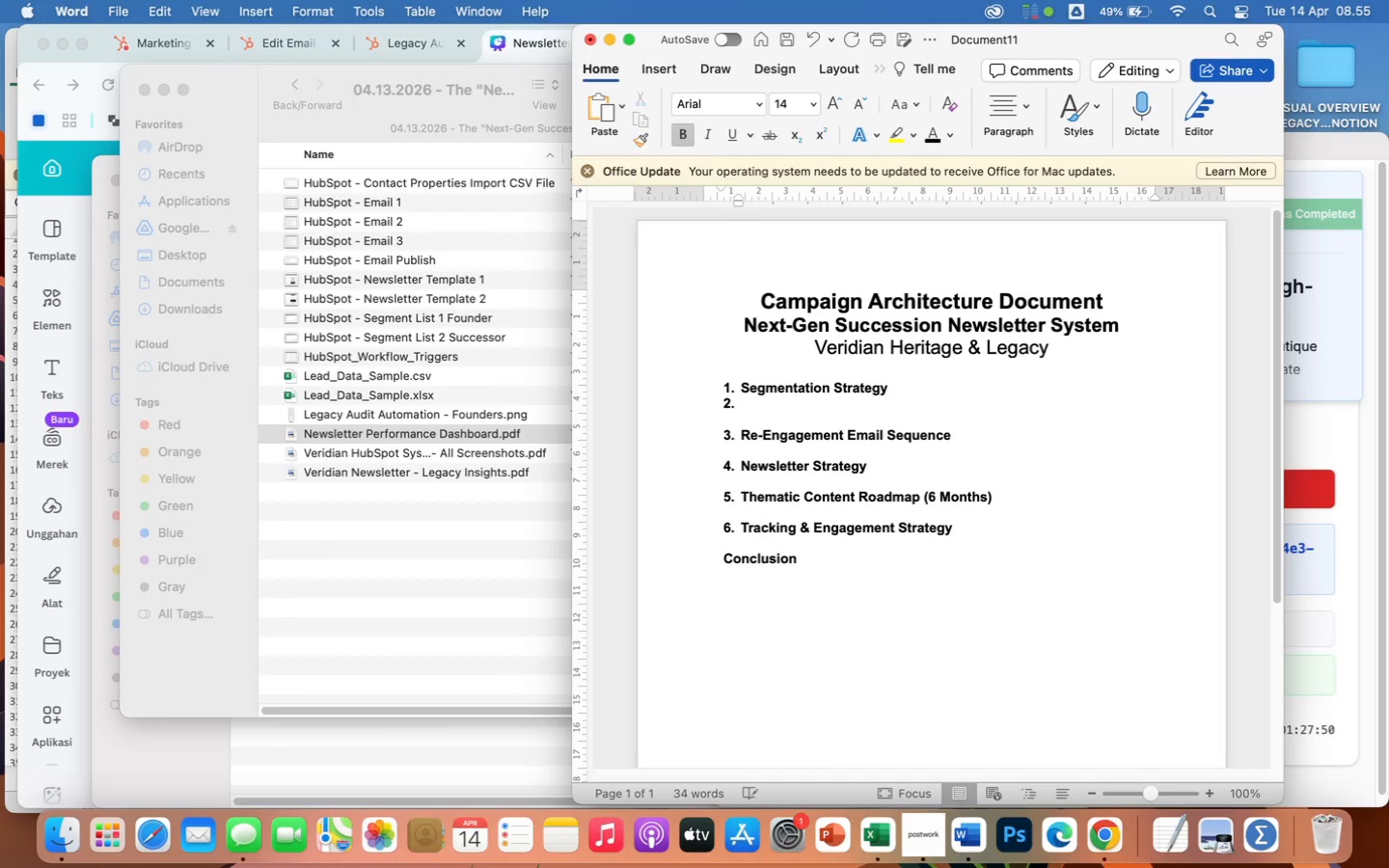 
key(Backspace)
 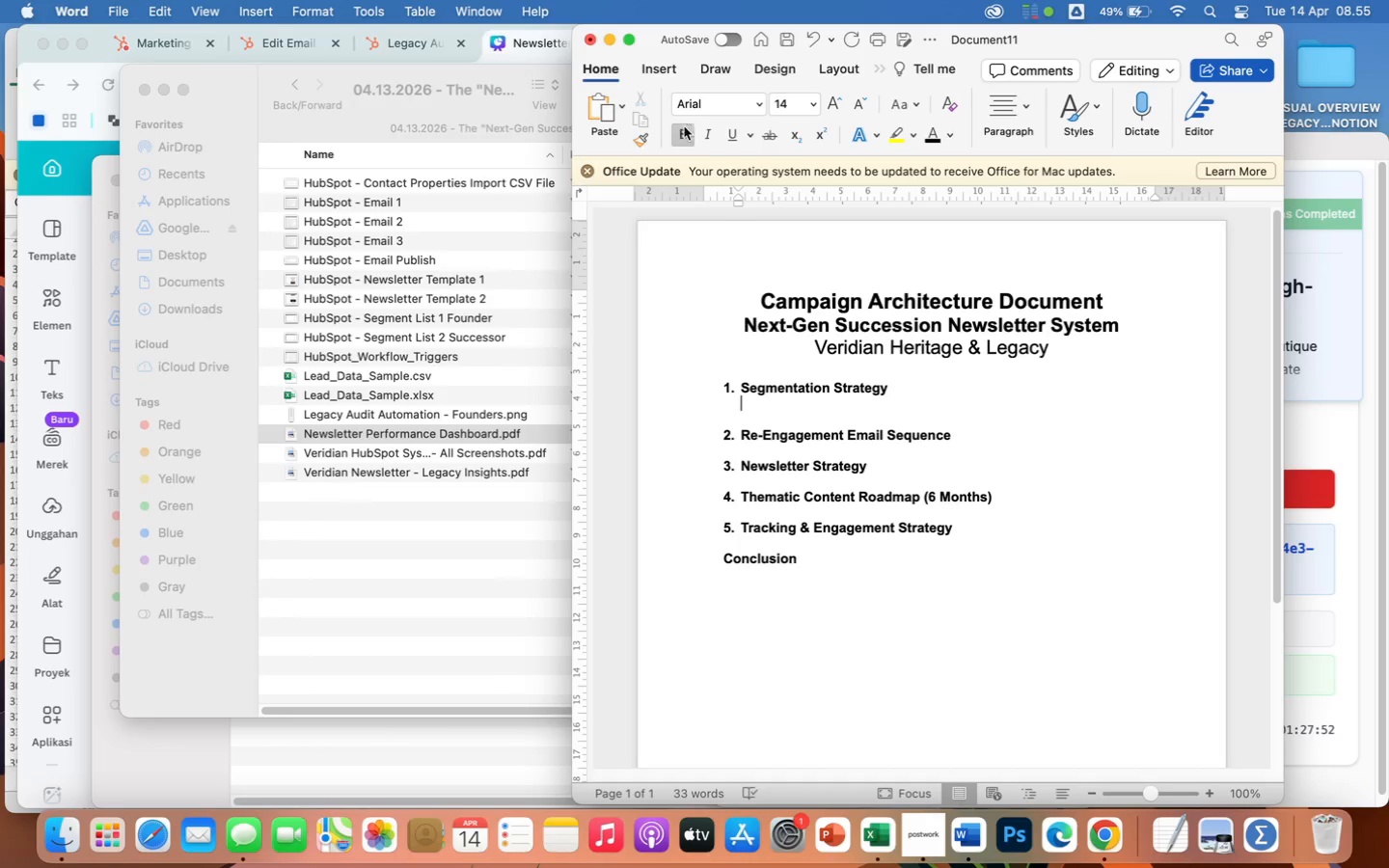 
left_click([684, 138])
 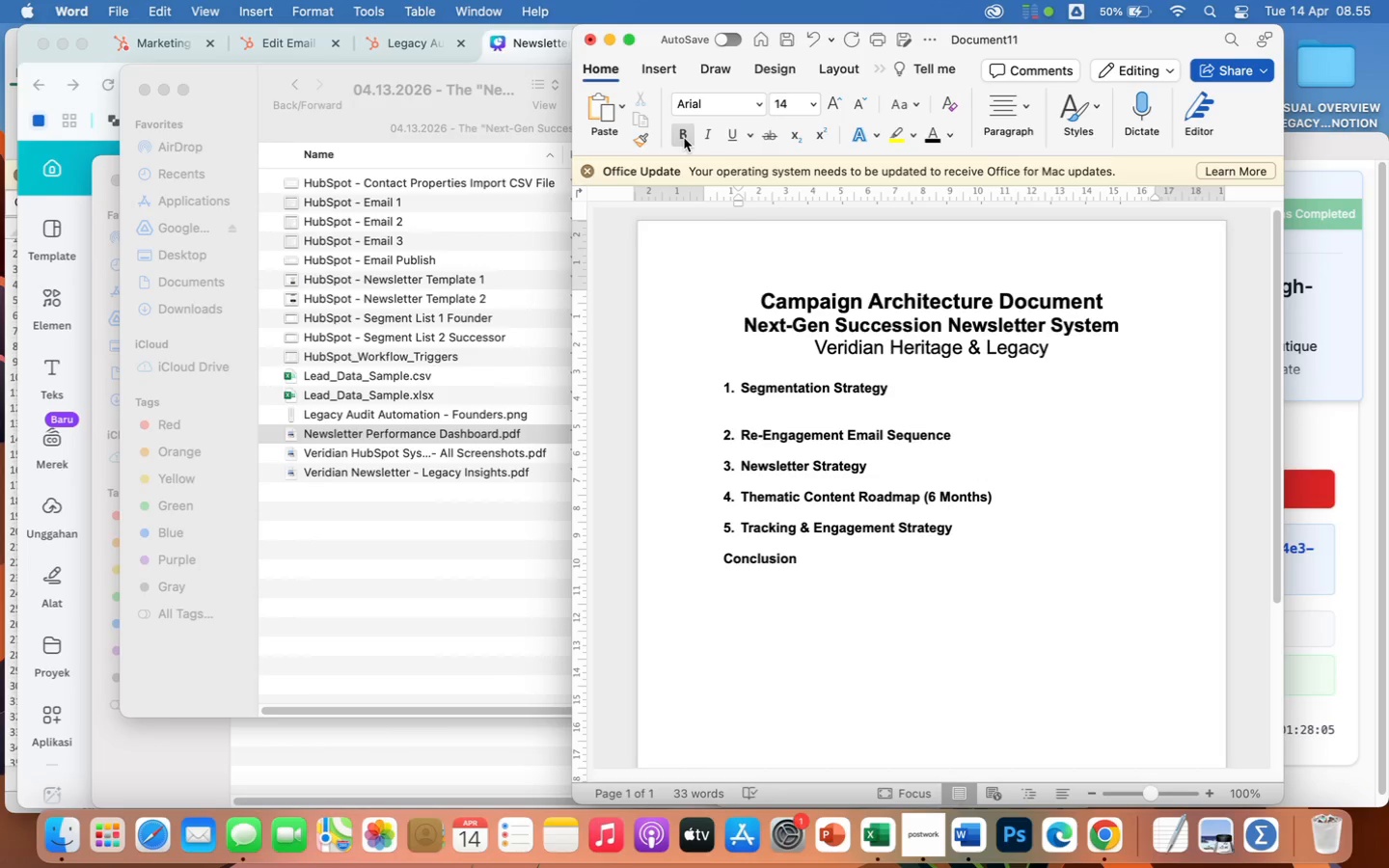 
wait(17.1)
 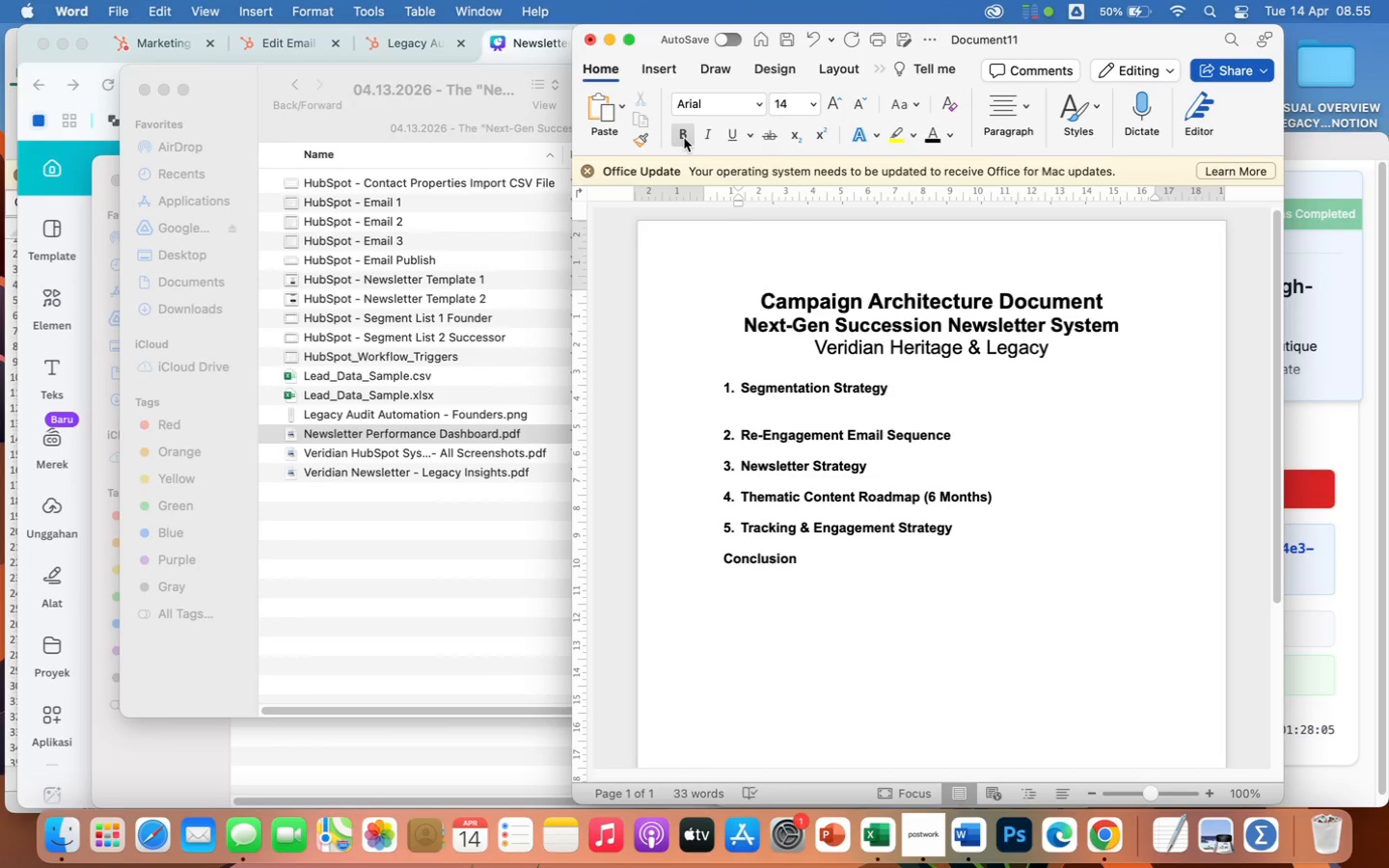 
type(the )
 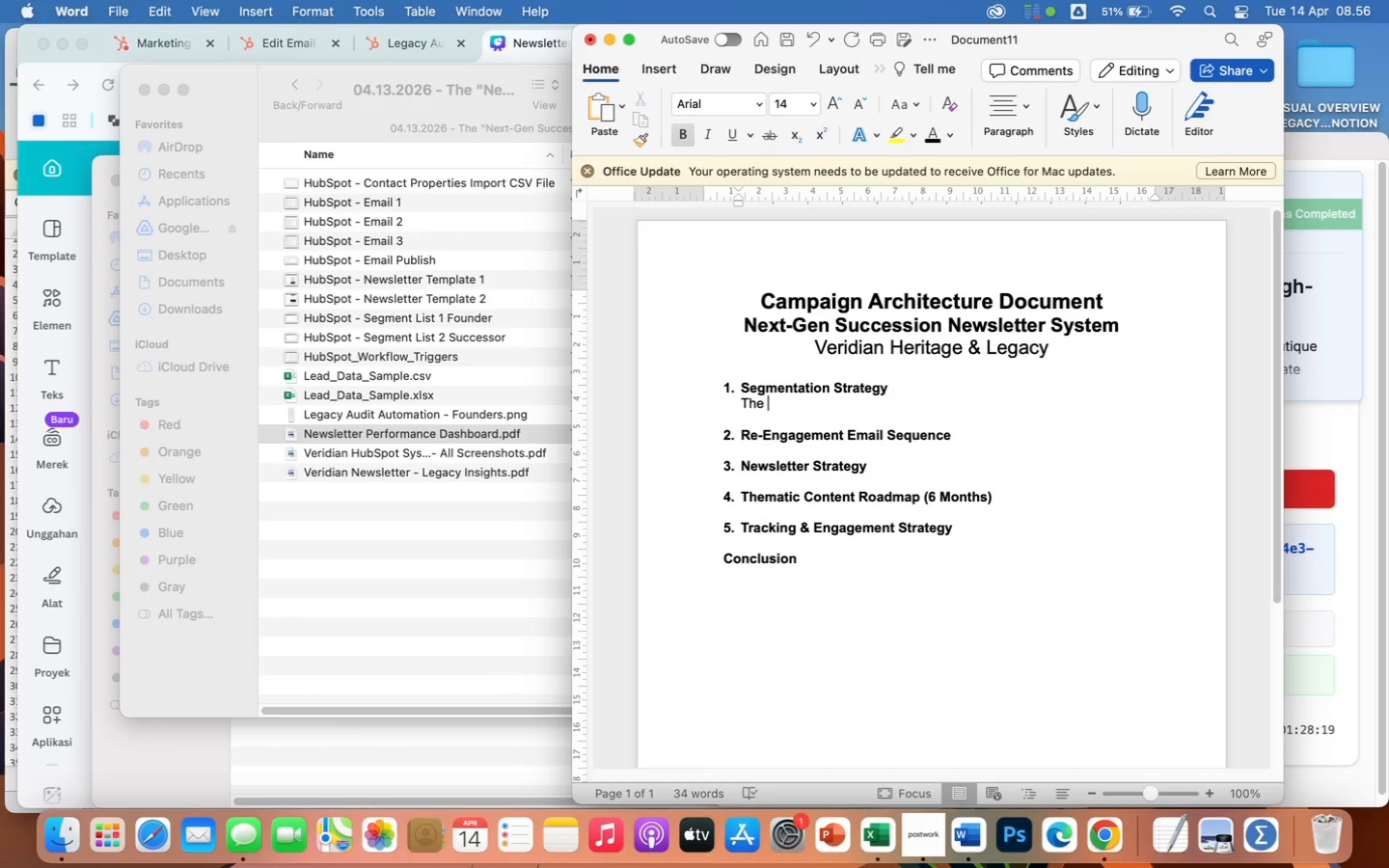 
wait(12.71)
 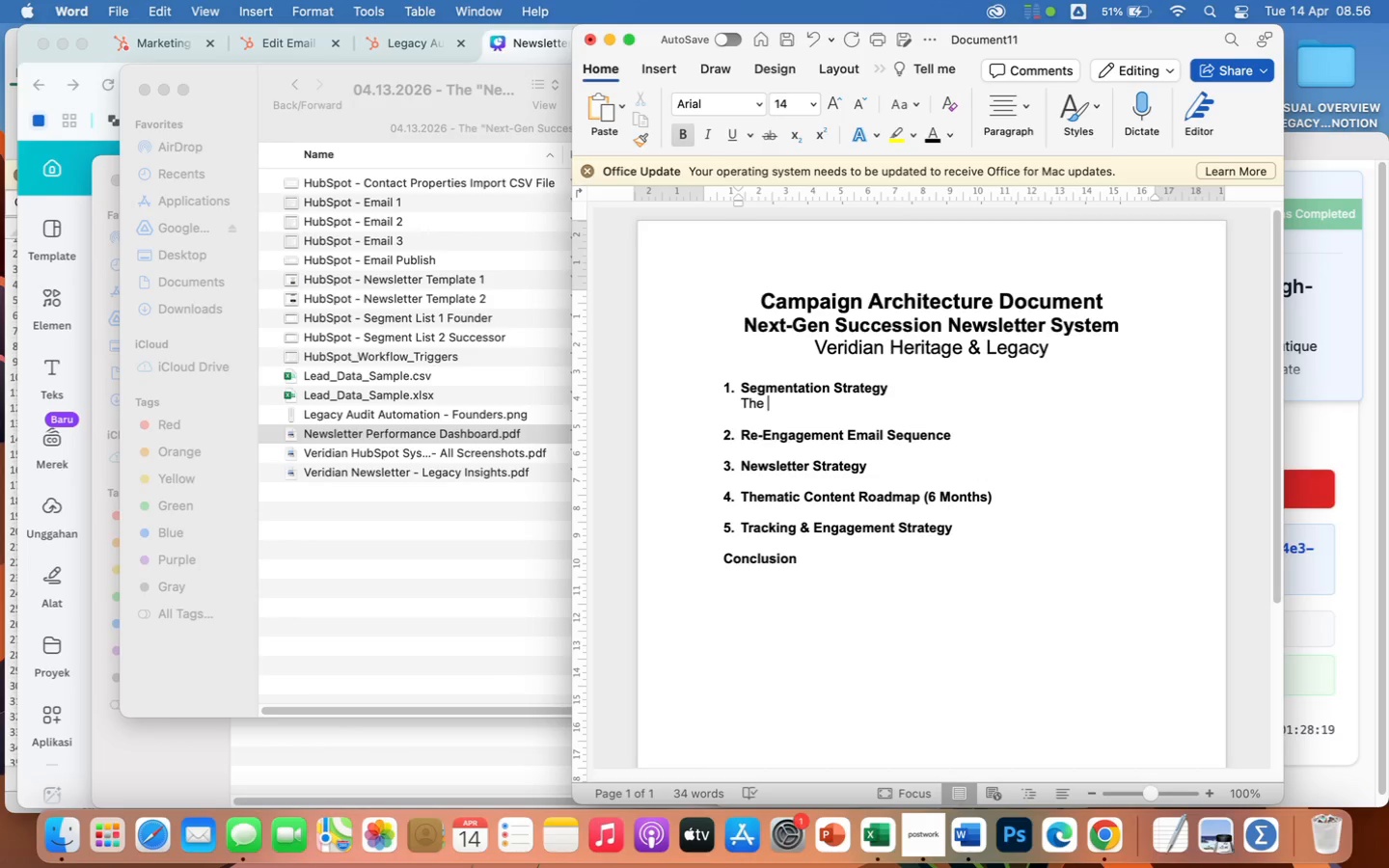 
left_click([736, 408])
 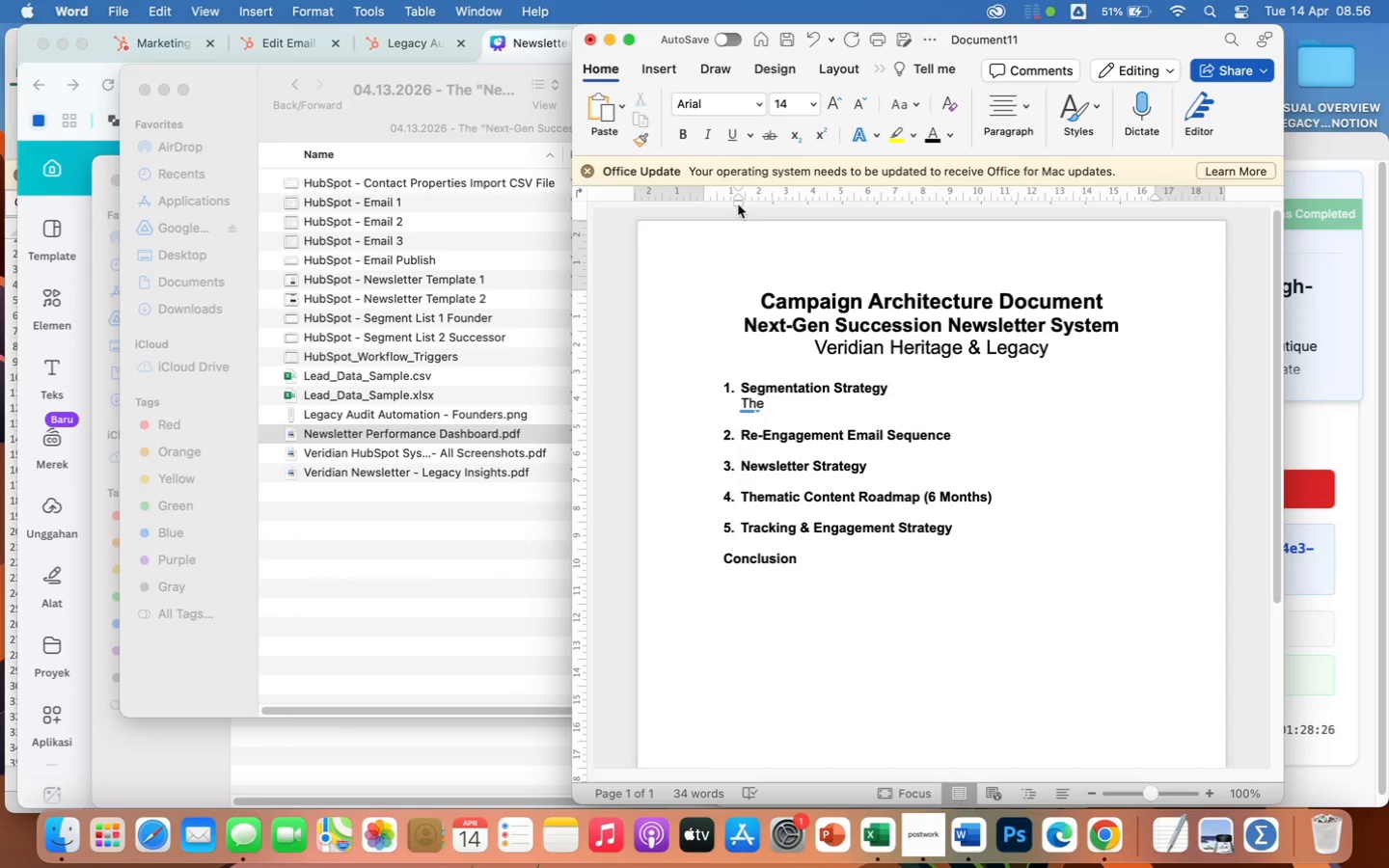 
left_click_drag(start_coordinate=[738, 204], to_coordinate=[724, 236])
 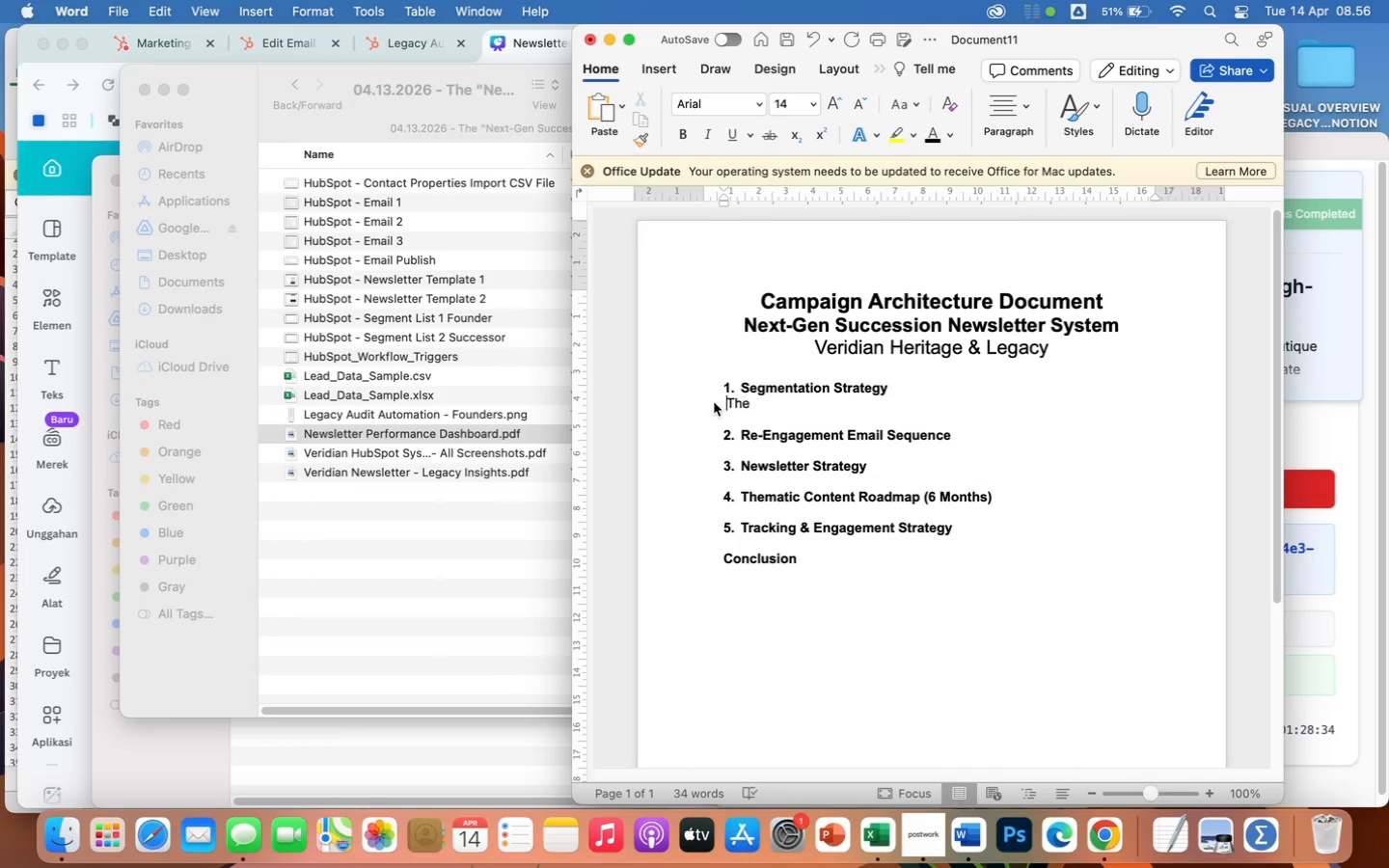 
left_click_drag(start_coordinate=[713, 389], to_coordinate=[804, 564])
 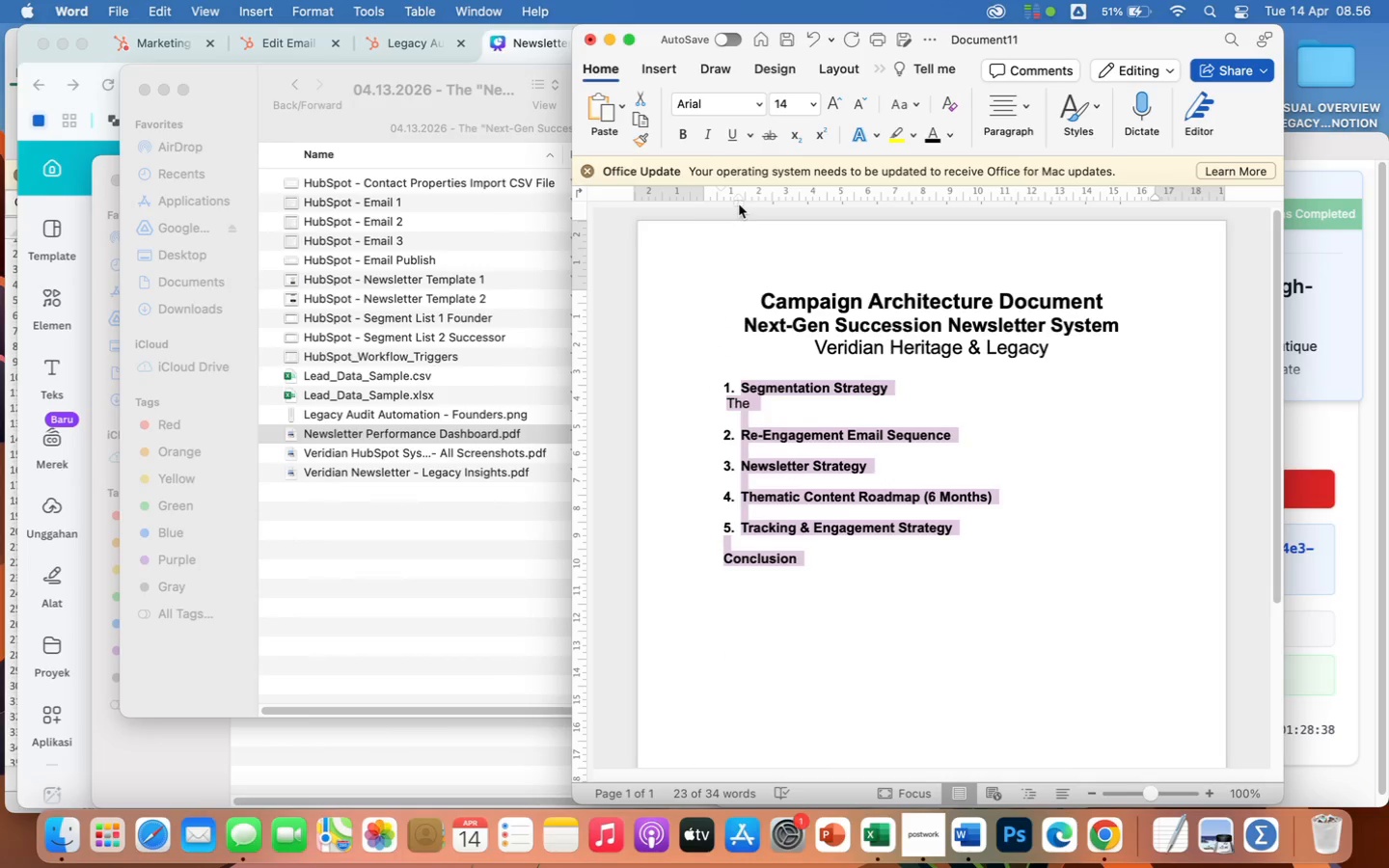 
left_click_drag(start_coordinate=[738, 204], to_coordinate=[726, 213])
 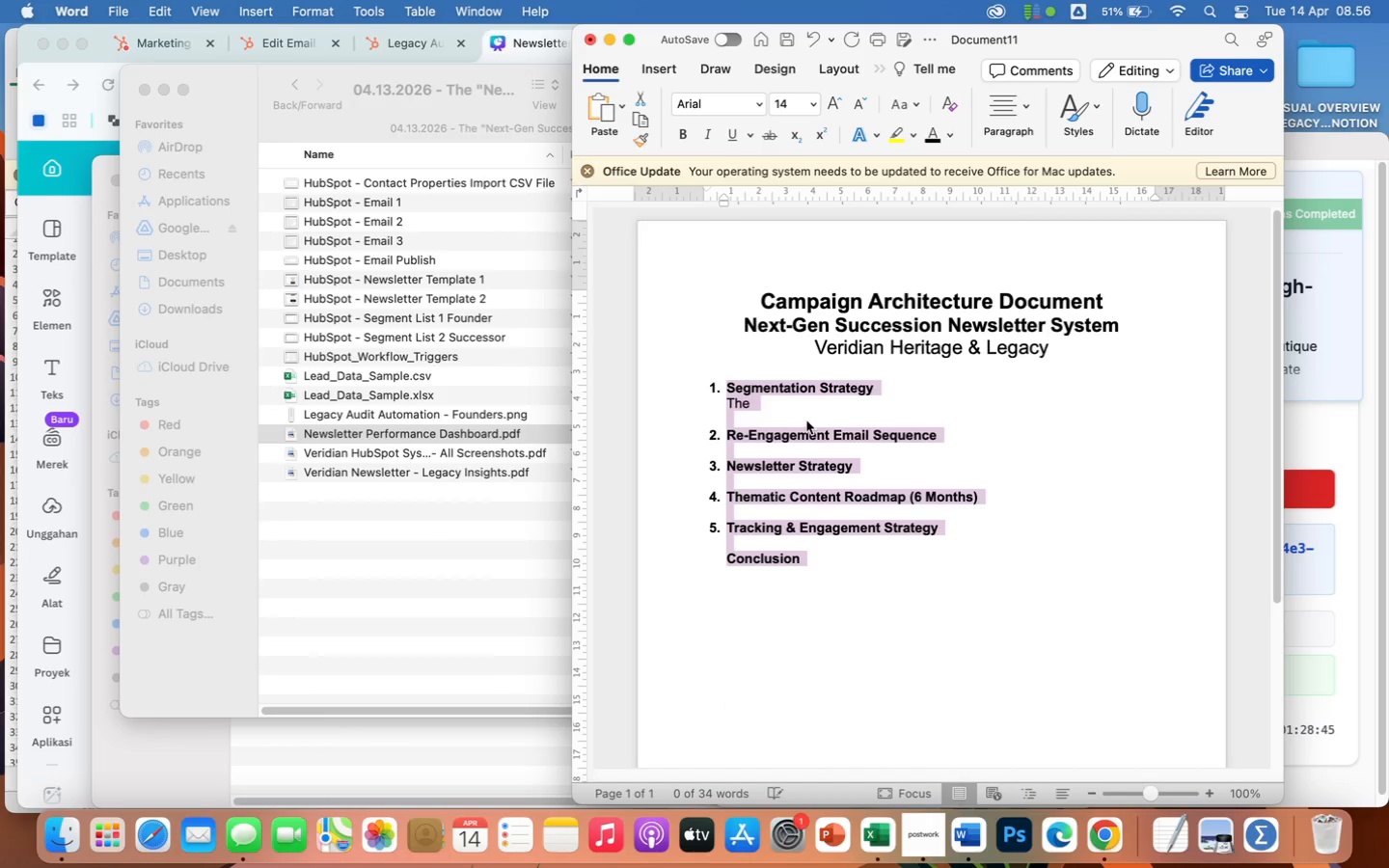 
left_click([804, 401])
 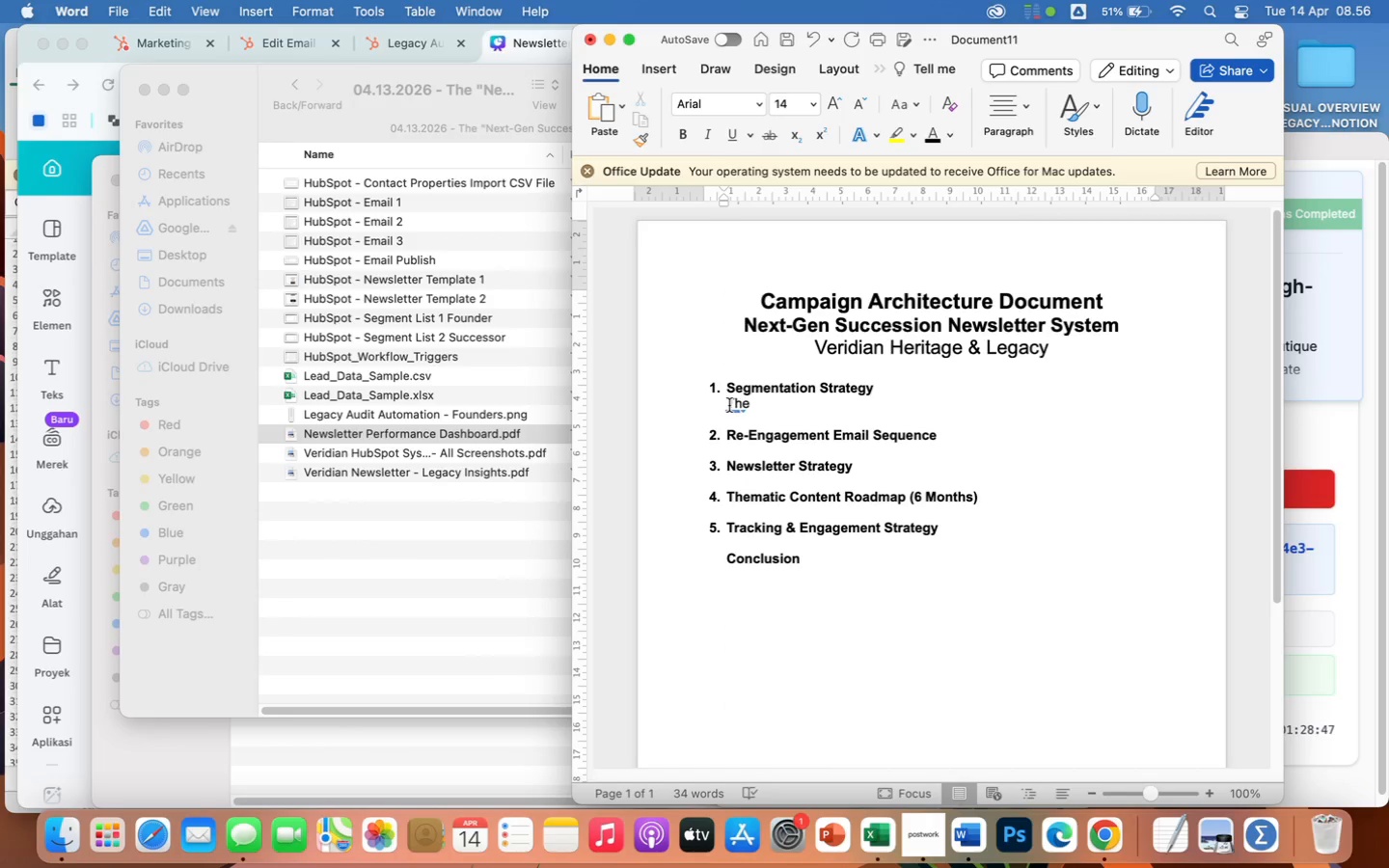 
left_click([724, 404])
 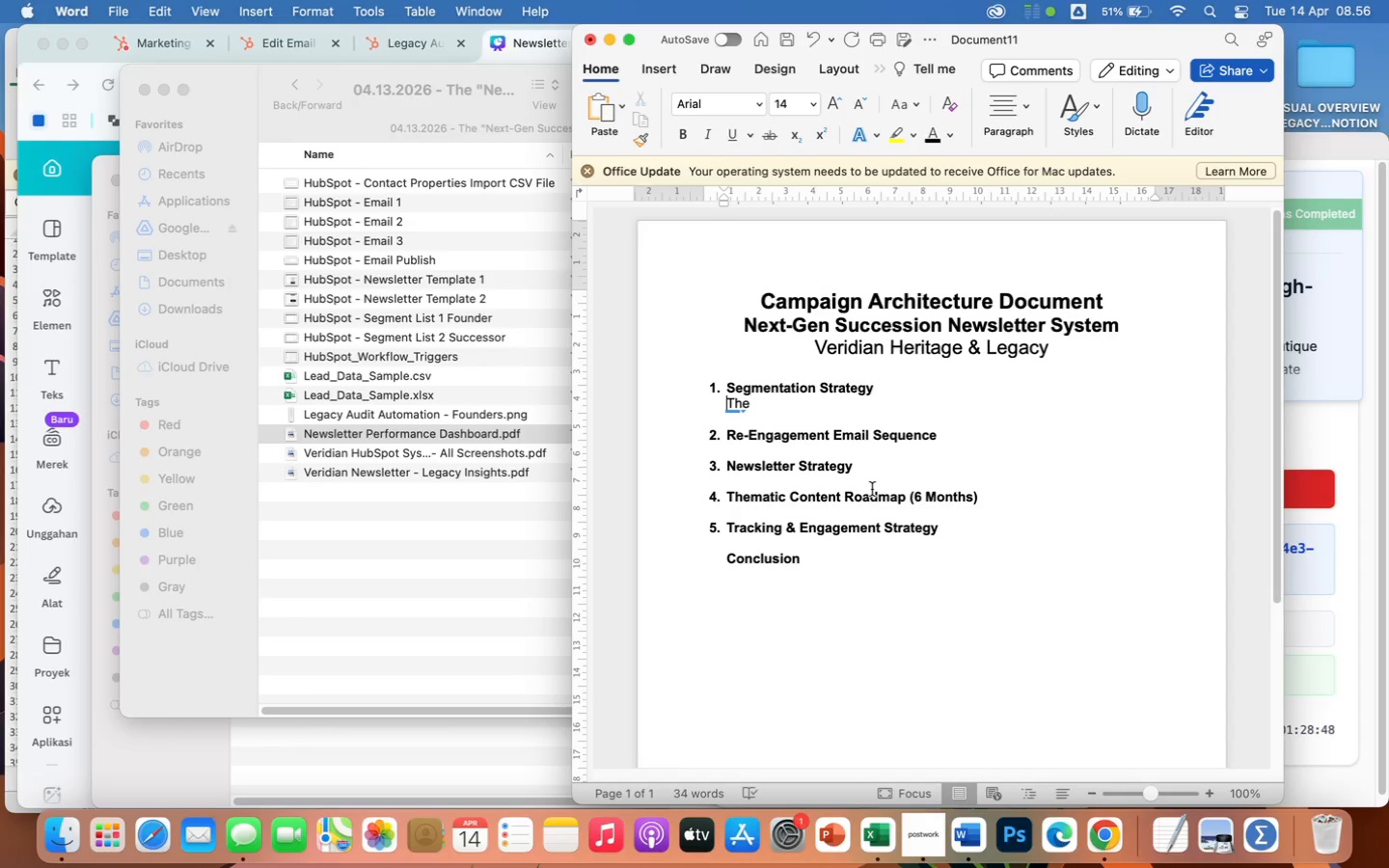 
key(Enter)
 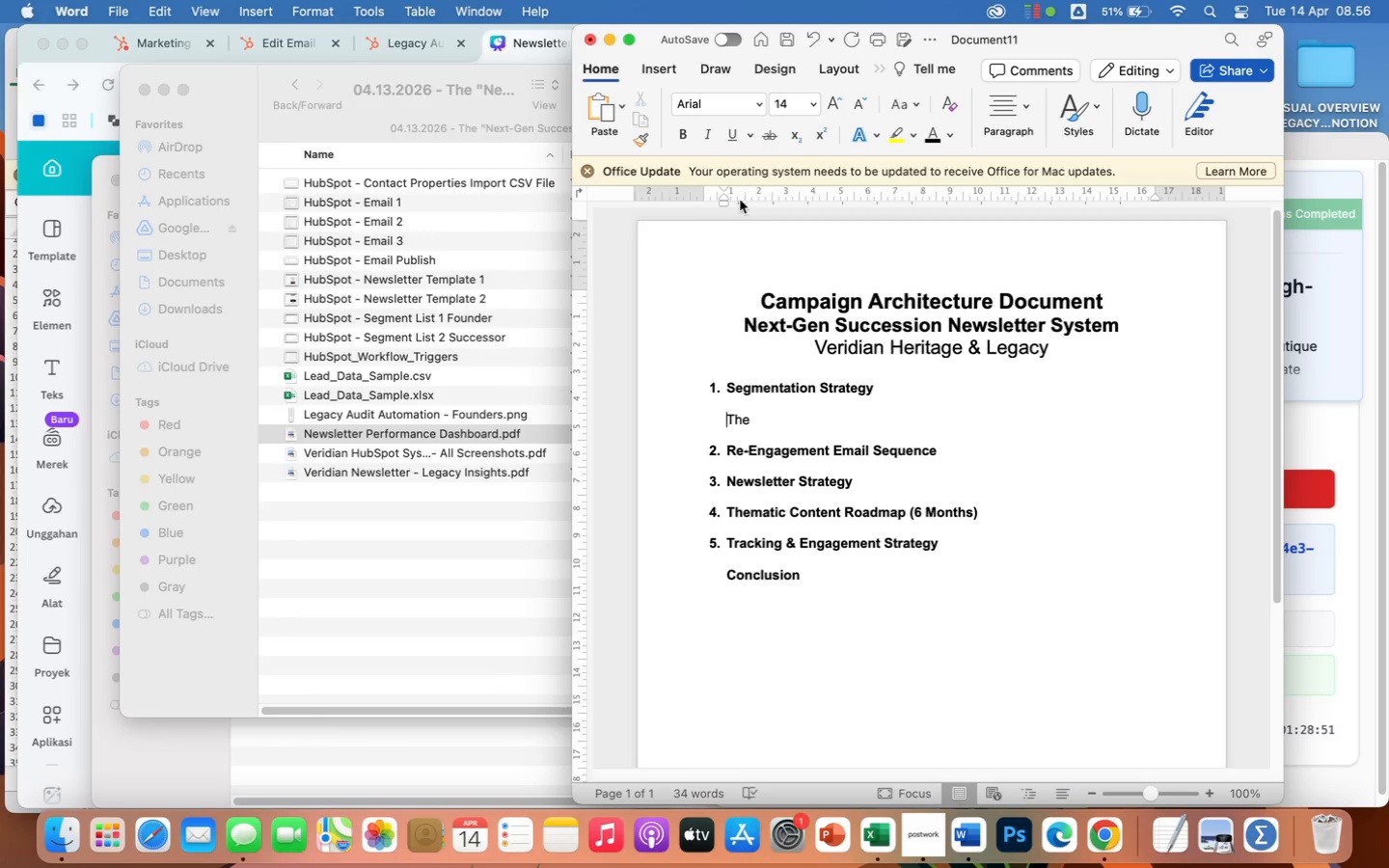 
left_click_drag(start_coordinate=[723, 204], to_coordinate=[708, 214])
 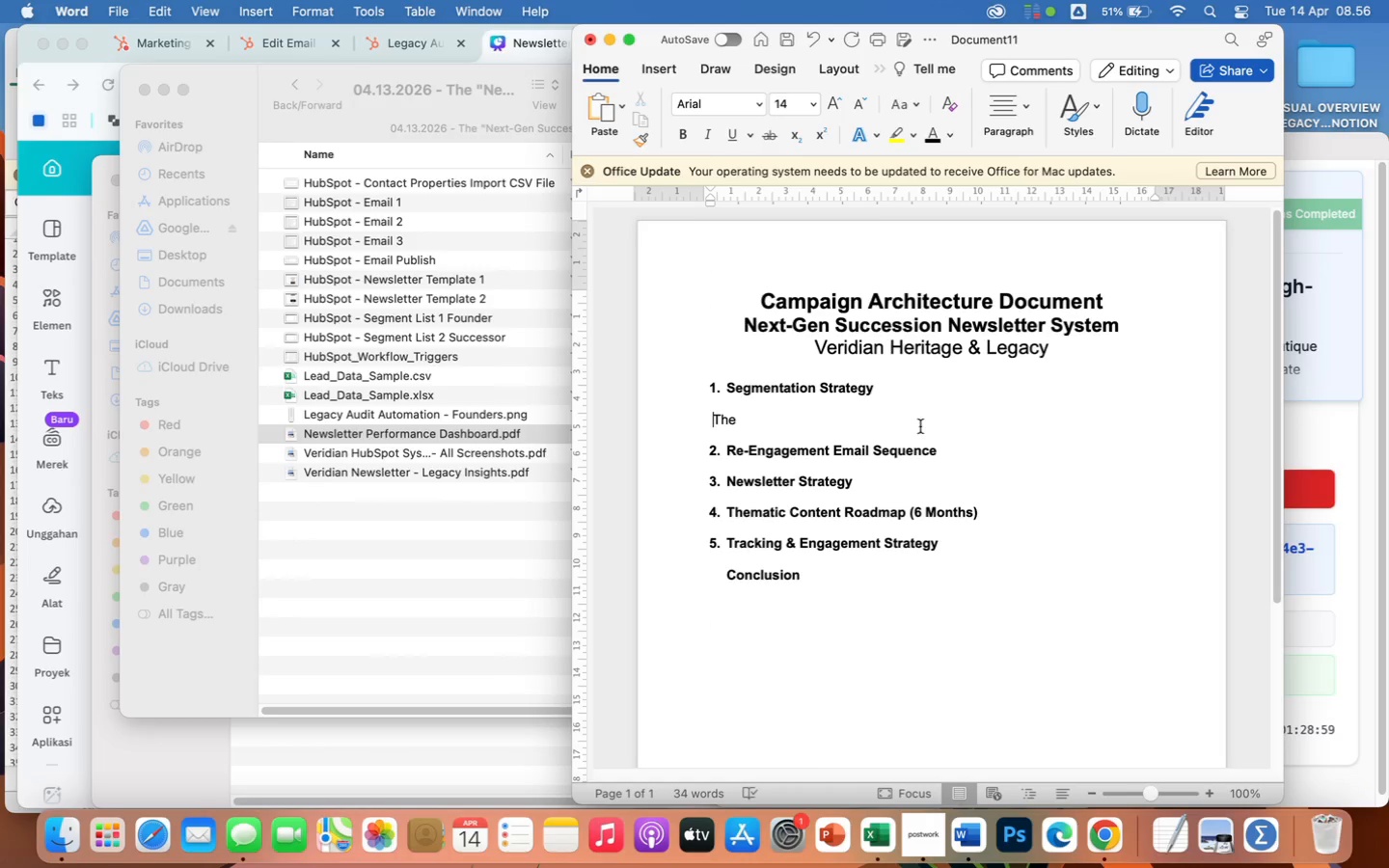 
left_click([862, 423])
 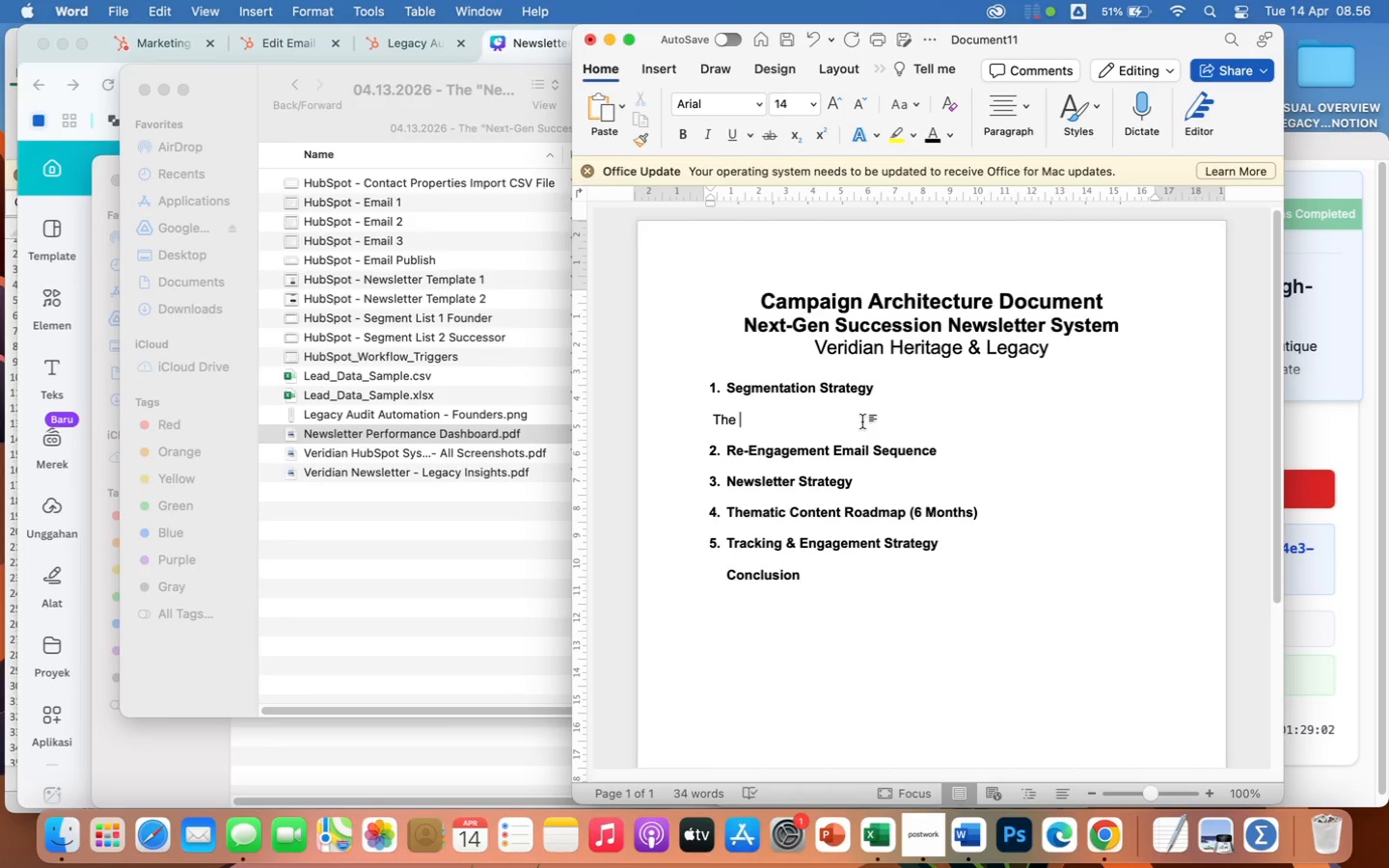 
left_click([882, 373])
 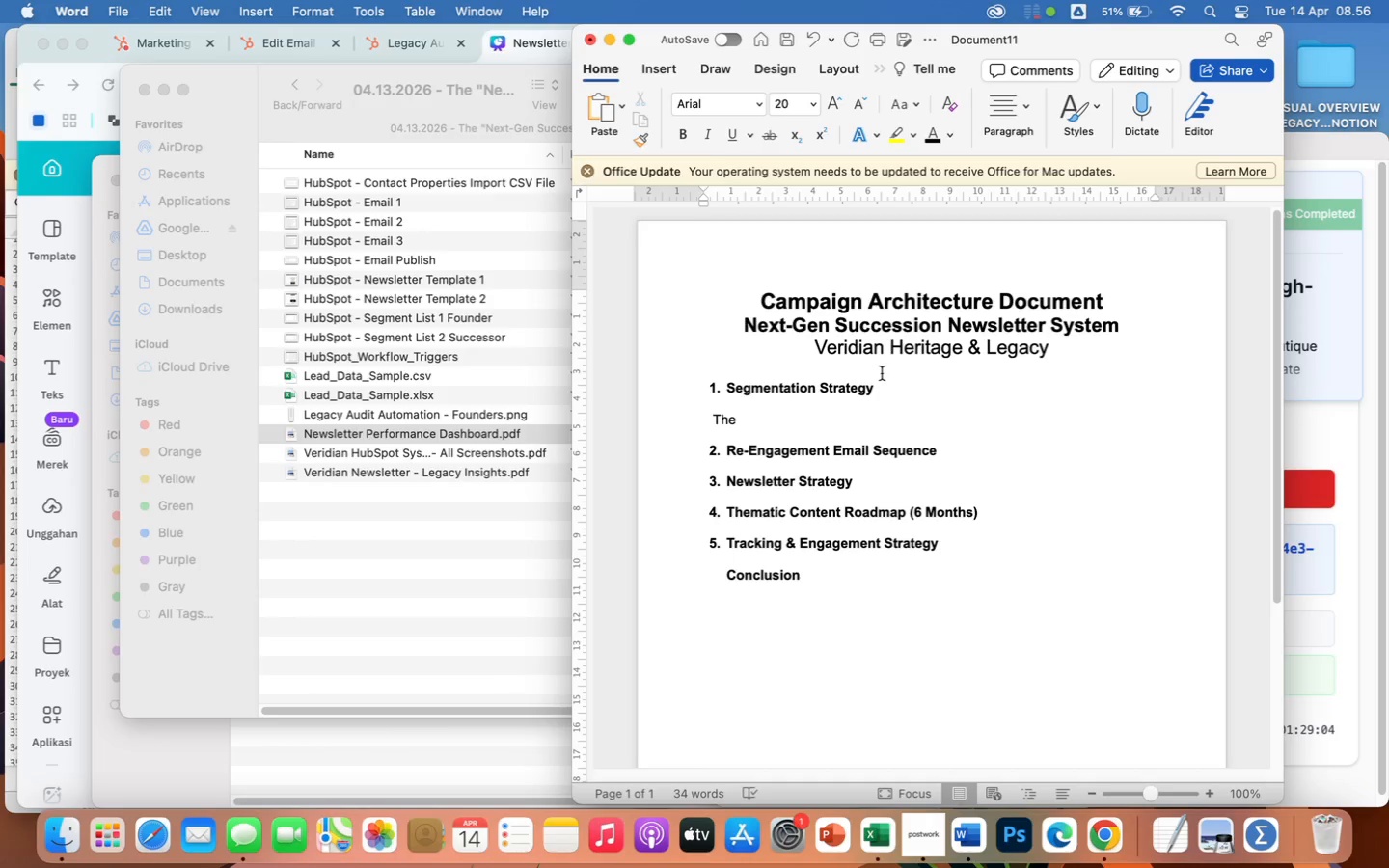 
key(Enter)
 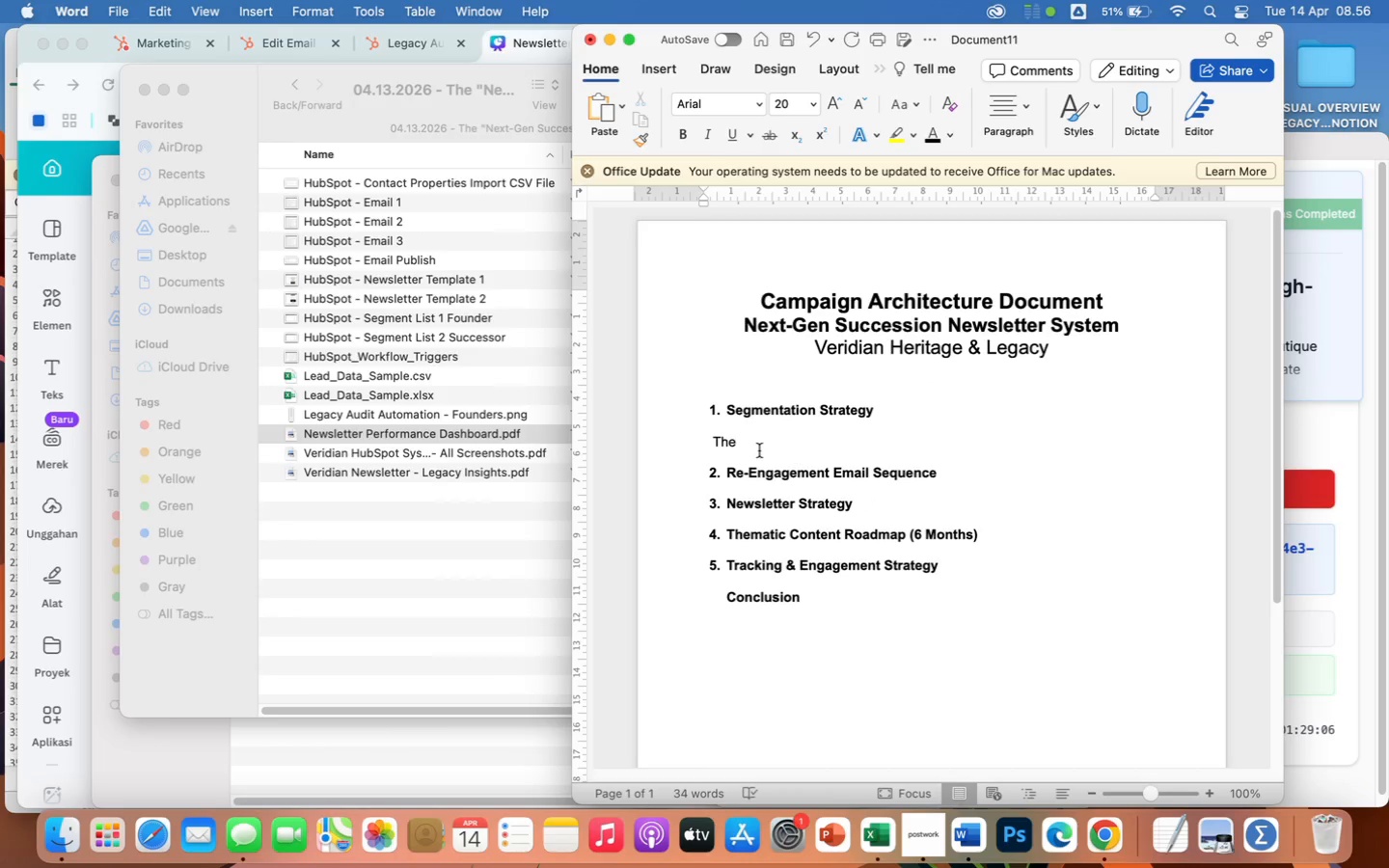 
left_click([760, 442])
 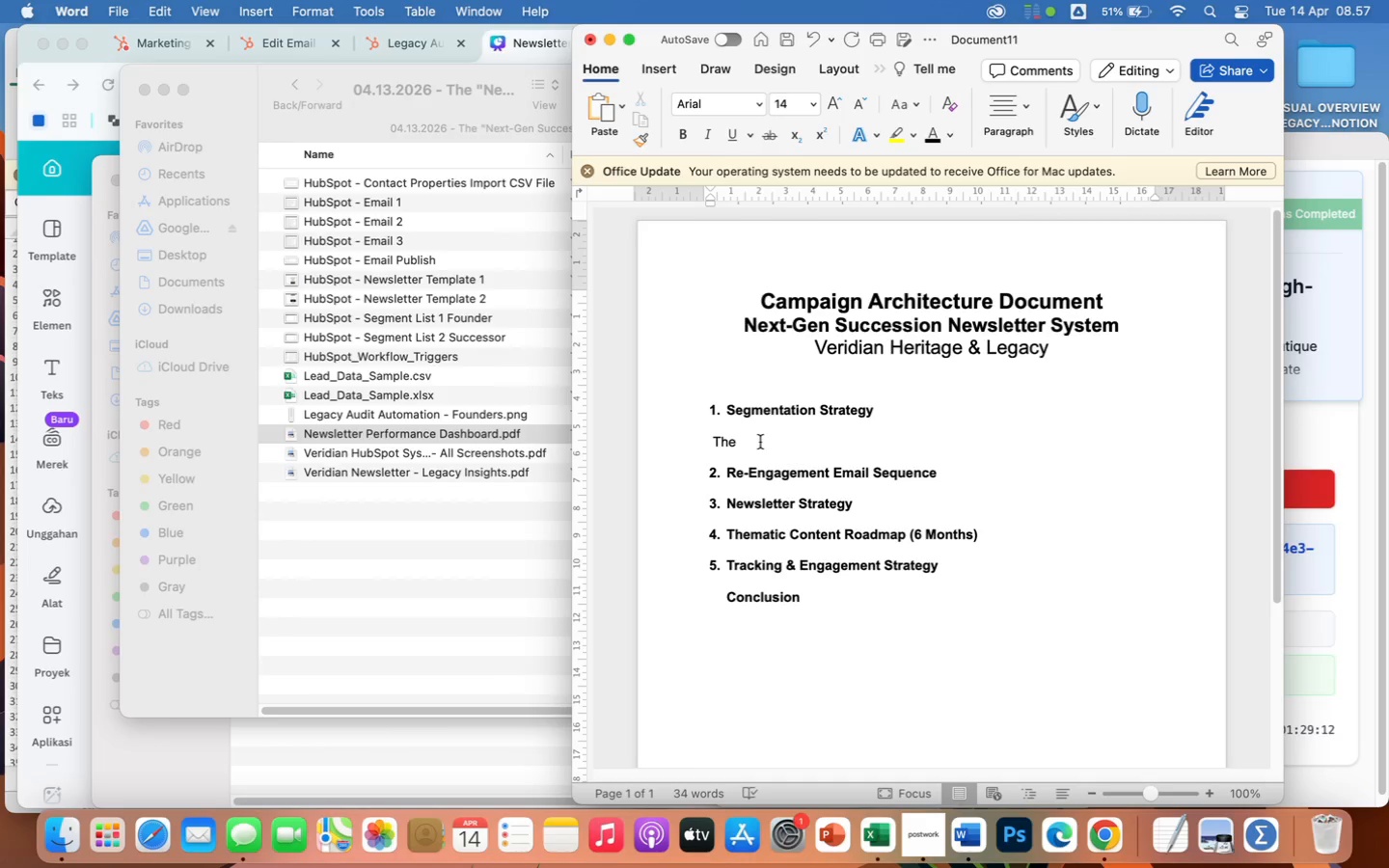 
wait(7.57)
 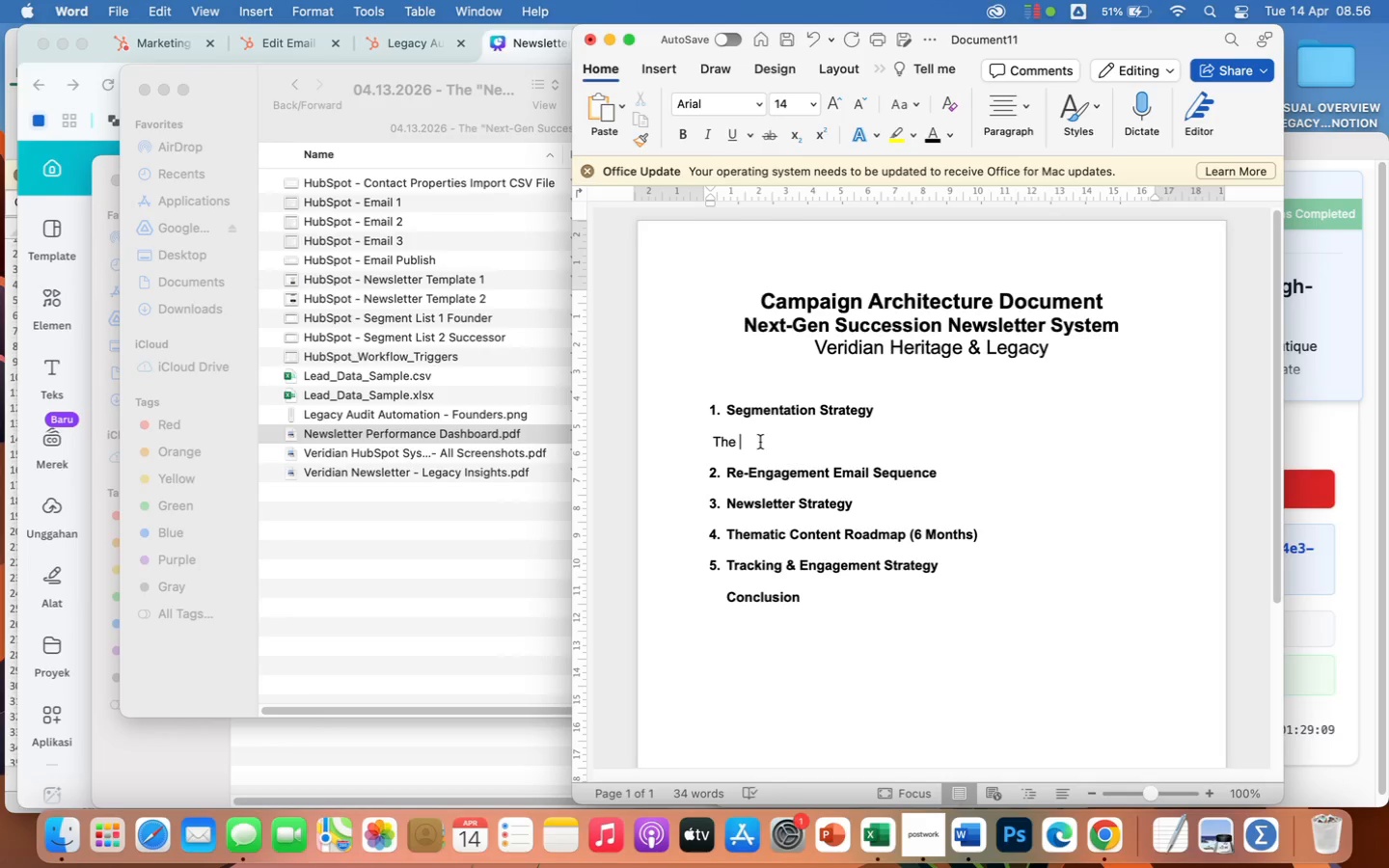 
type(campaign utiliti)
 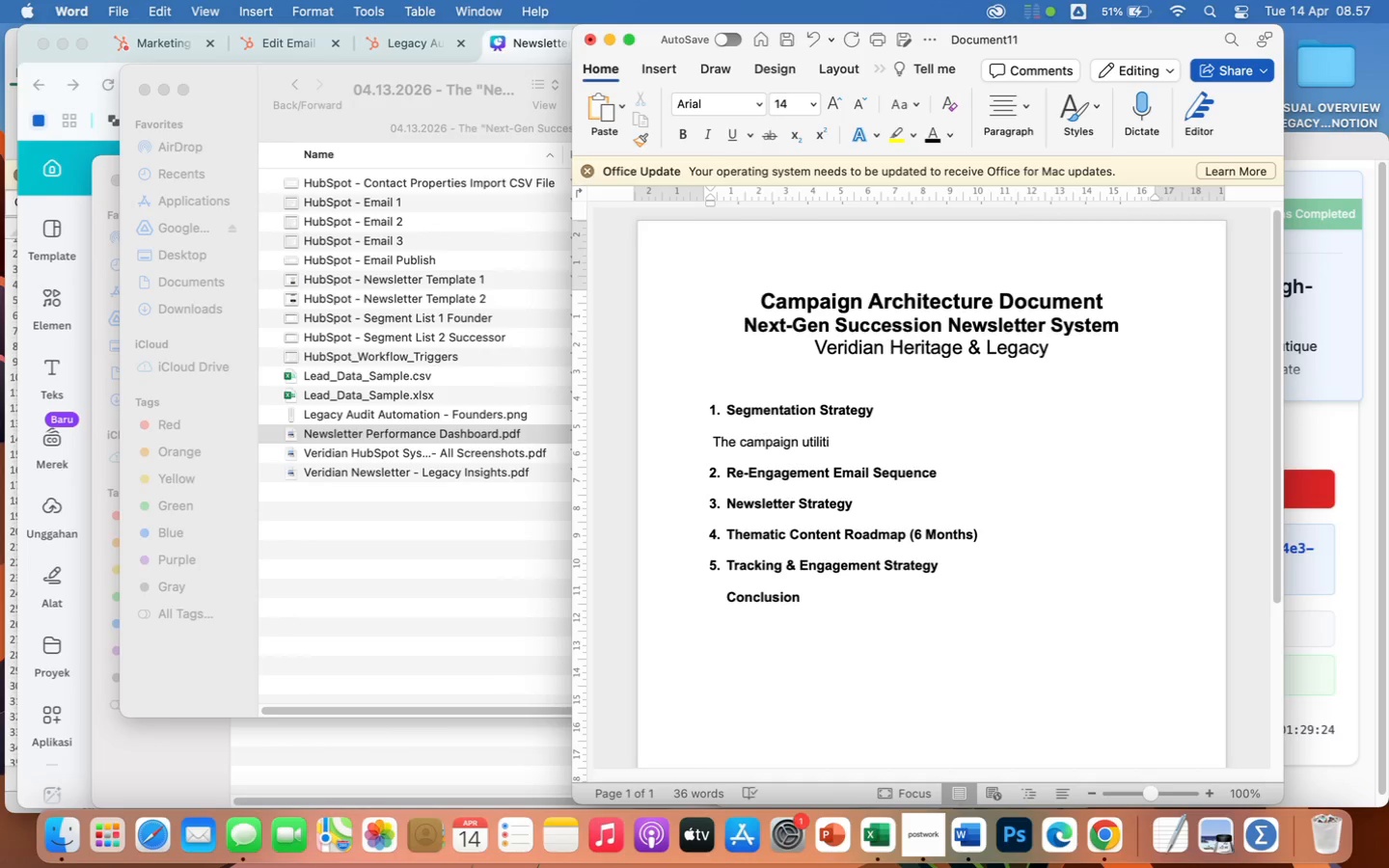 
wait(9.5)
 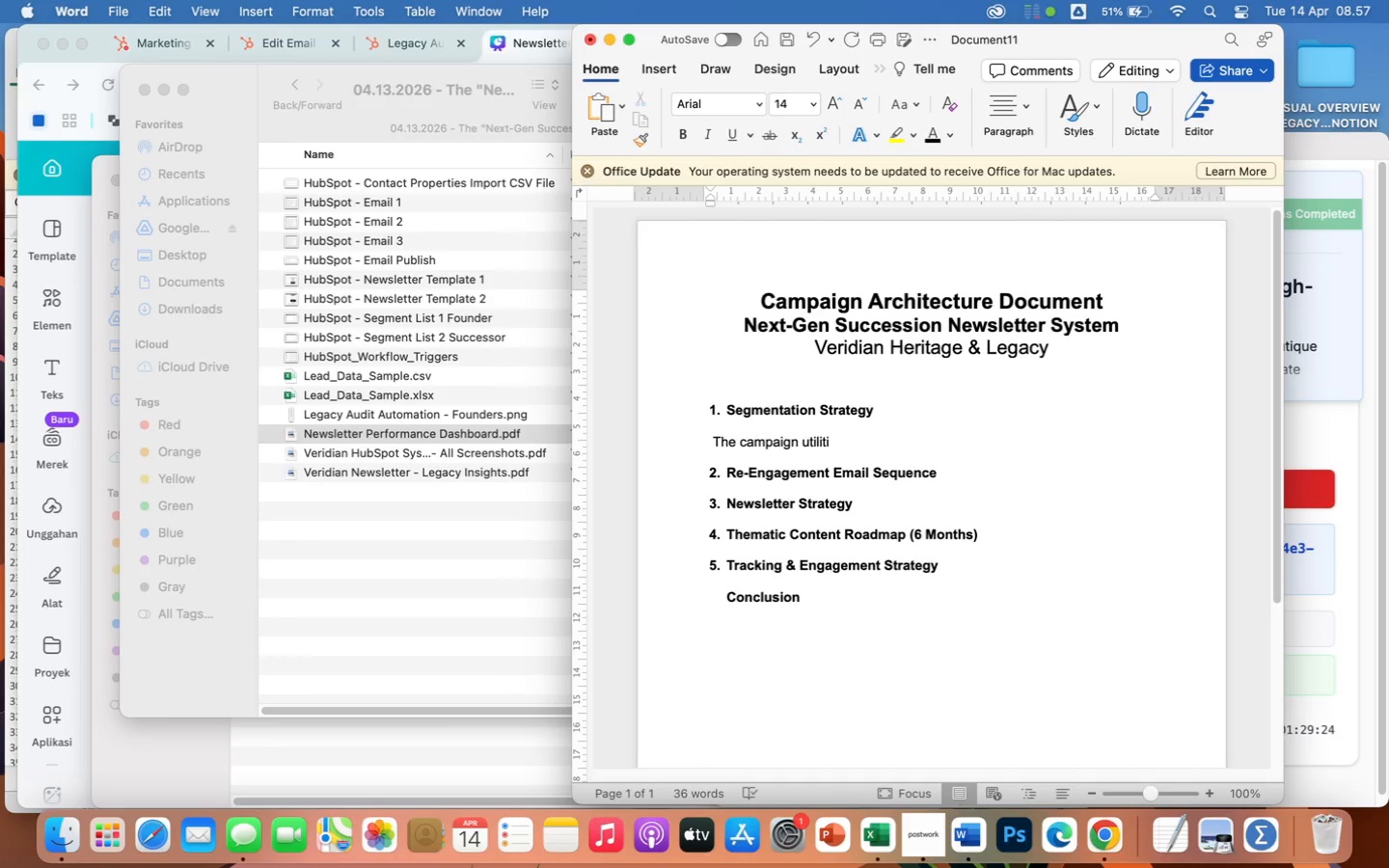 
type(zes a structured segmentation framework to se)
 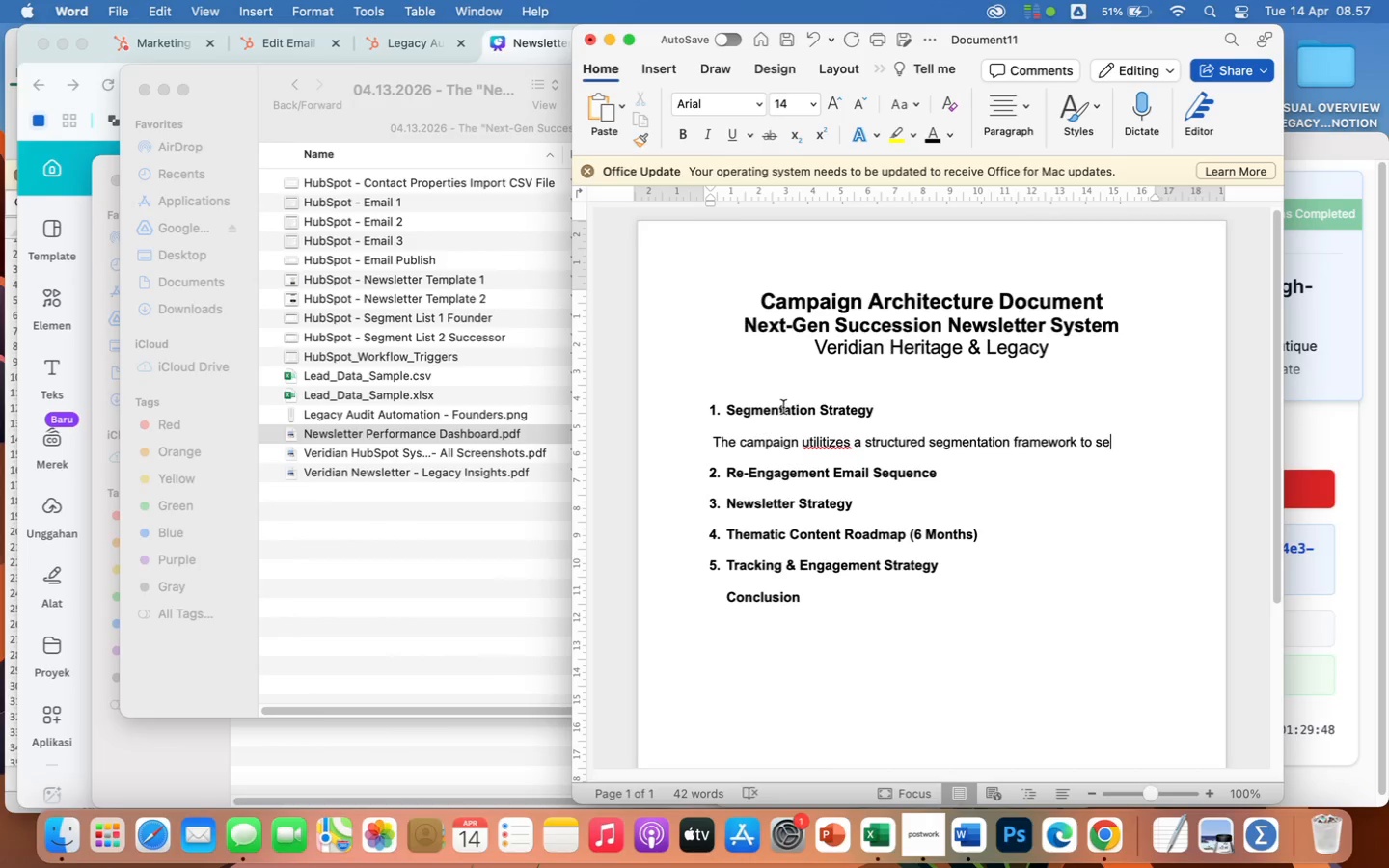 
left_click([815, 442])
 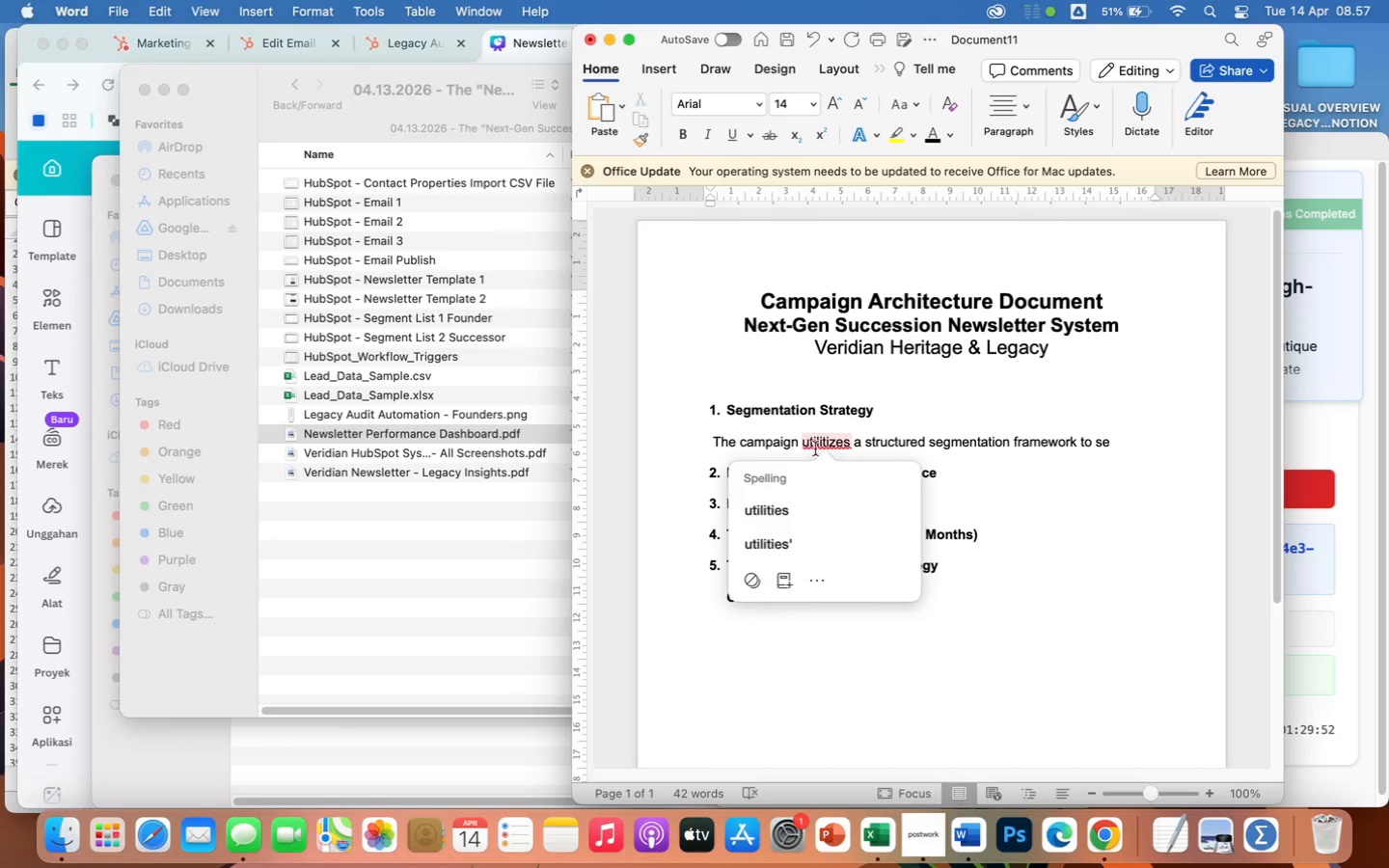 
left_click([794, 508])
 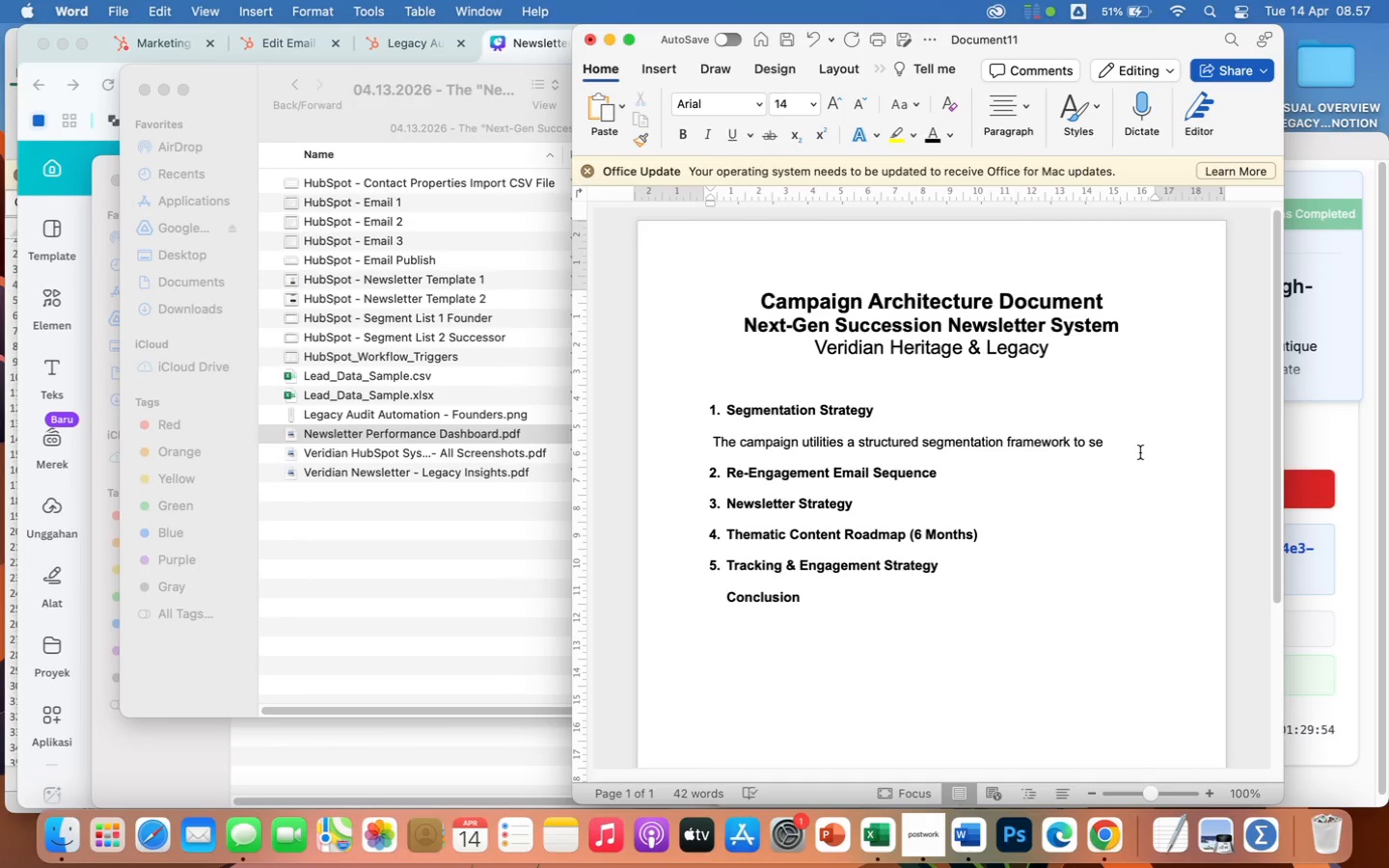 
left_click([1134, 441])
 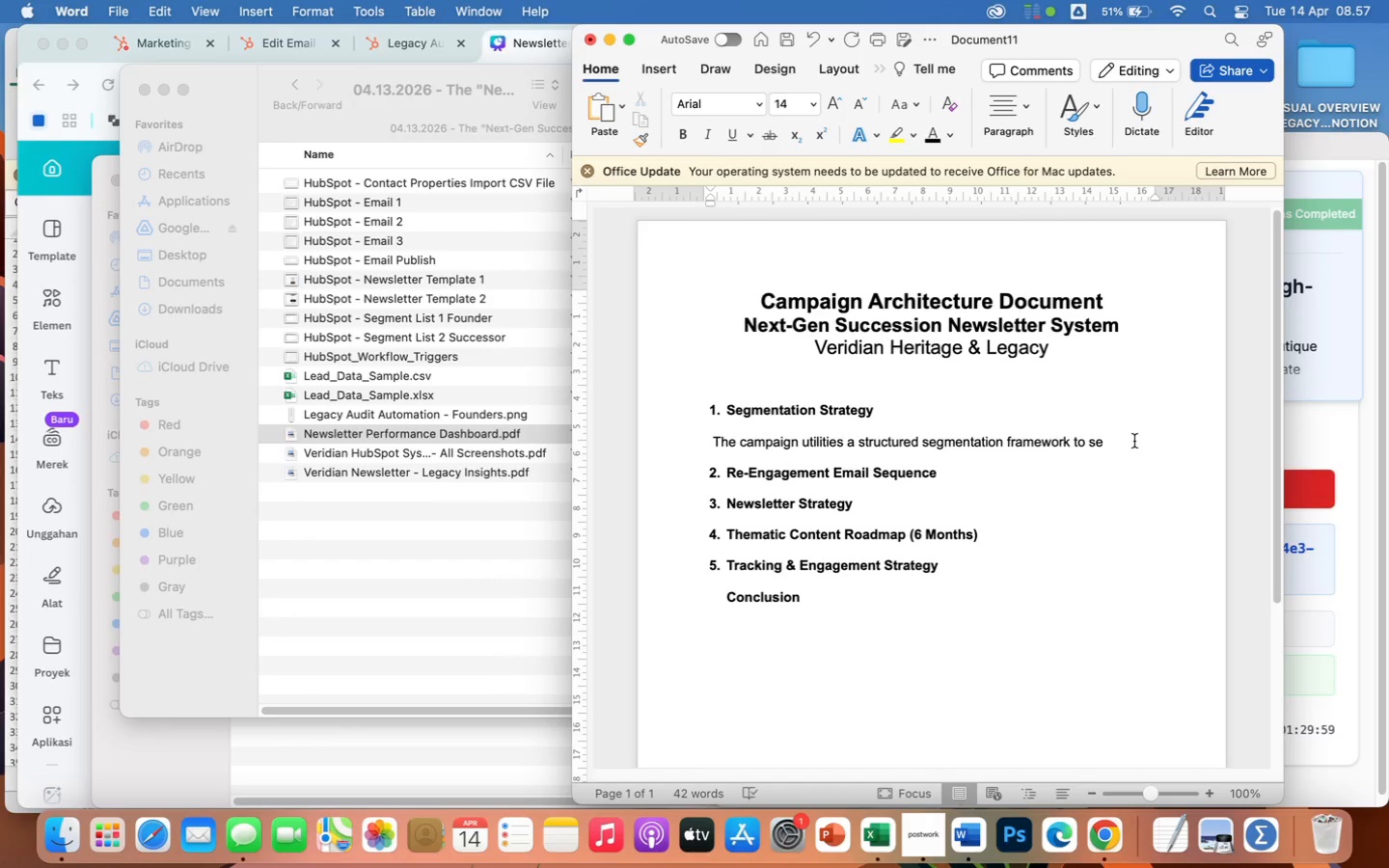 
wait(5.67)
 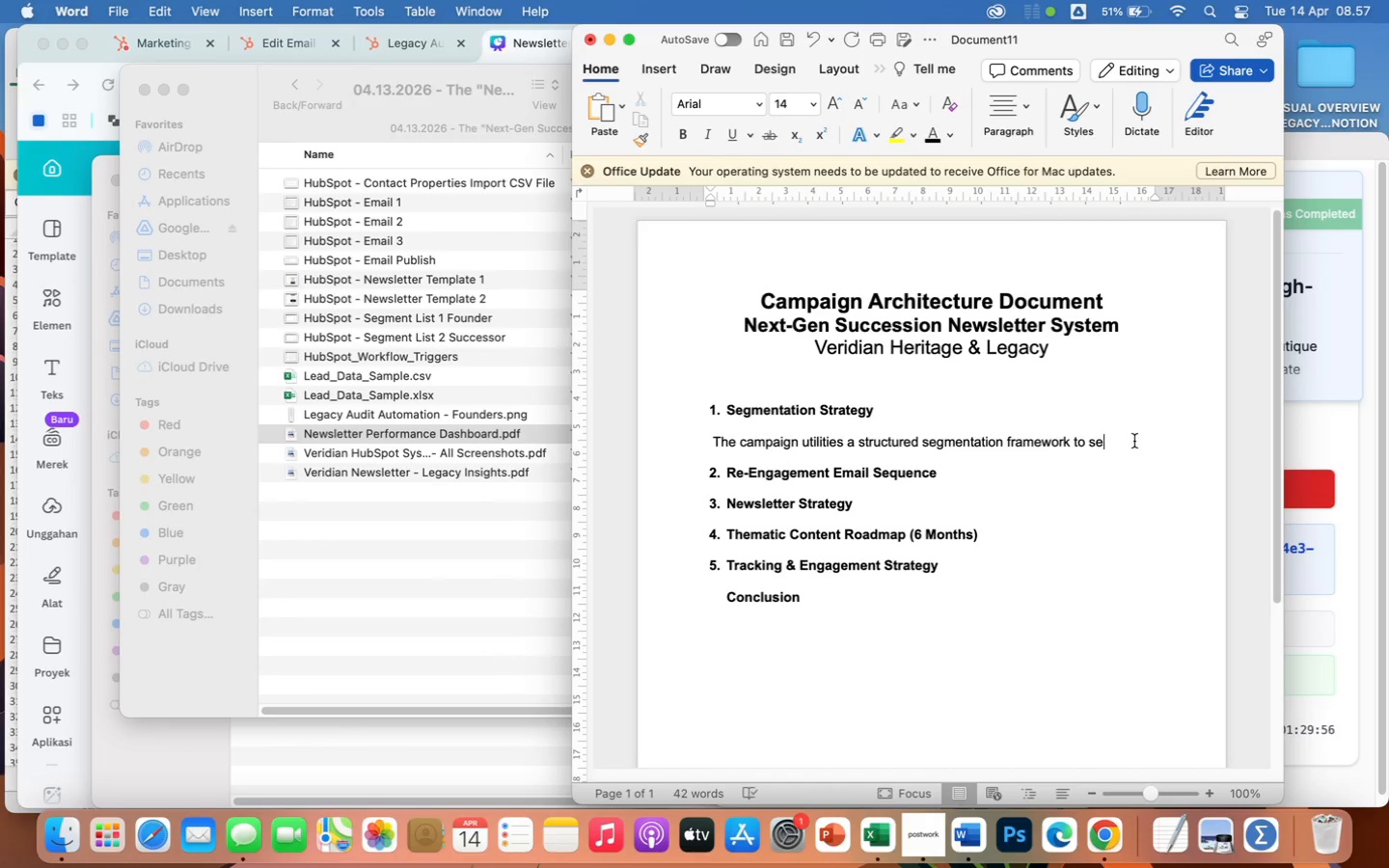 
key(Backspace)
 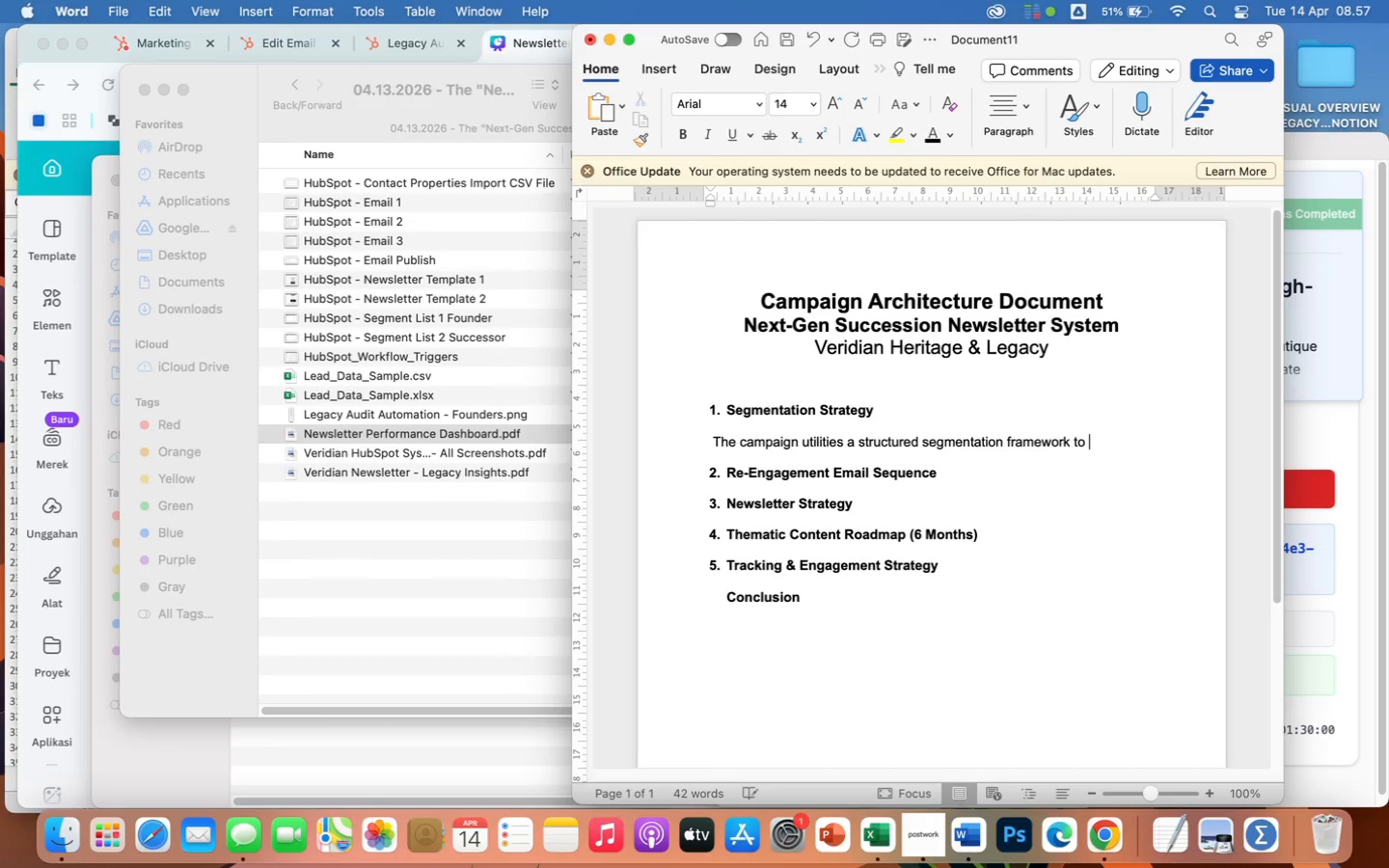 
key(Backspace)
 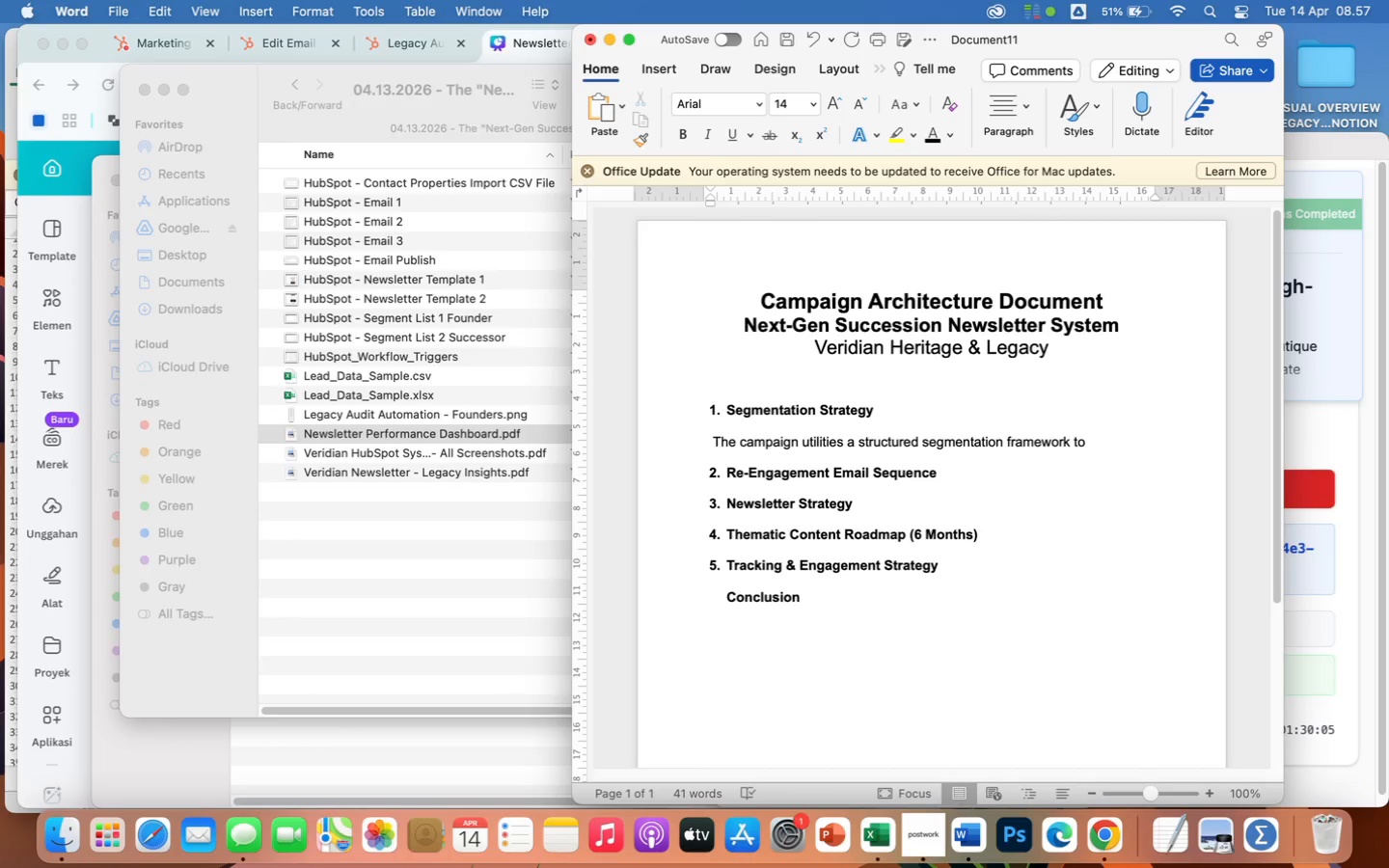 
wait(5.9)
 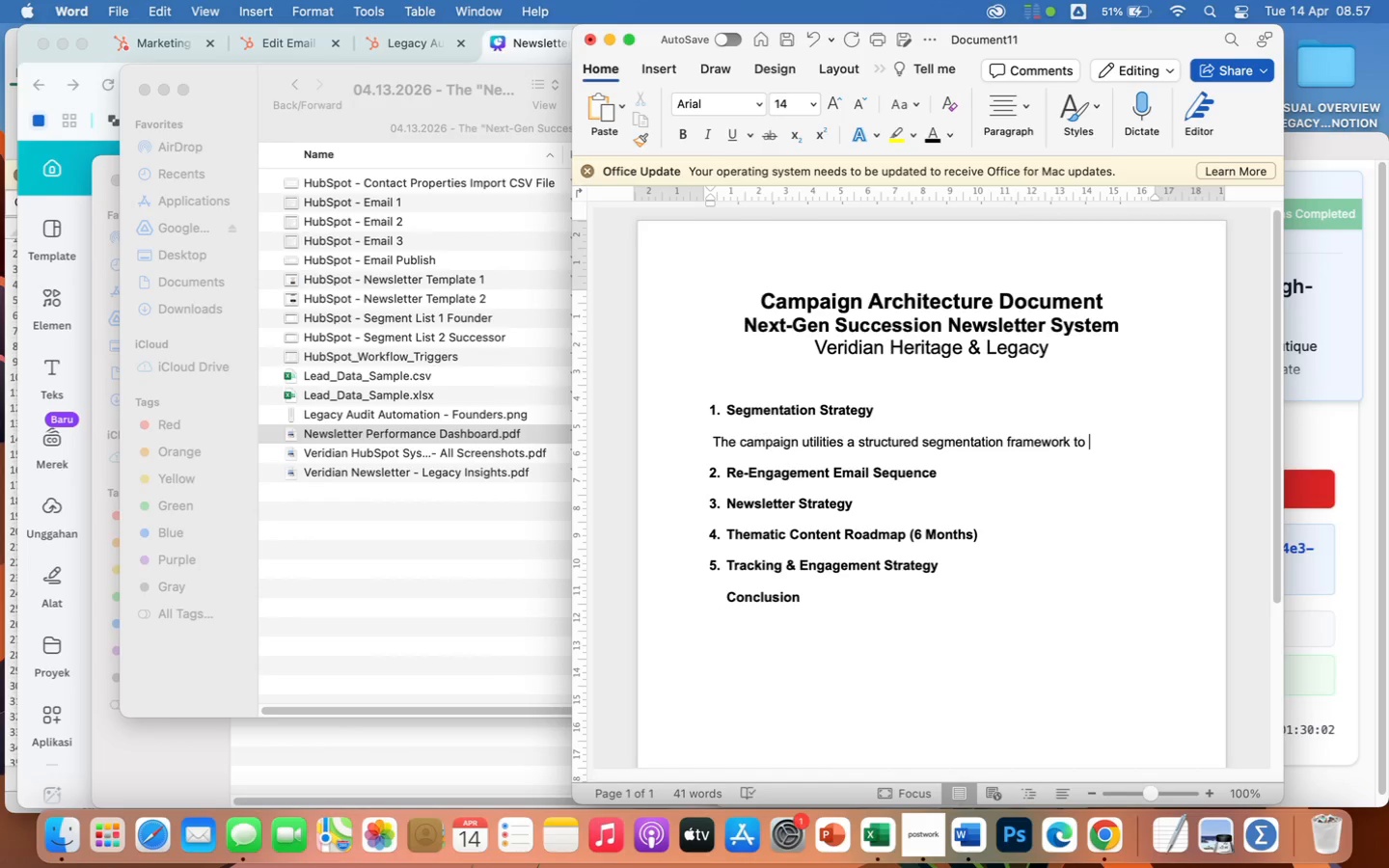 
type(ensure content relevance and targeted communication.)
 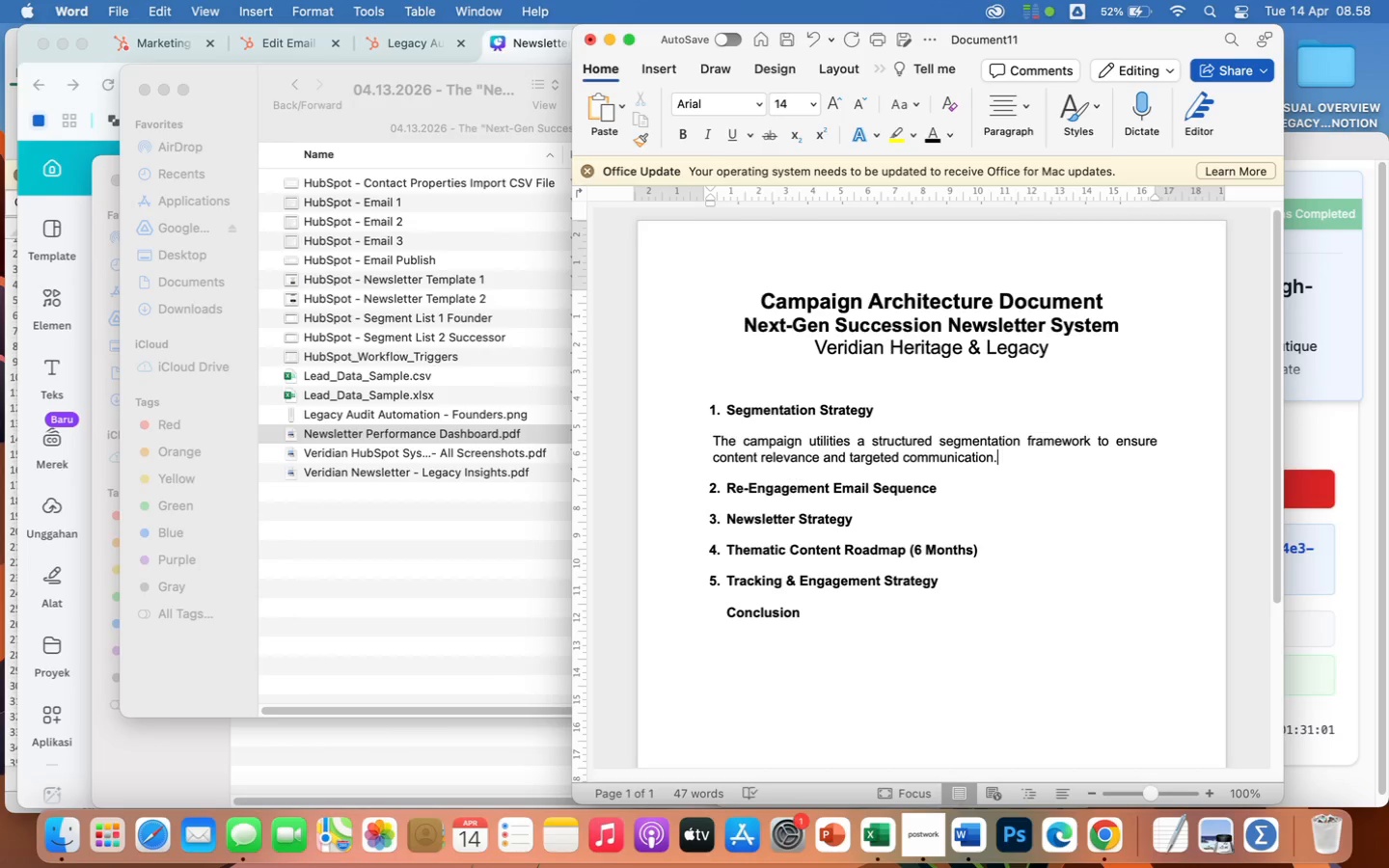 
wait(33.02)
 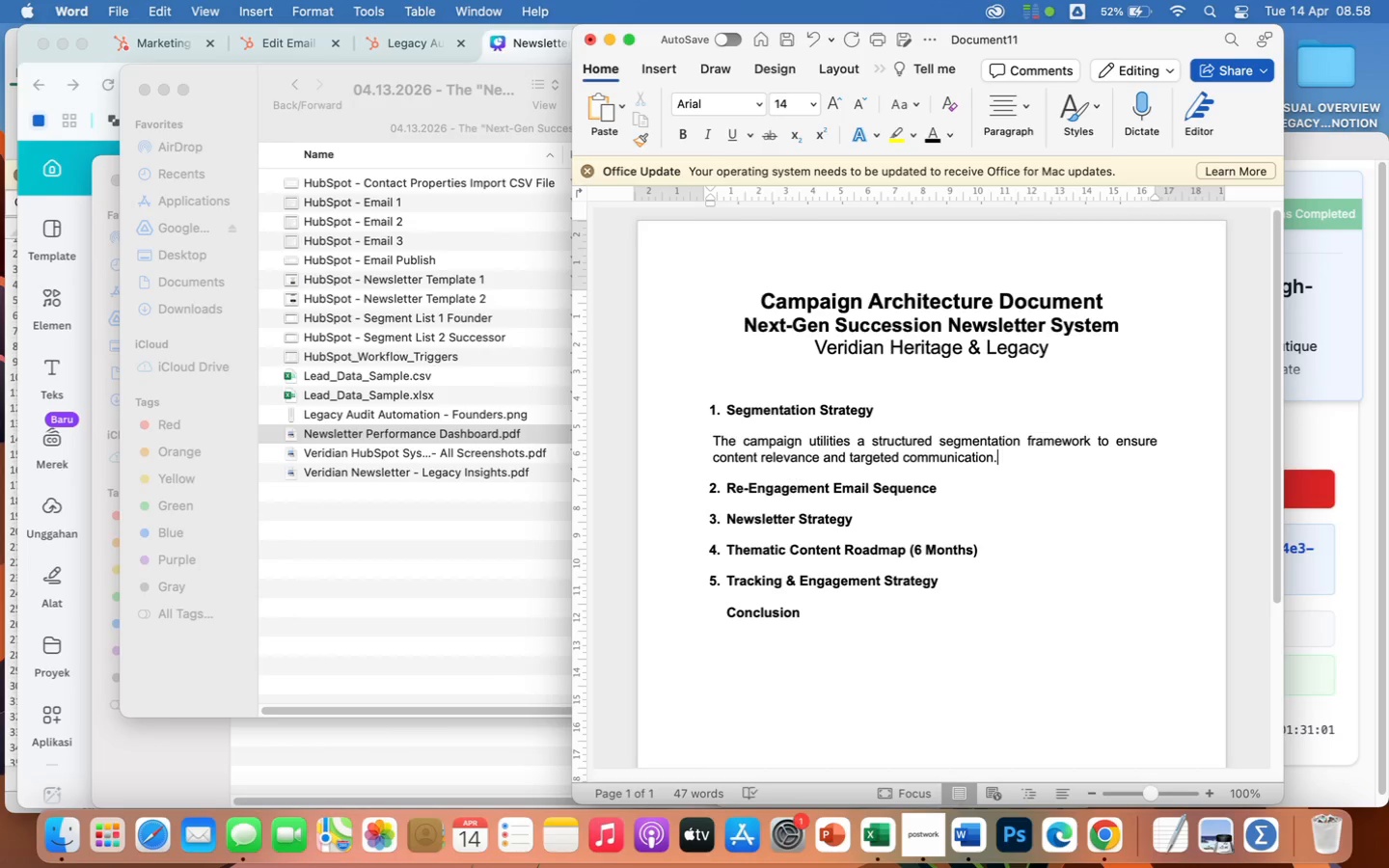 
key(Space)
 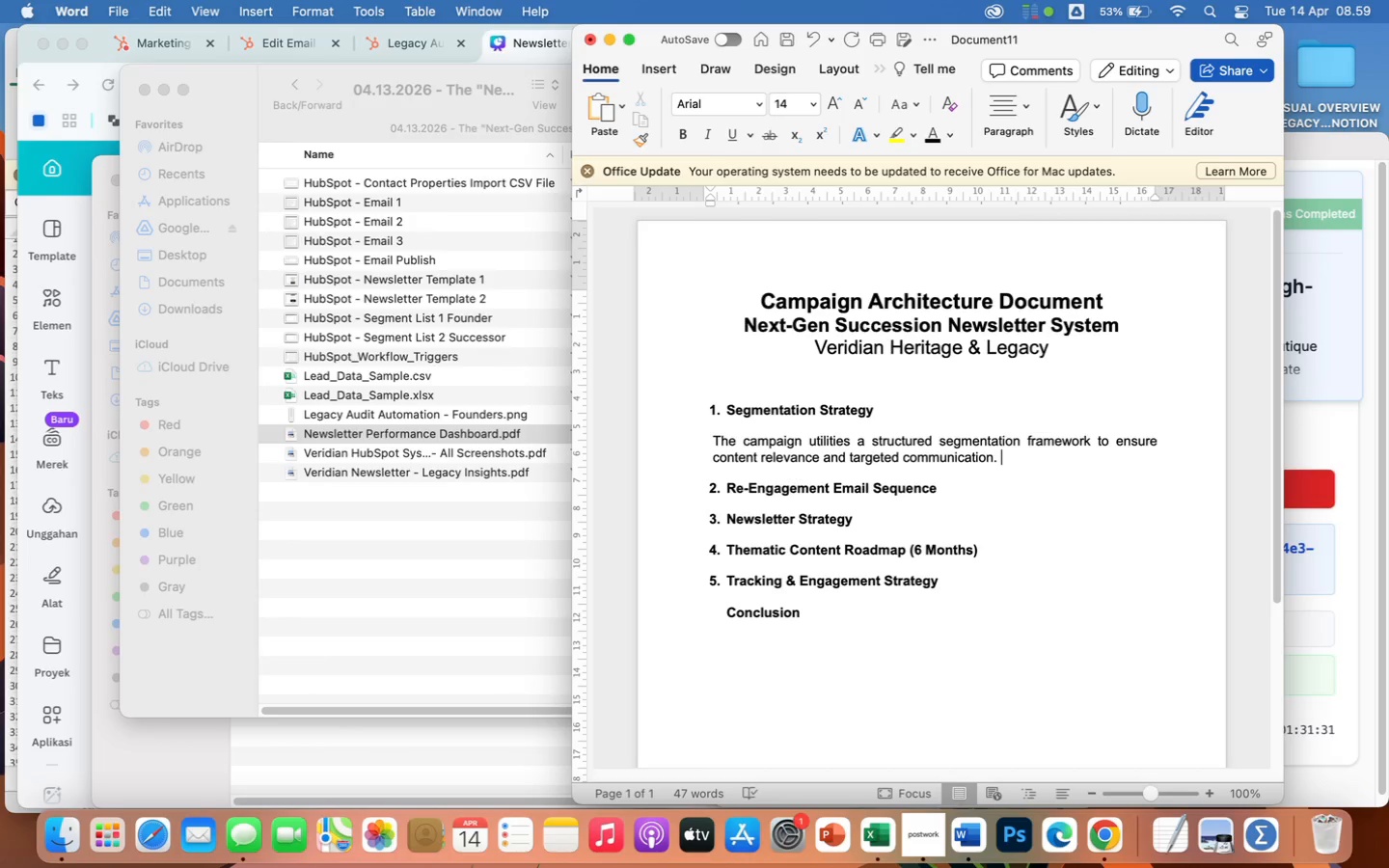 
wait(30.77)
 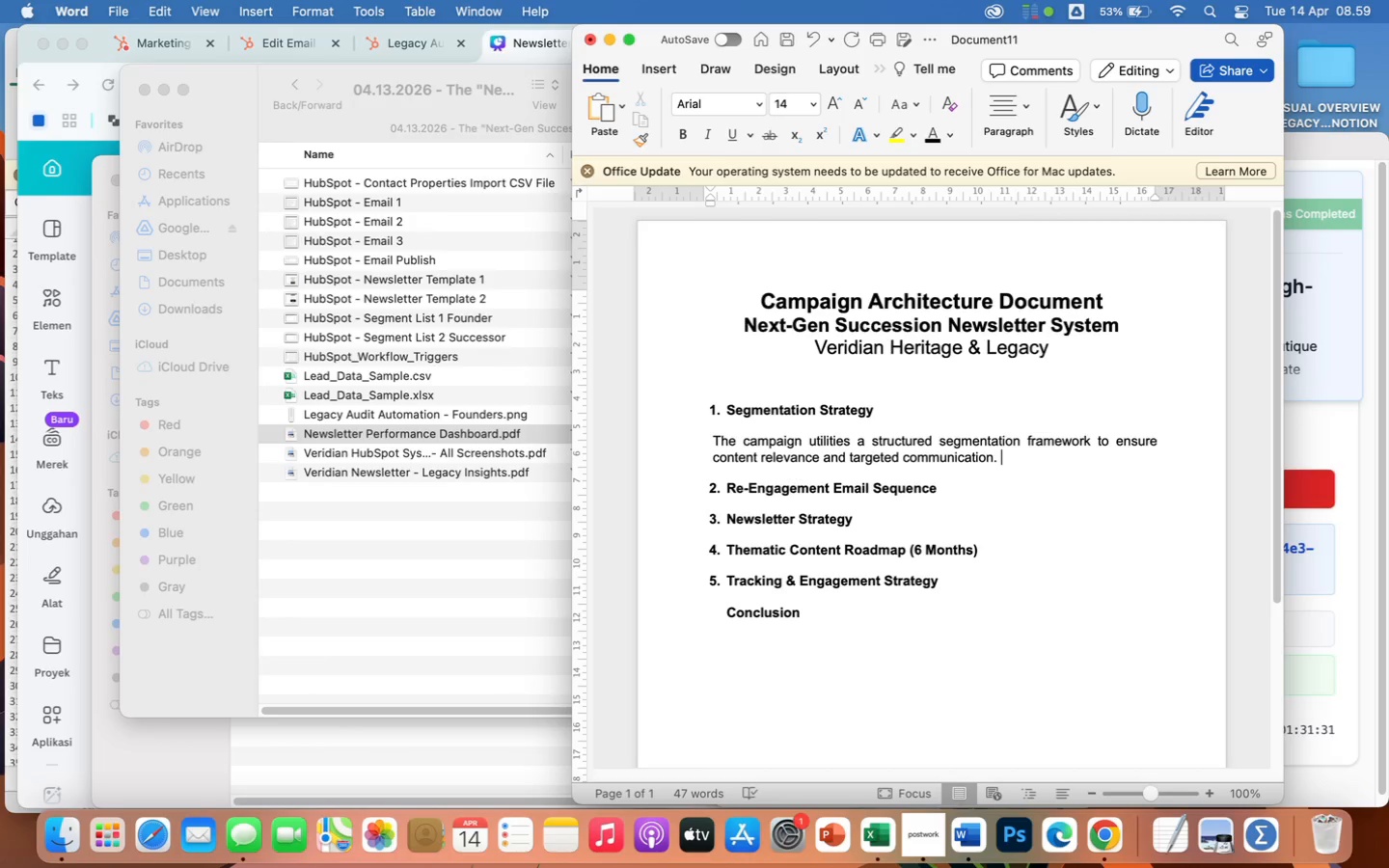 
key(Enter)
 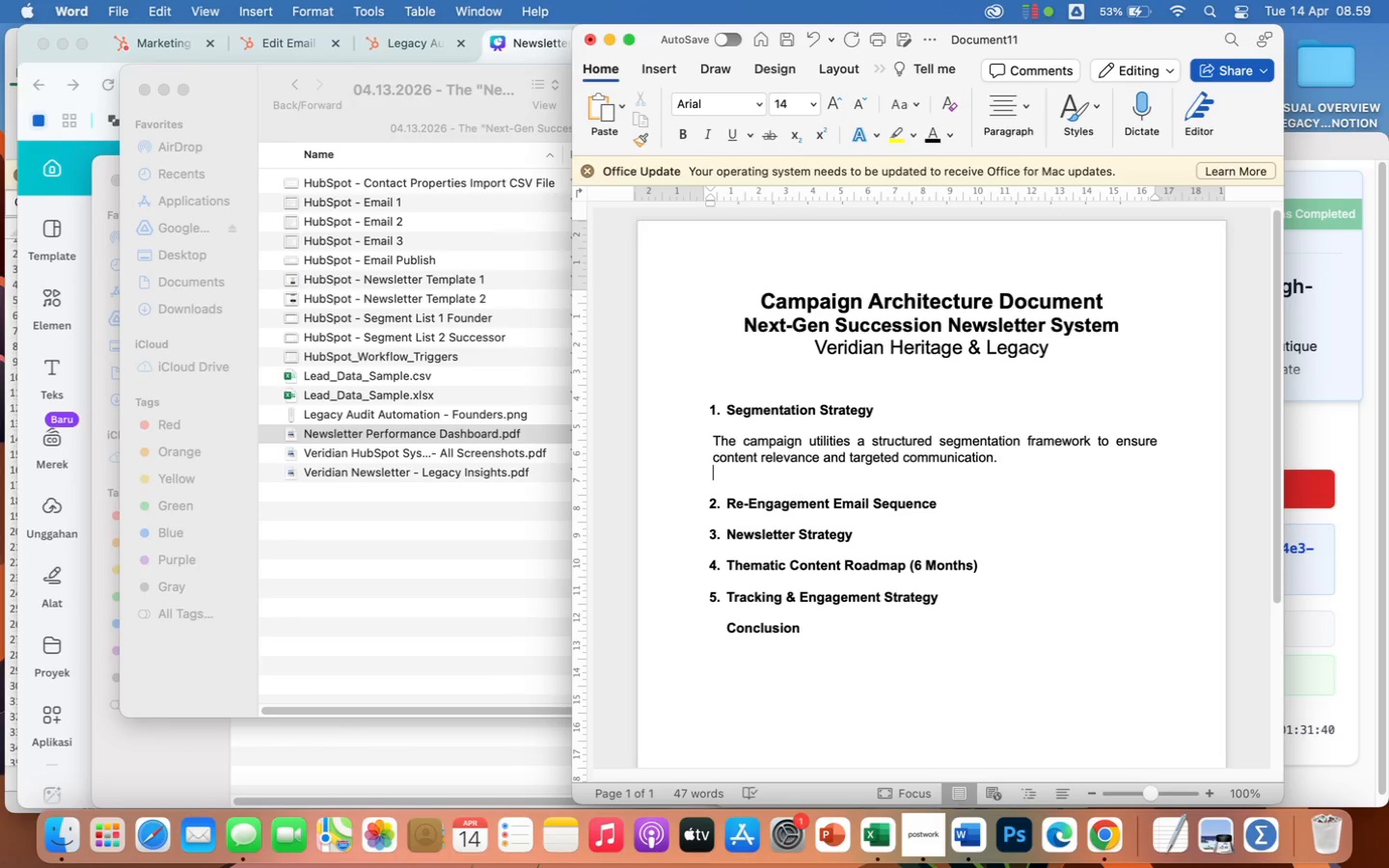 
key(Enter)
 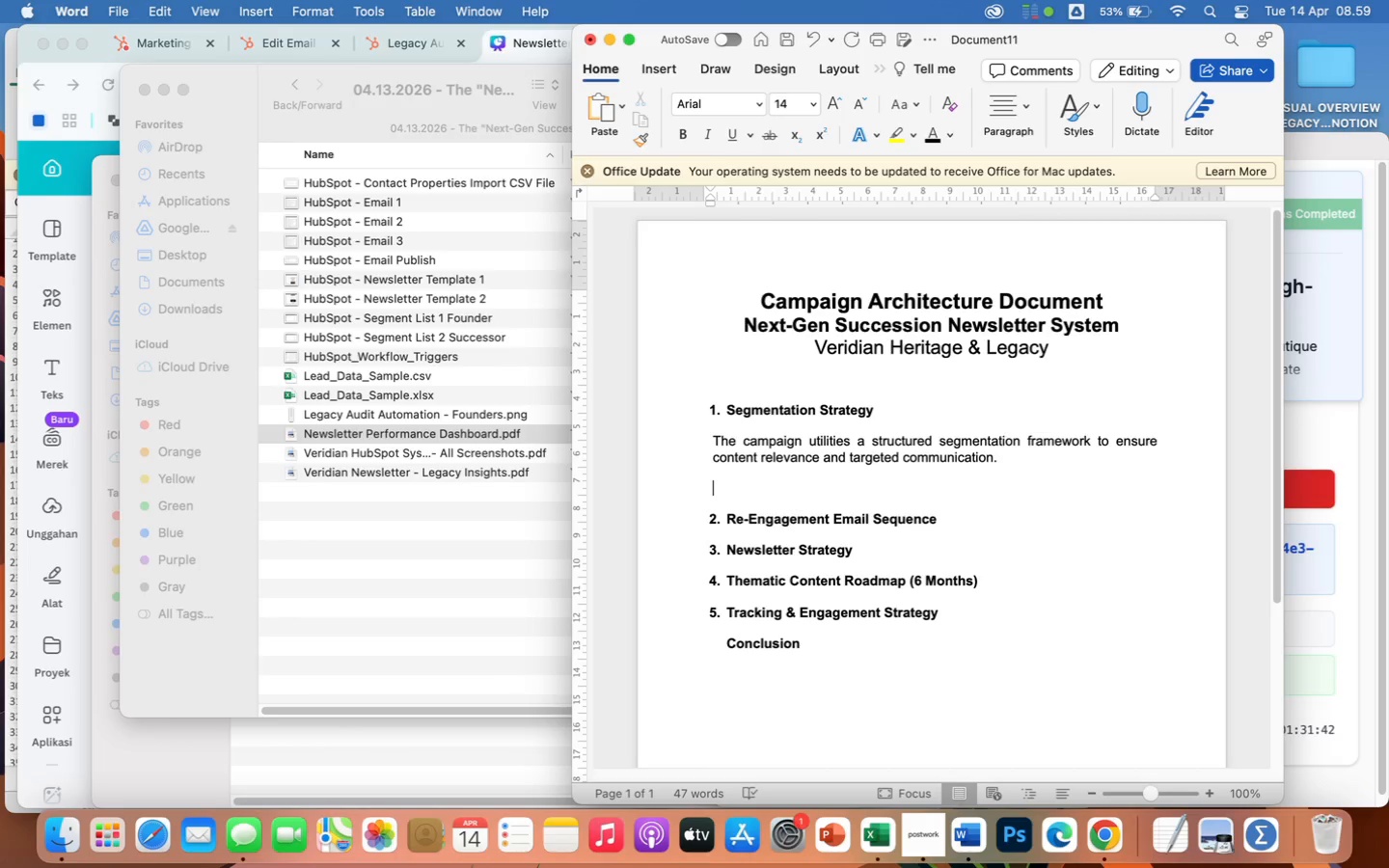 
type(Two prin)
key(Backspace)
type(mary audience groups are defined:)
 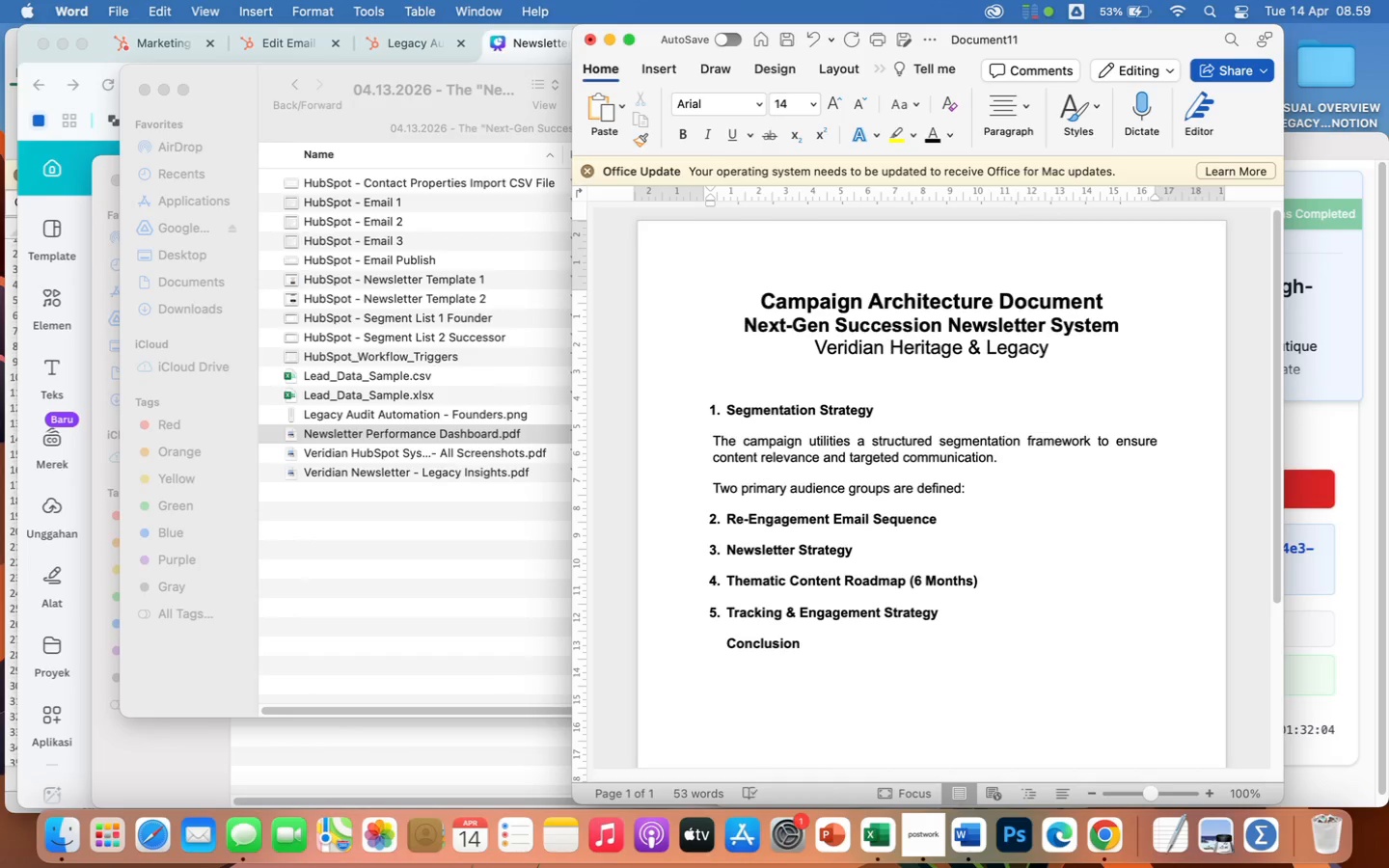 
key(Enter)
 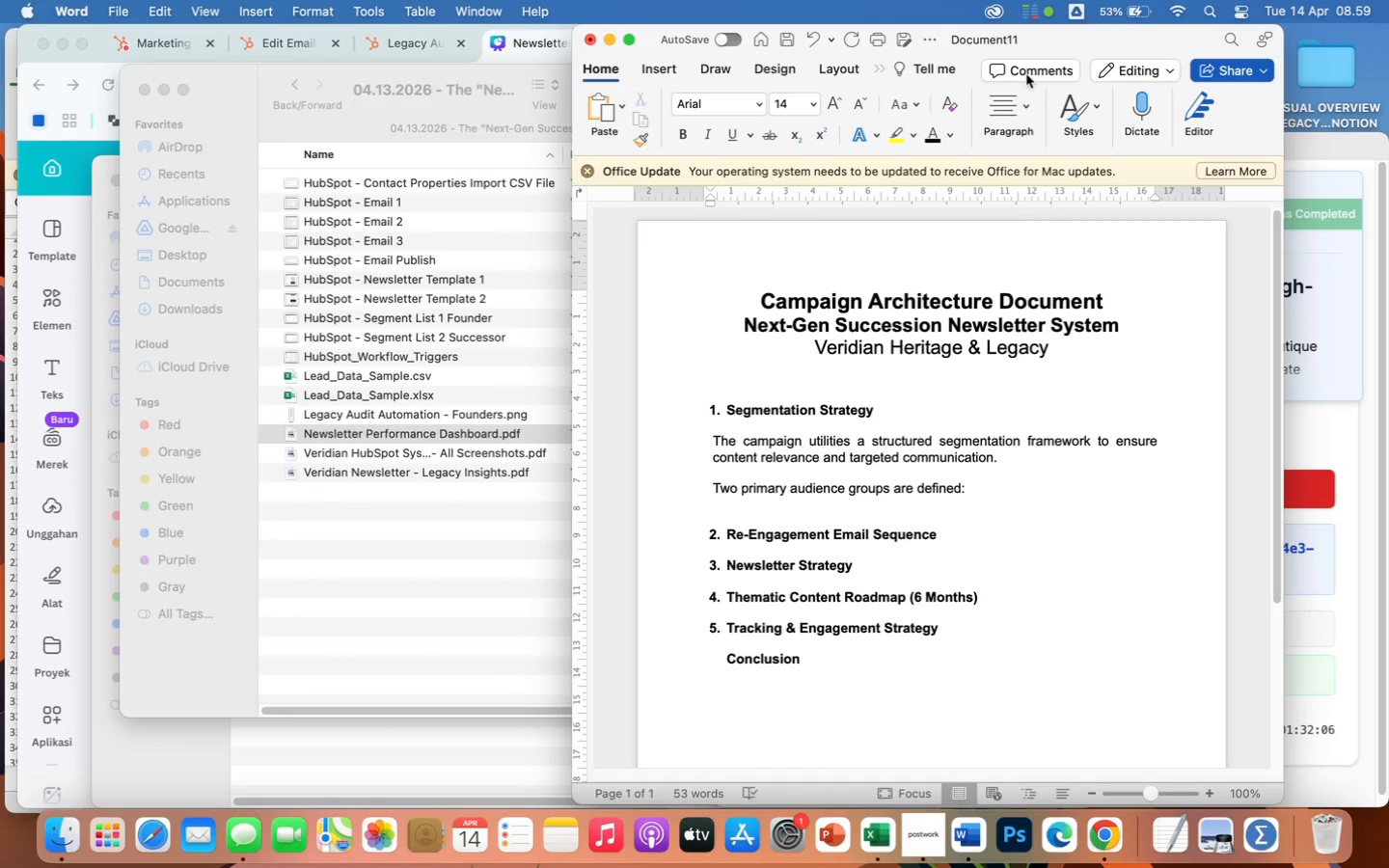 
left_click([998, 109])
 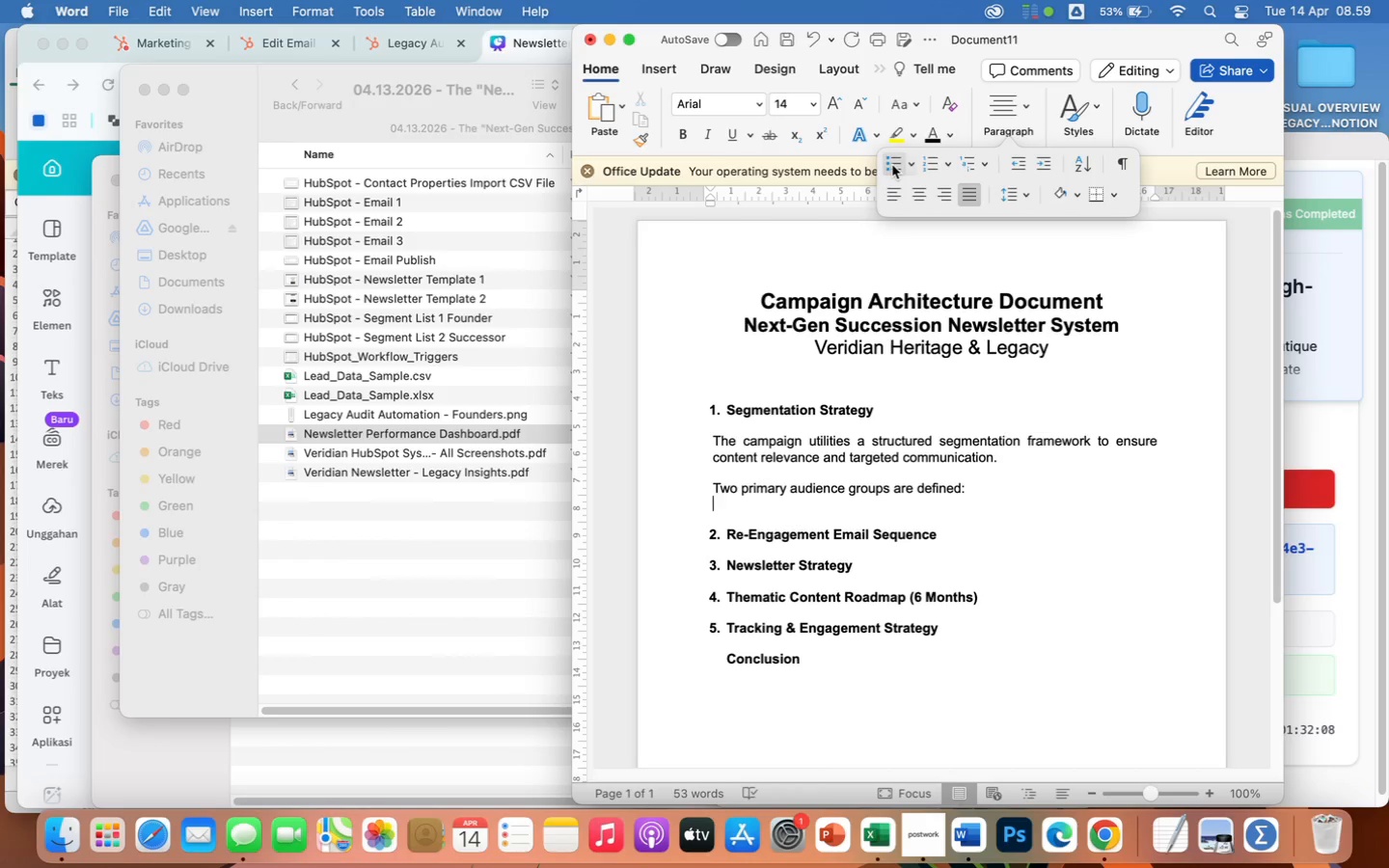 
left_click([892, 165])
 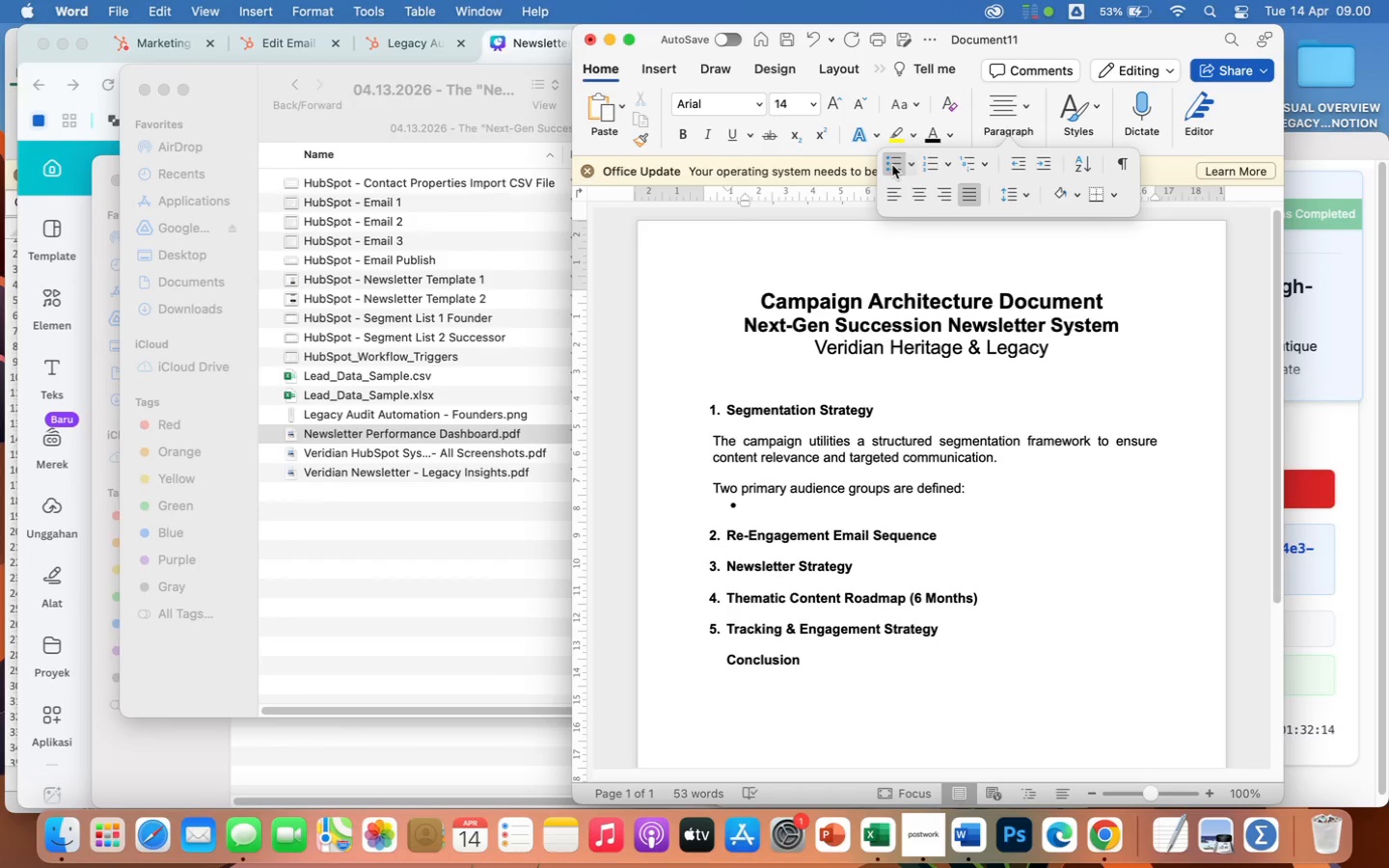 
wait(6.17)
 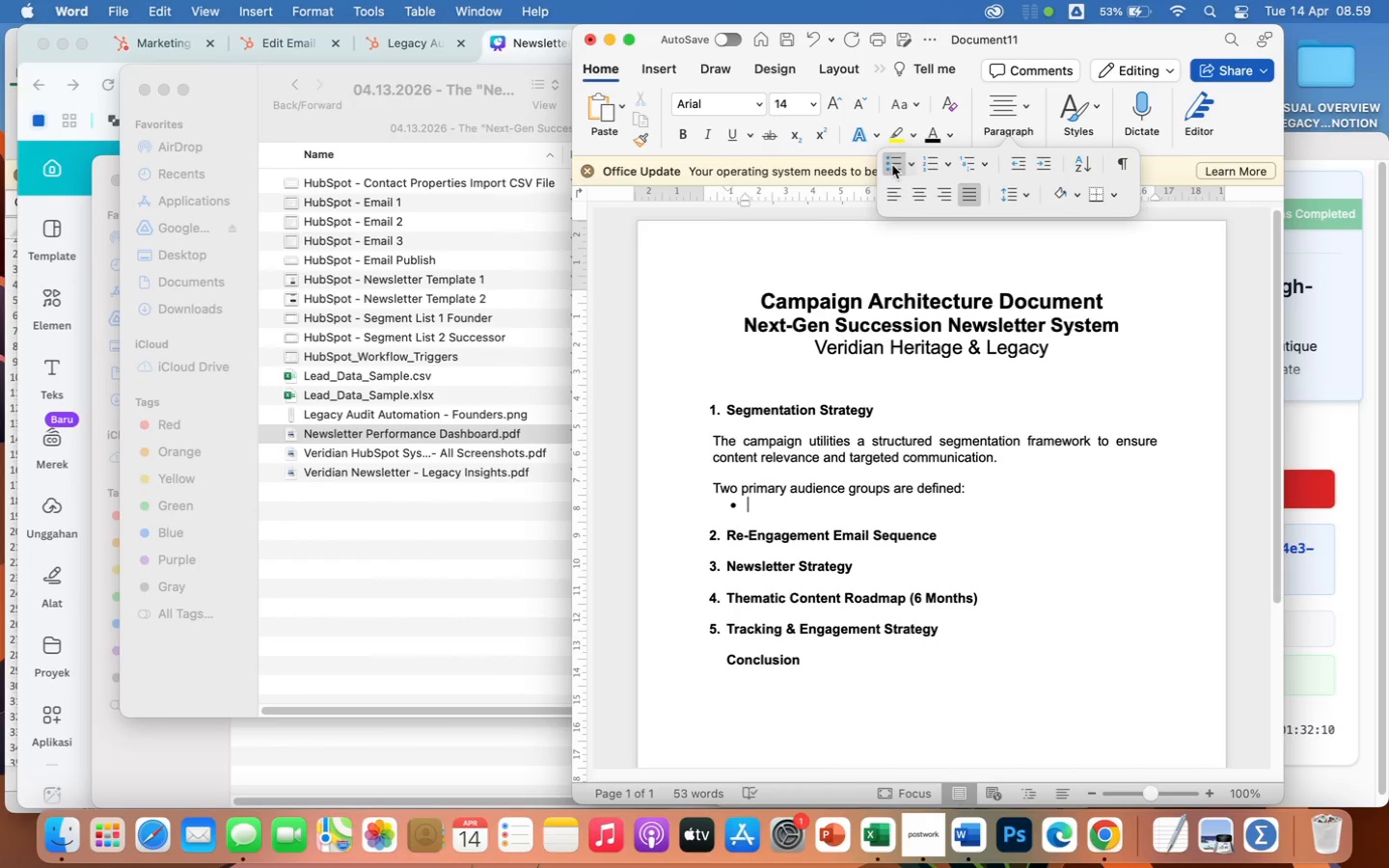 
type(Founders - Legacy Owner)
 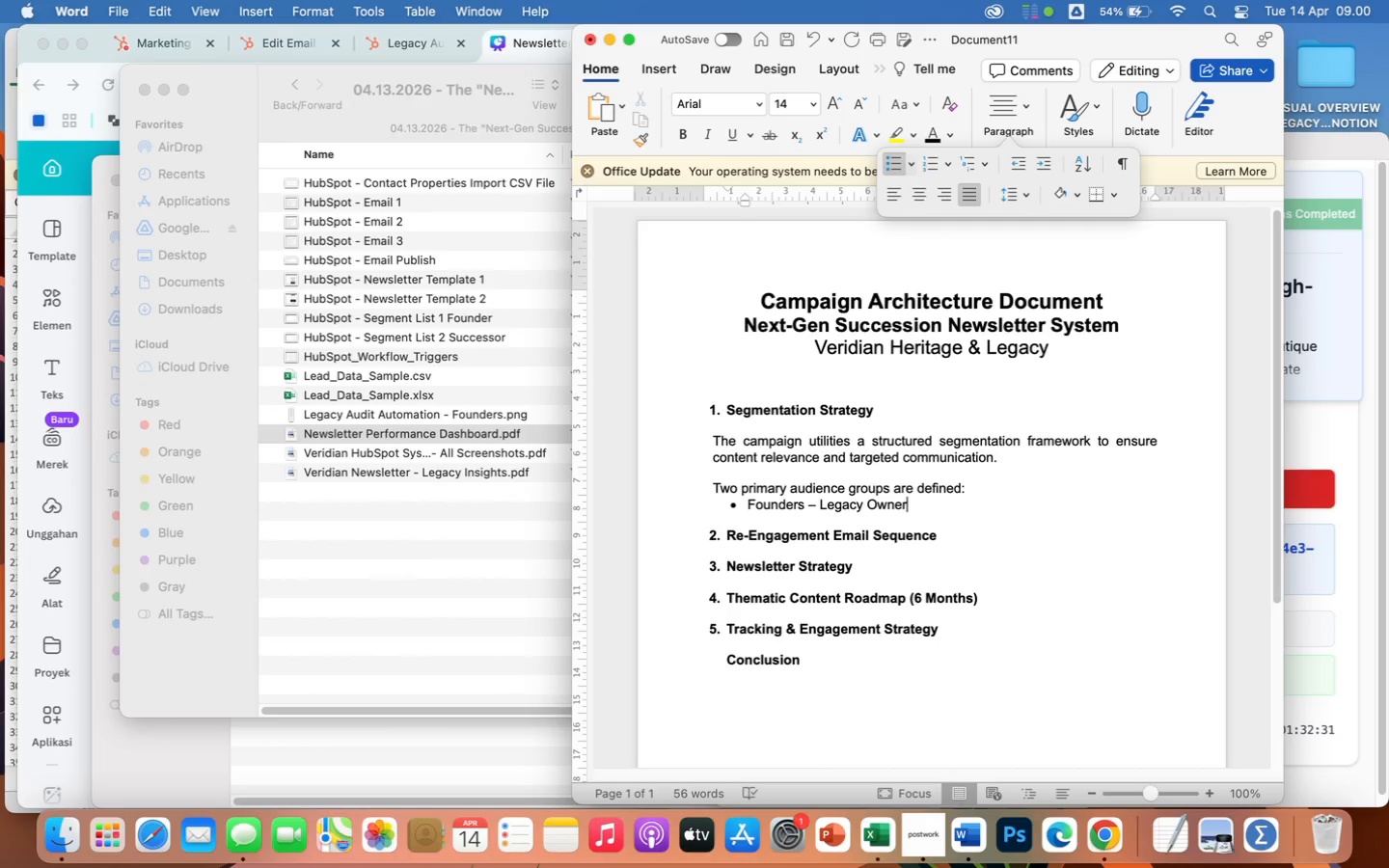 
type(s: Focused on business continuity)
 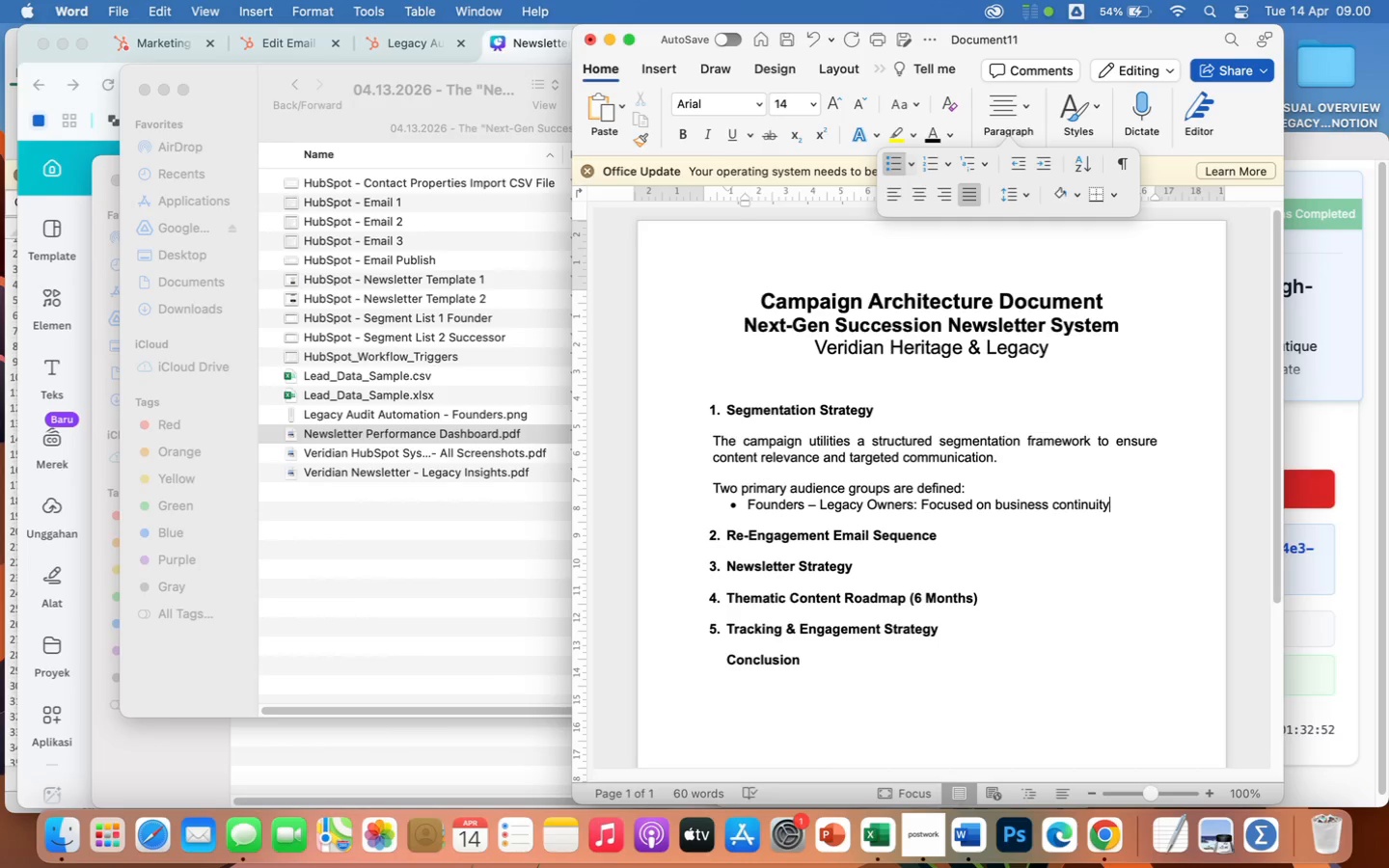 
wait(5.18)
 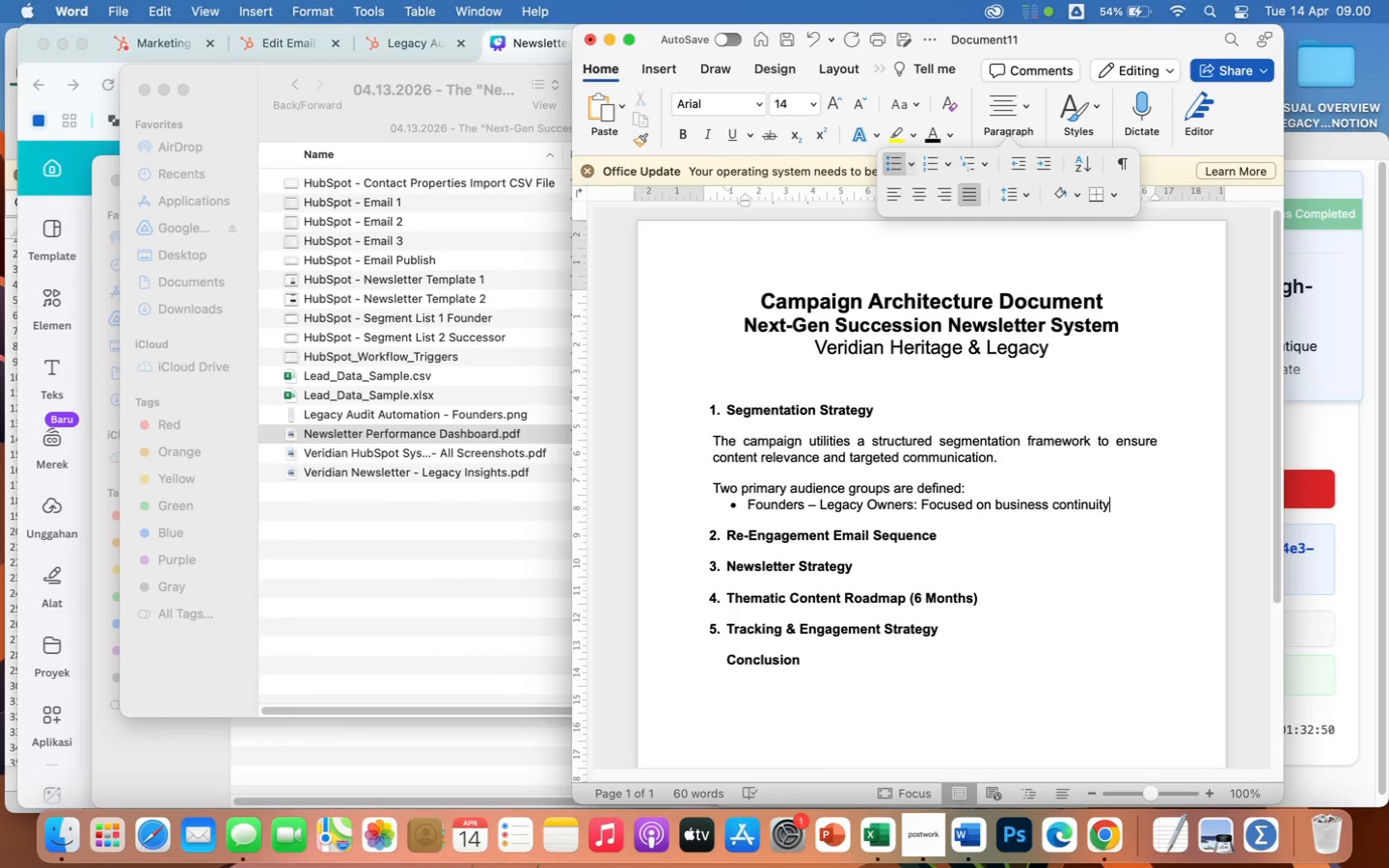 
type(, control, and loing)
key(Backspace)
key(Backspace)
key(Backspace)
type(ng term)
key(Backspace)
key(Backspace)
key(Backspace)
key(Backspace)
key(Backspace)
type(-term legacy preserva)
 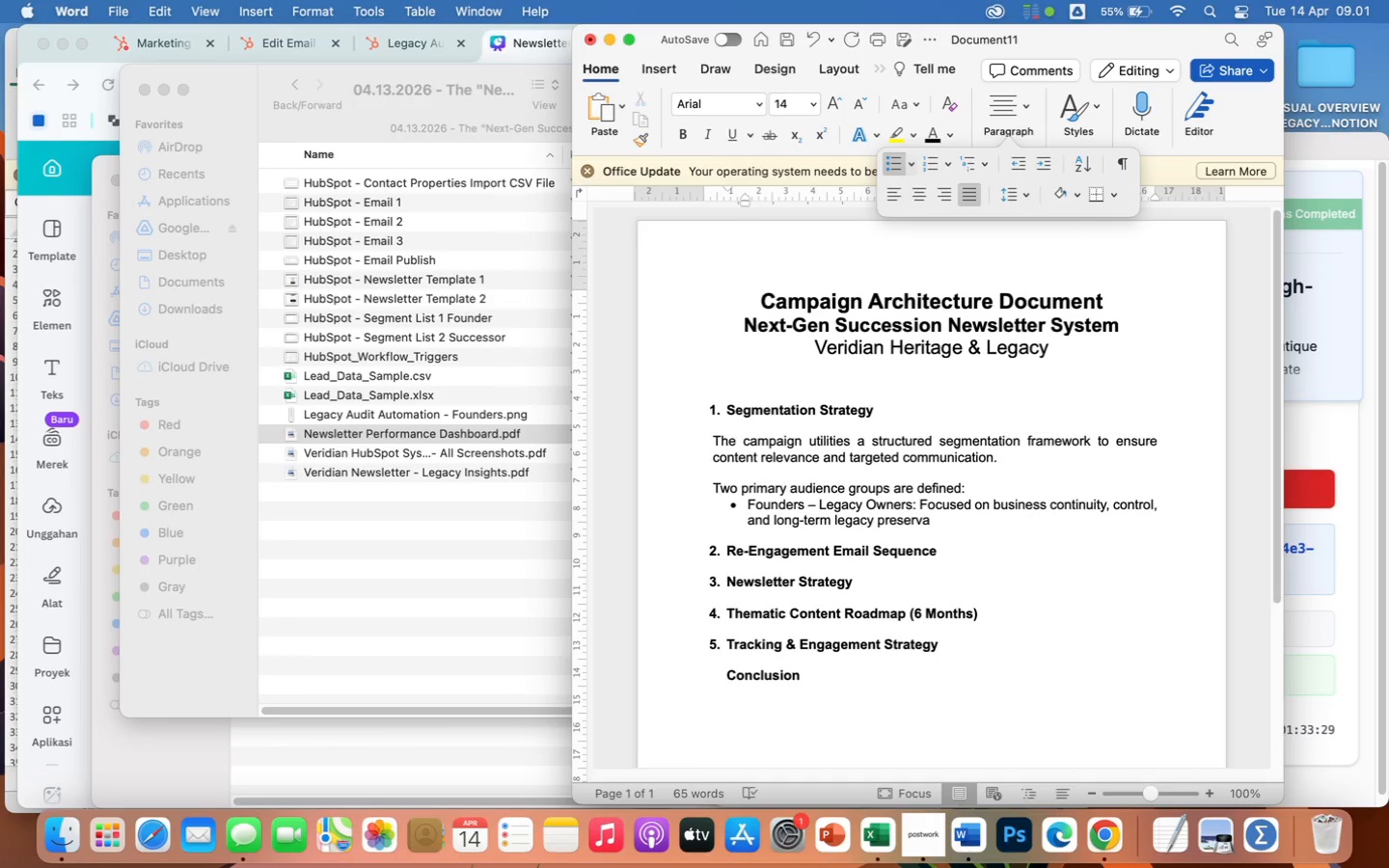 
wait(7.62)
 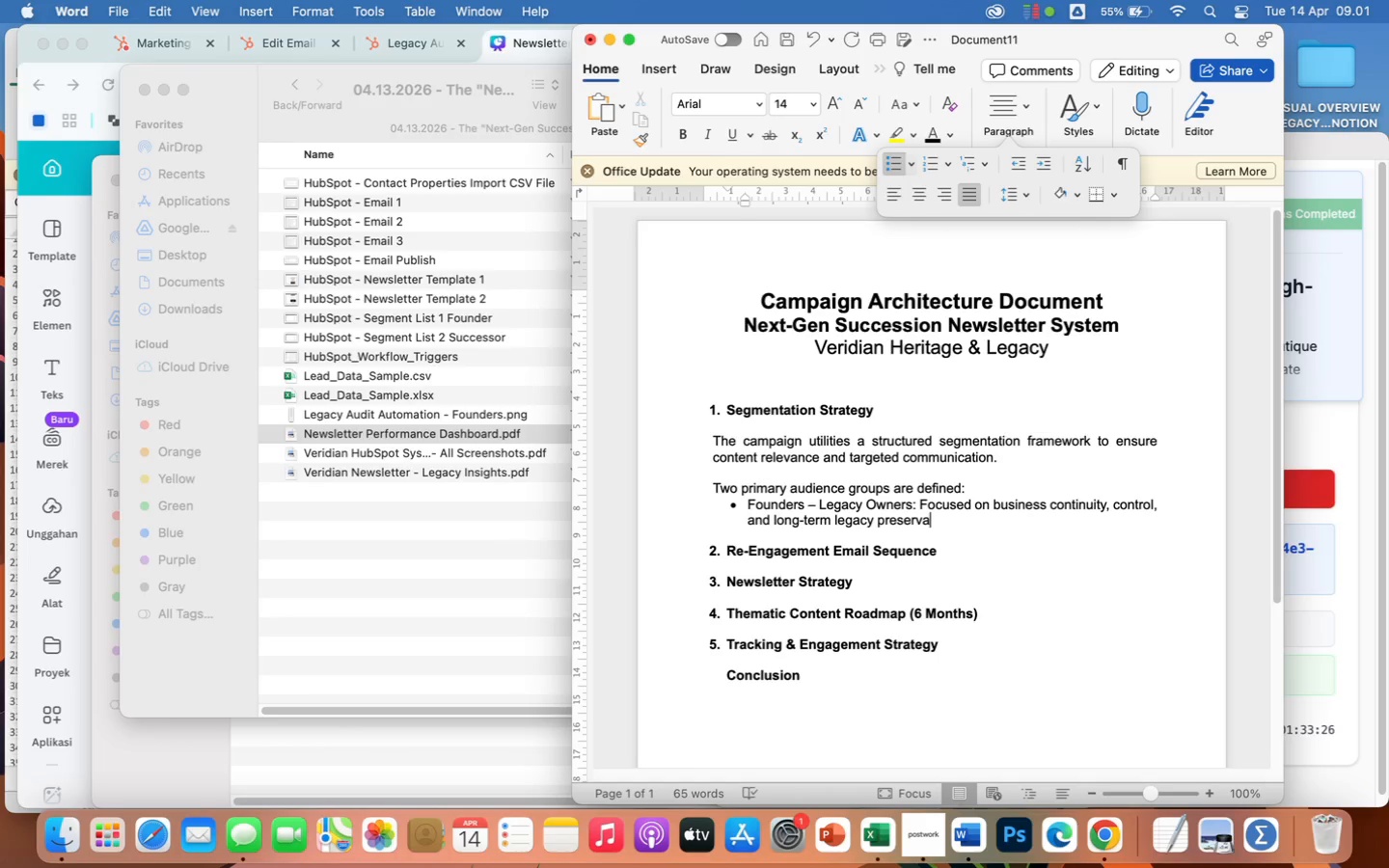 
type(tion.)
 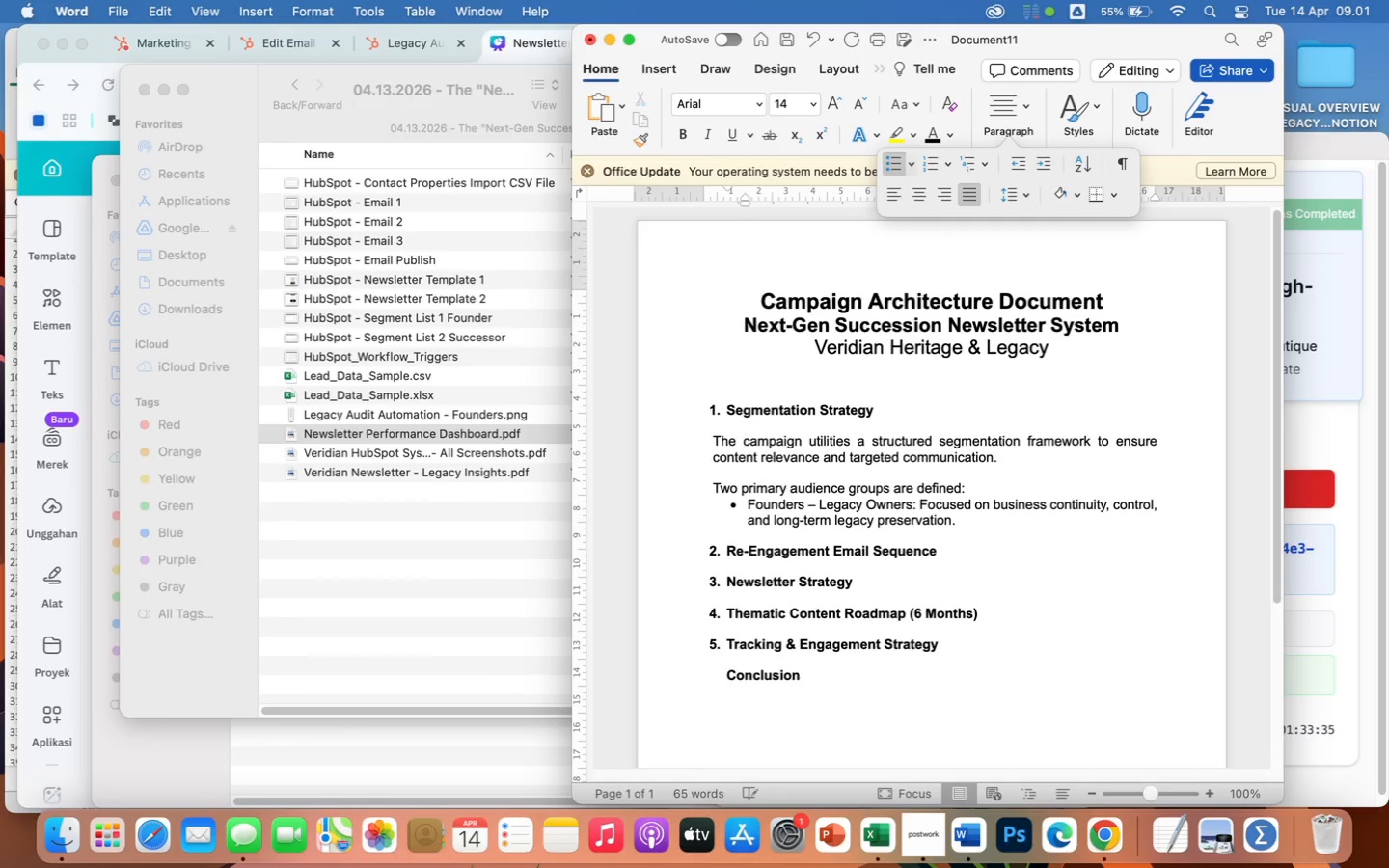 
key(Enter)
 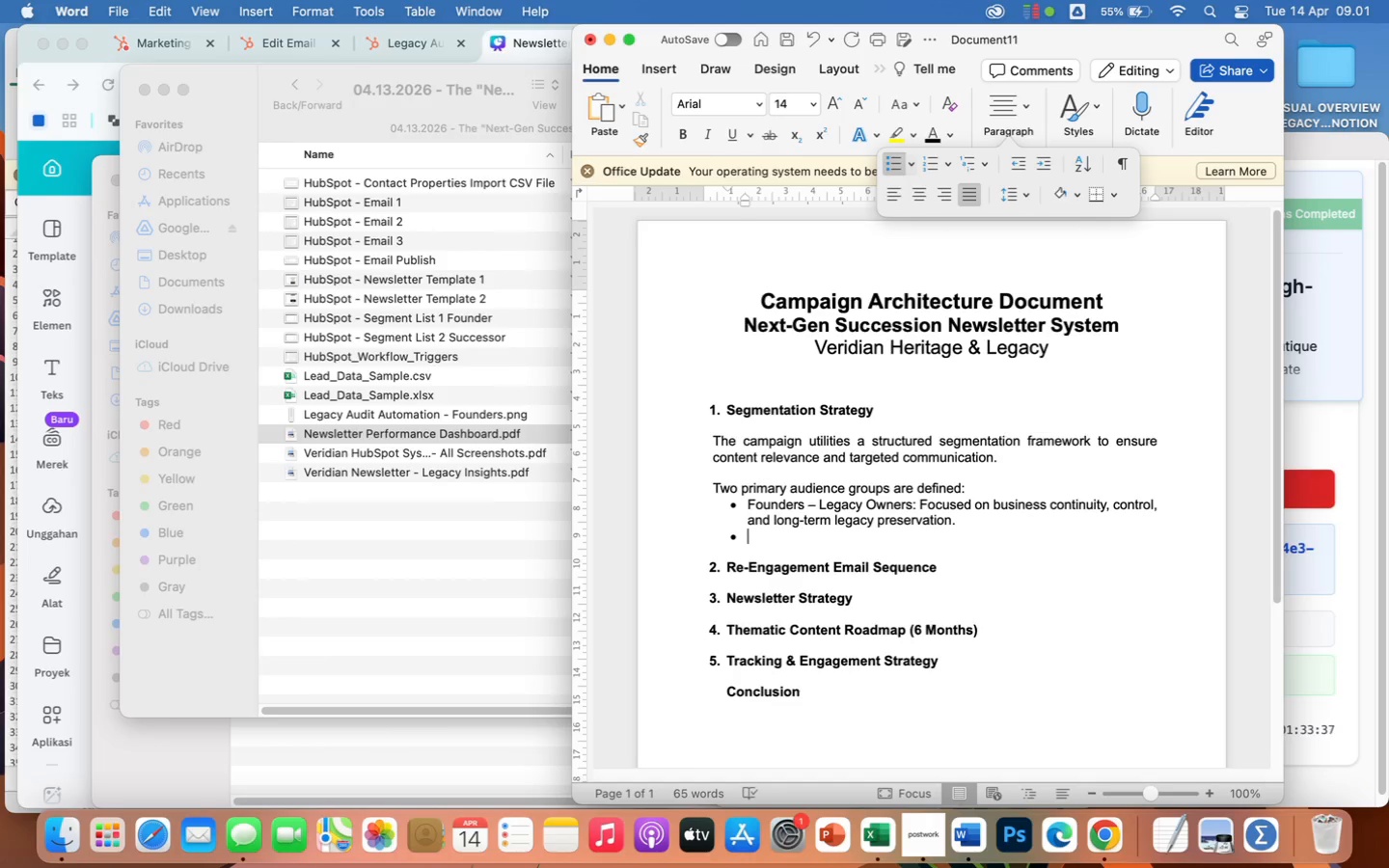 
type(Successors - Next Generation)
 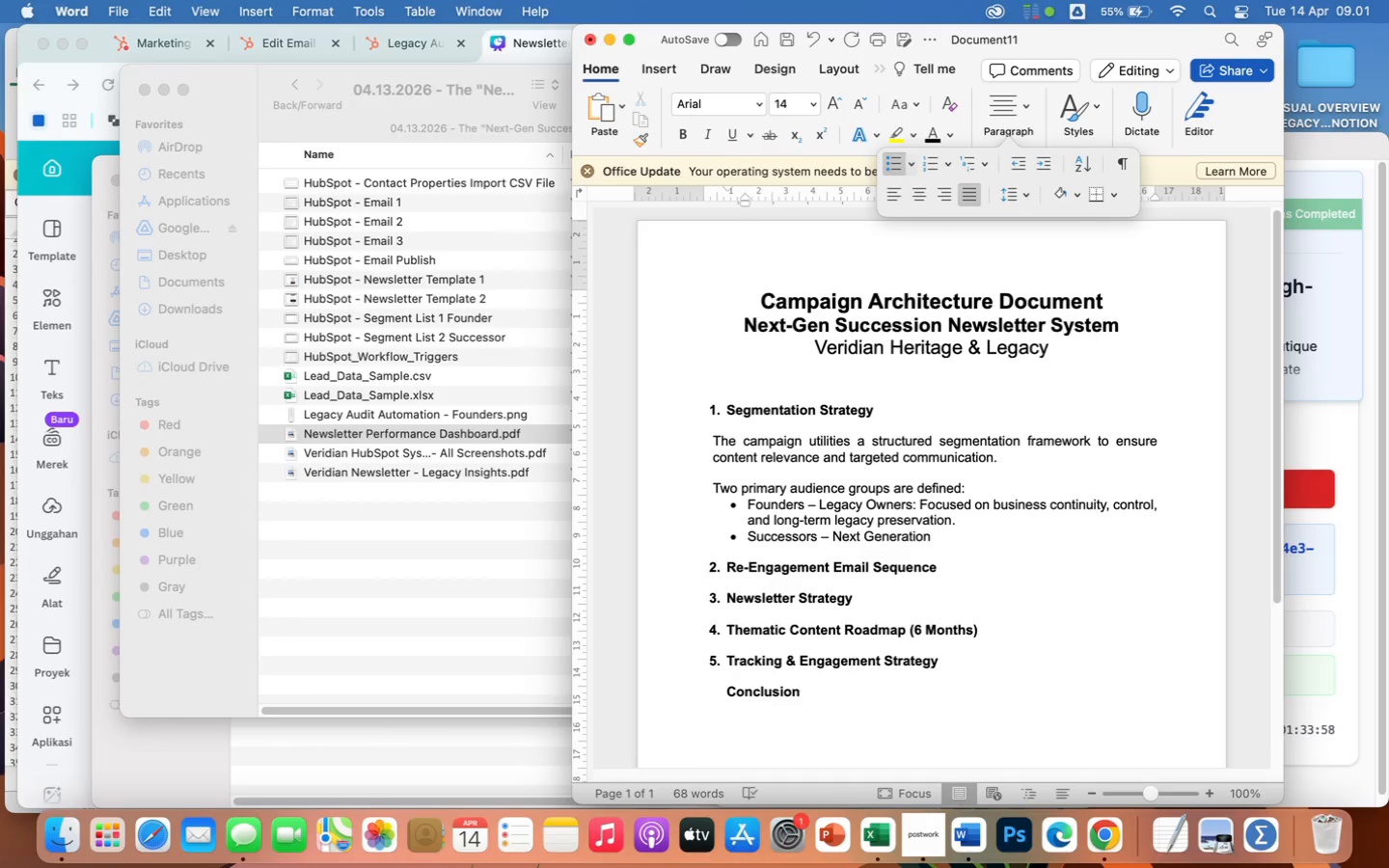 
type( Leaders:)
 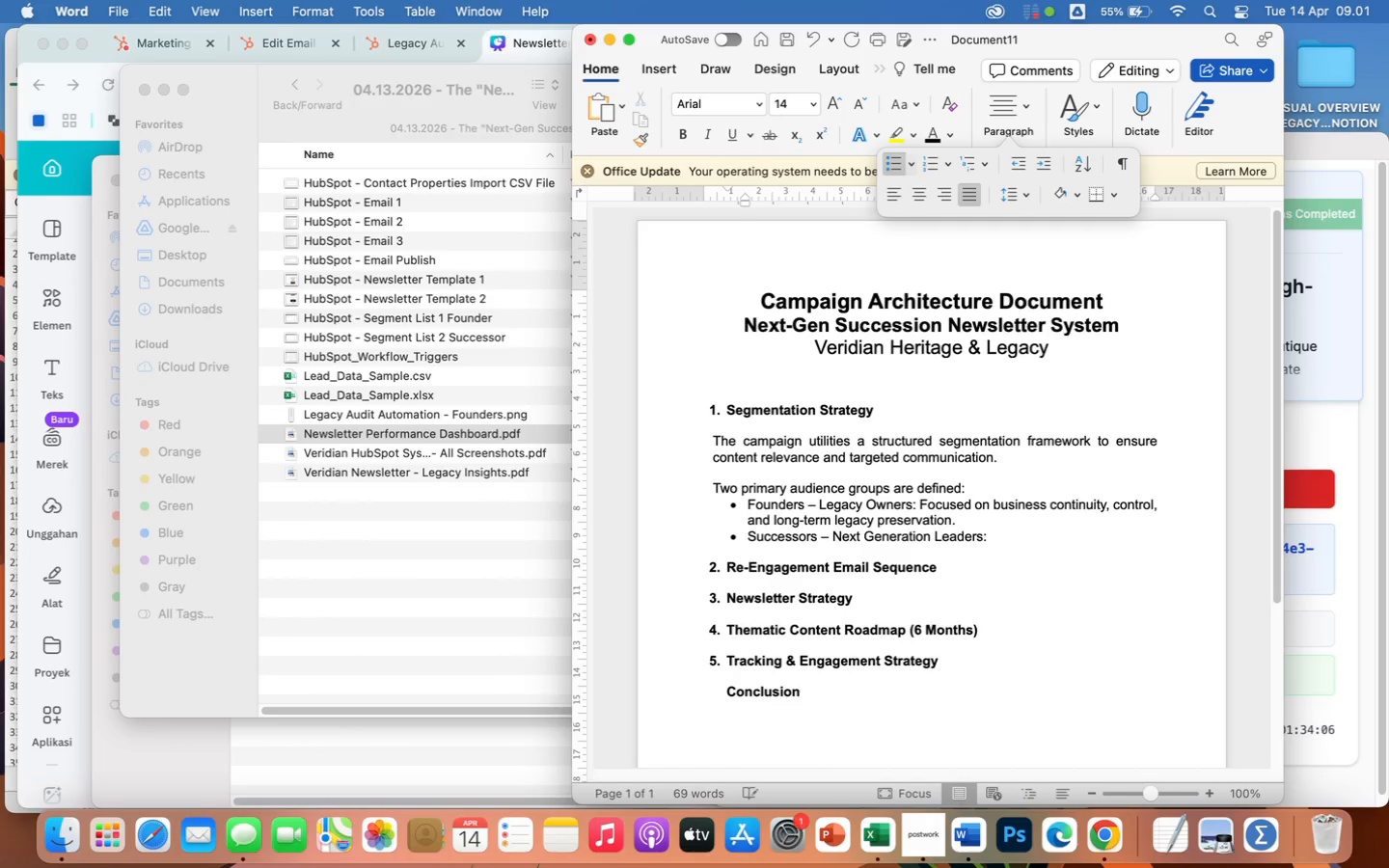 
type( Focused)
 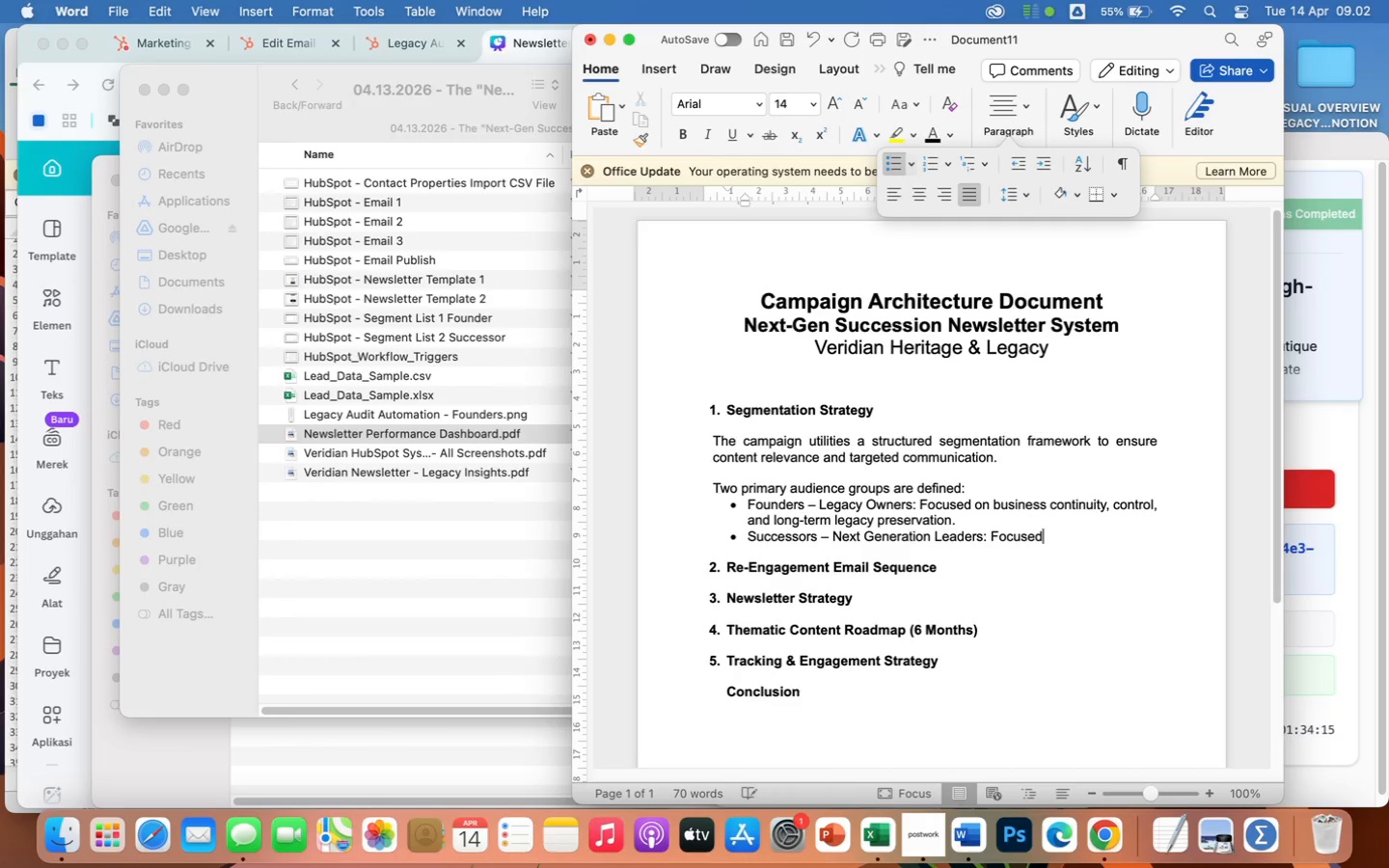 
wait(13.82)
 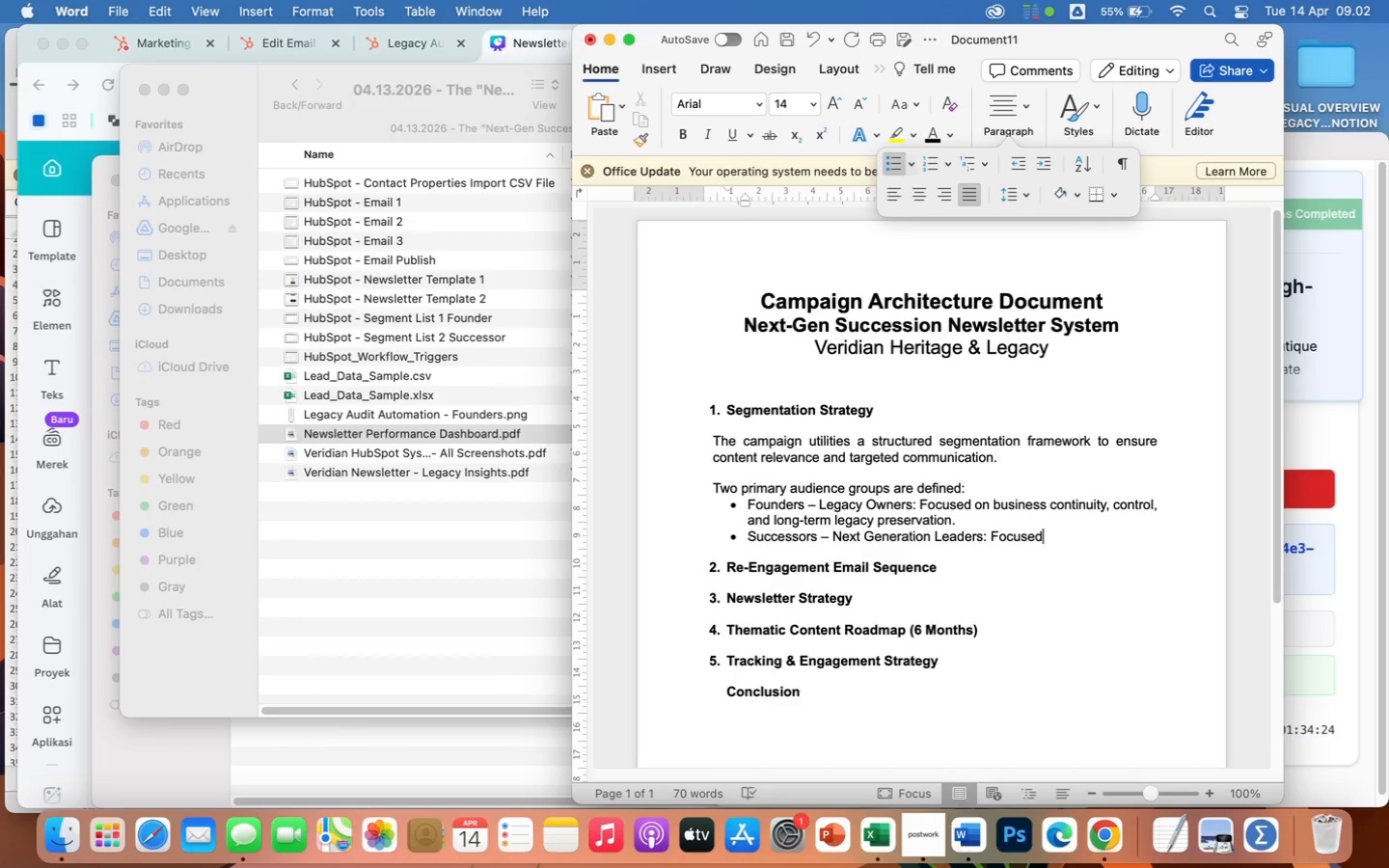 
type( on leadership)
 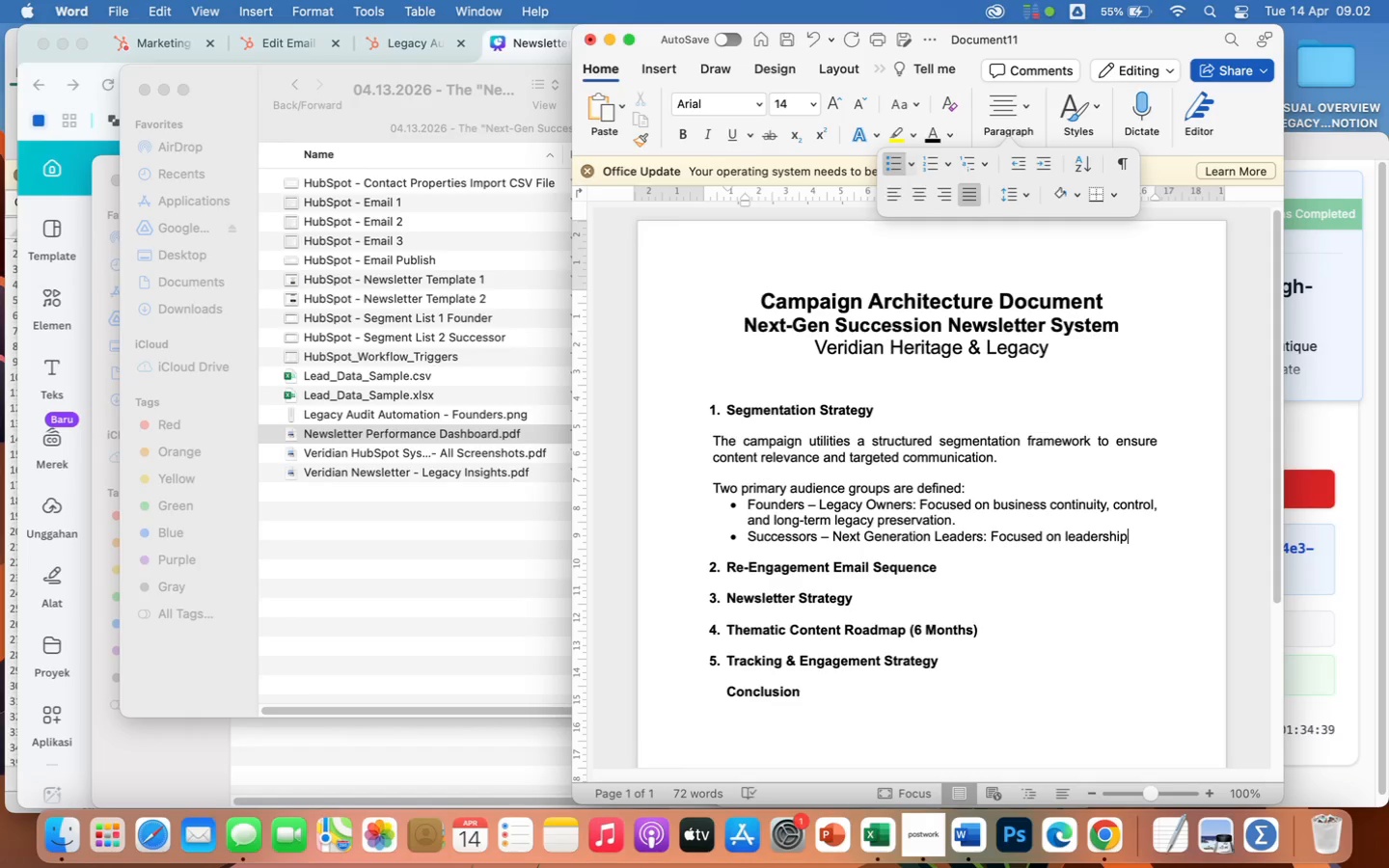 
wait(7.9)
 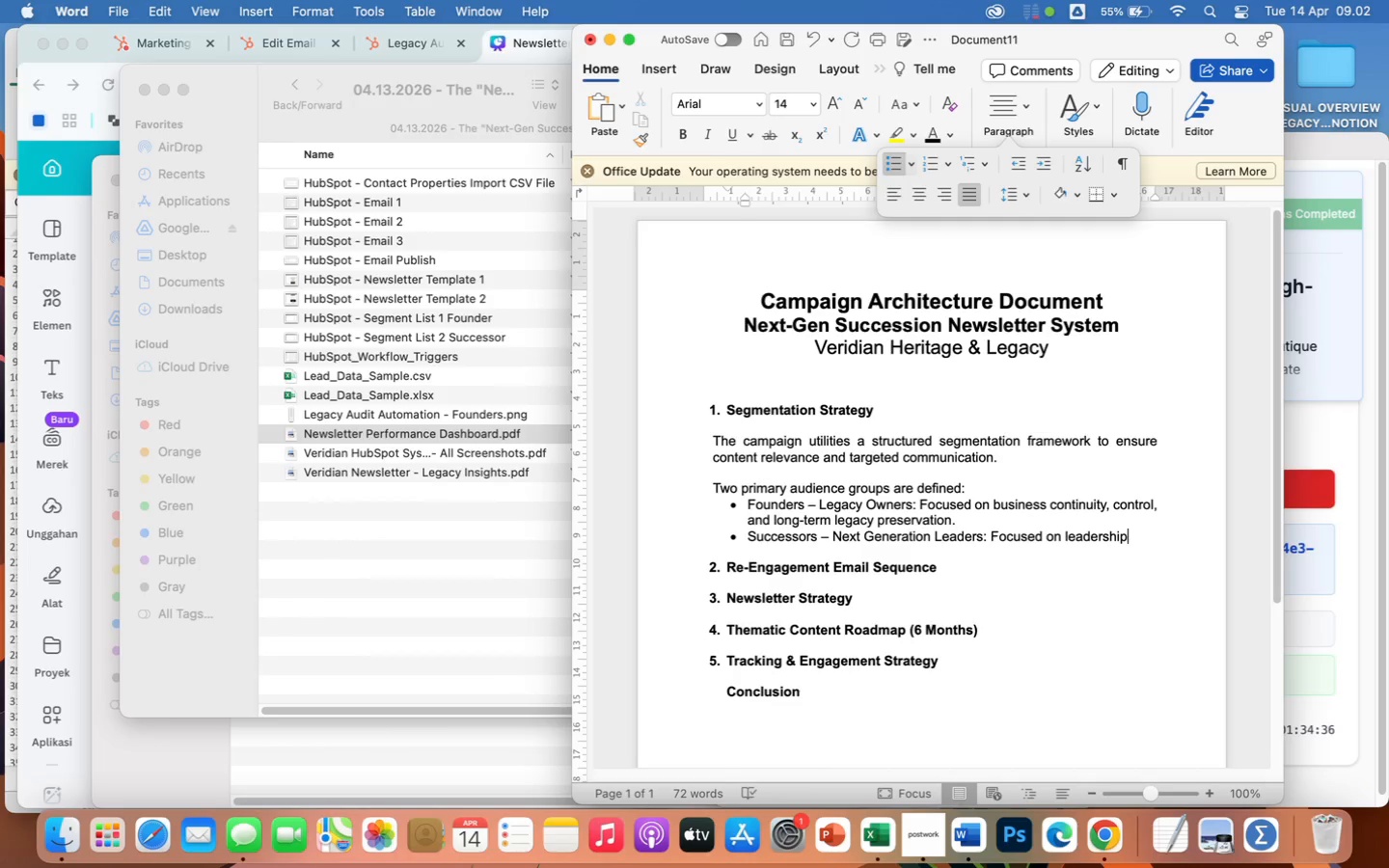 
type( transition, readiness, and alig)
 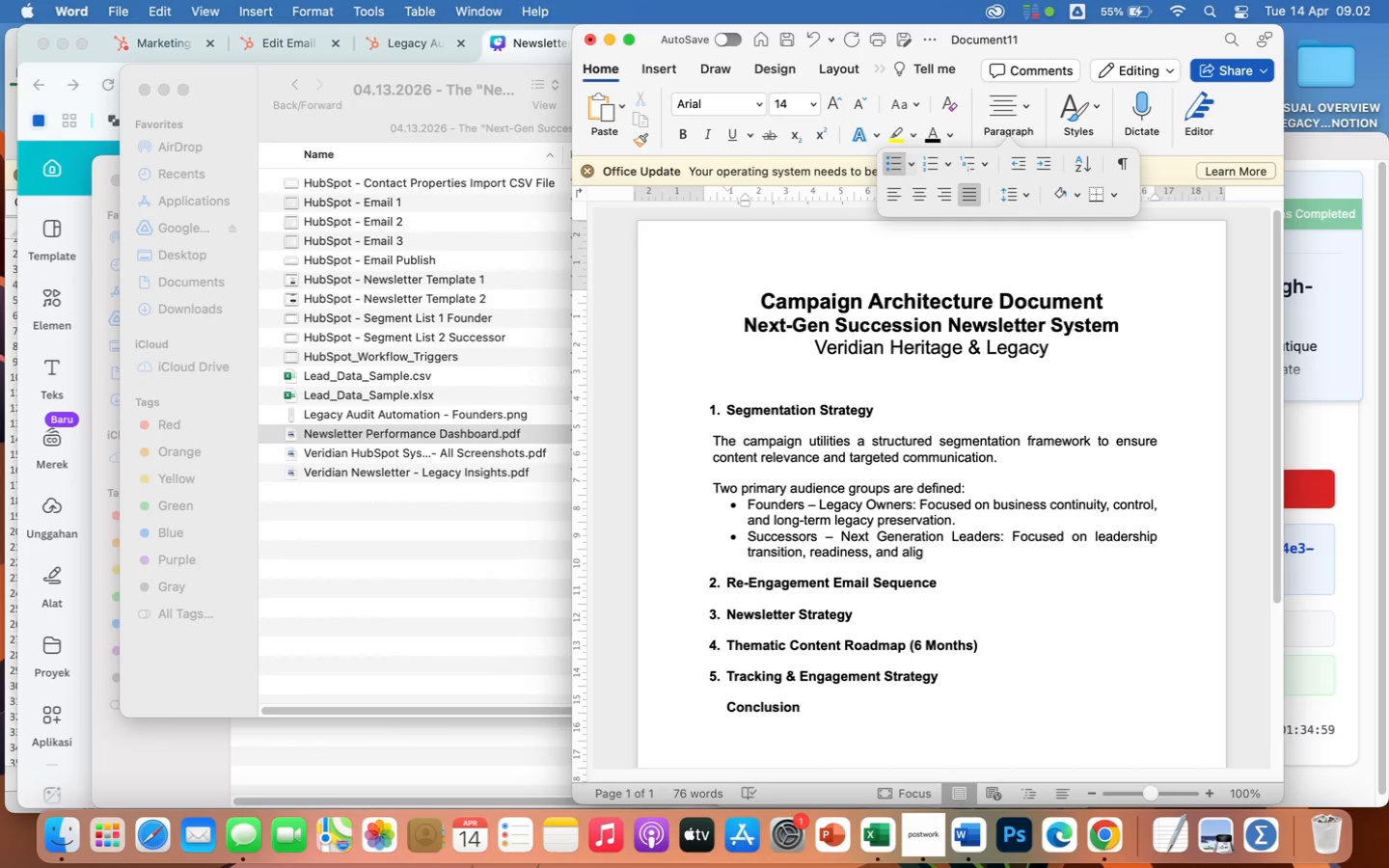 
type(nment within family)
 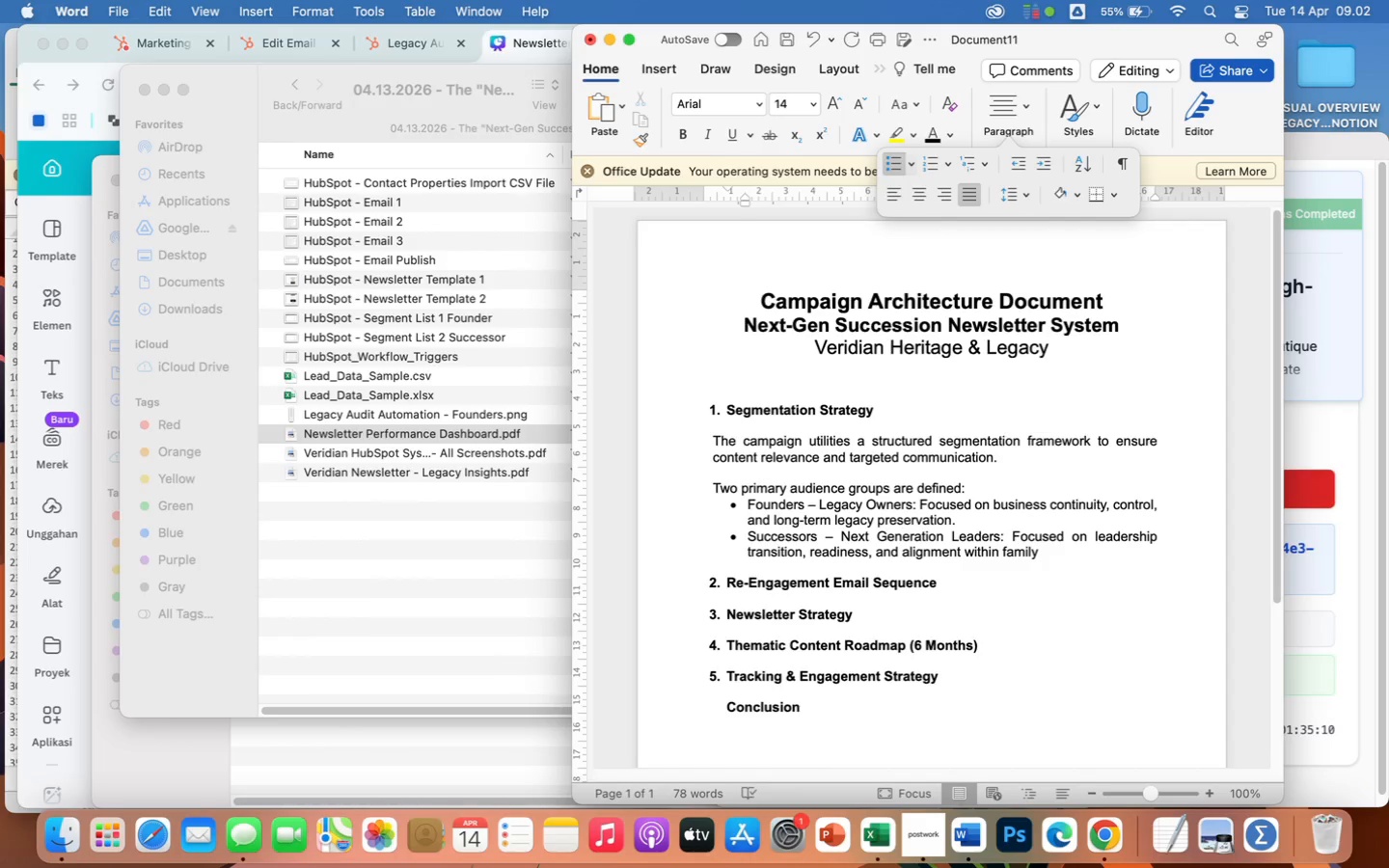 
type( business structures.)
 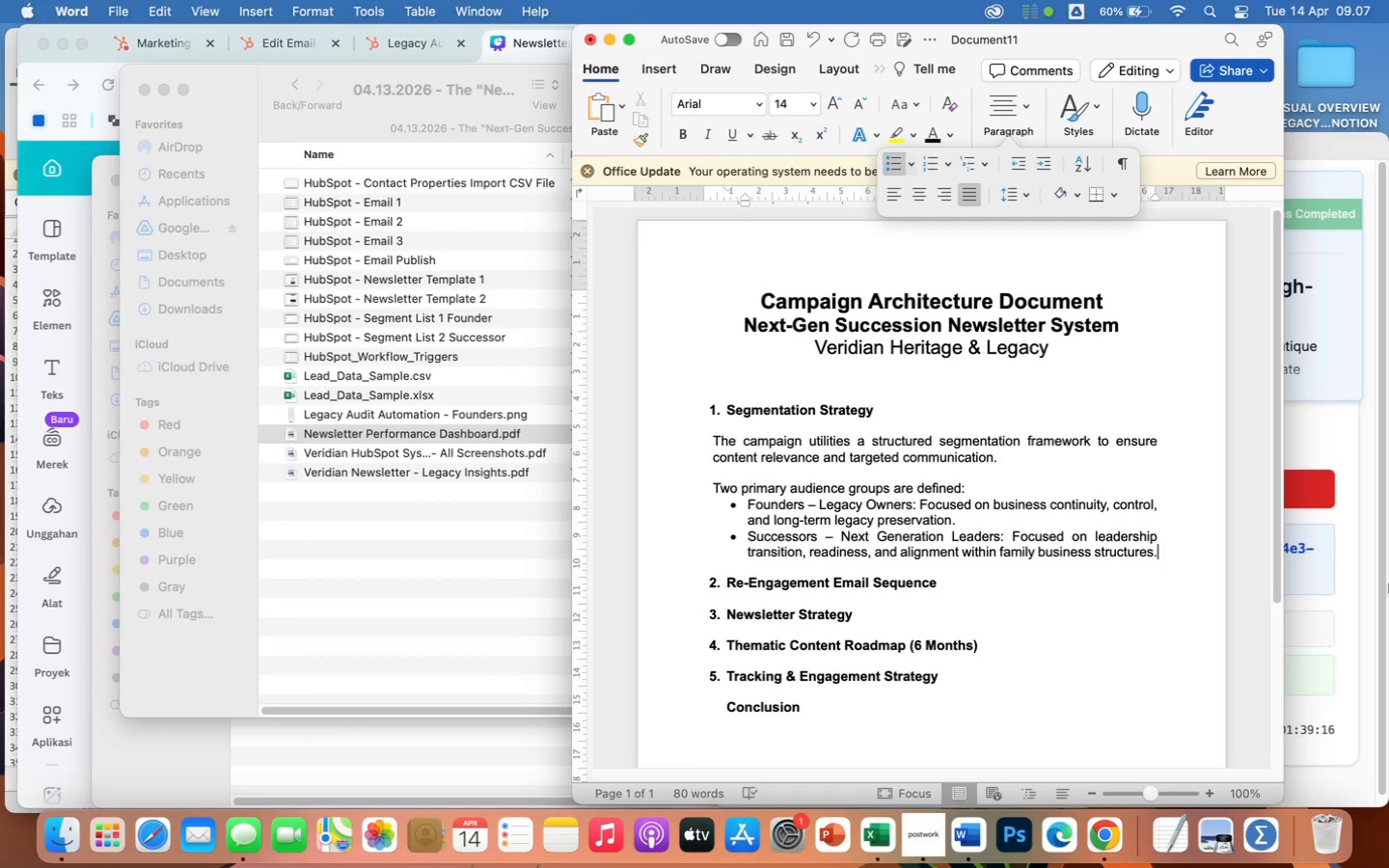 
wait(237.84)
 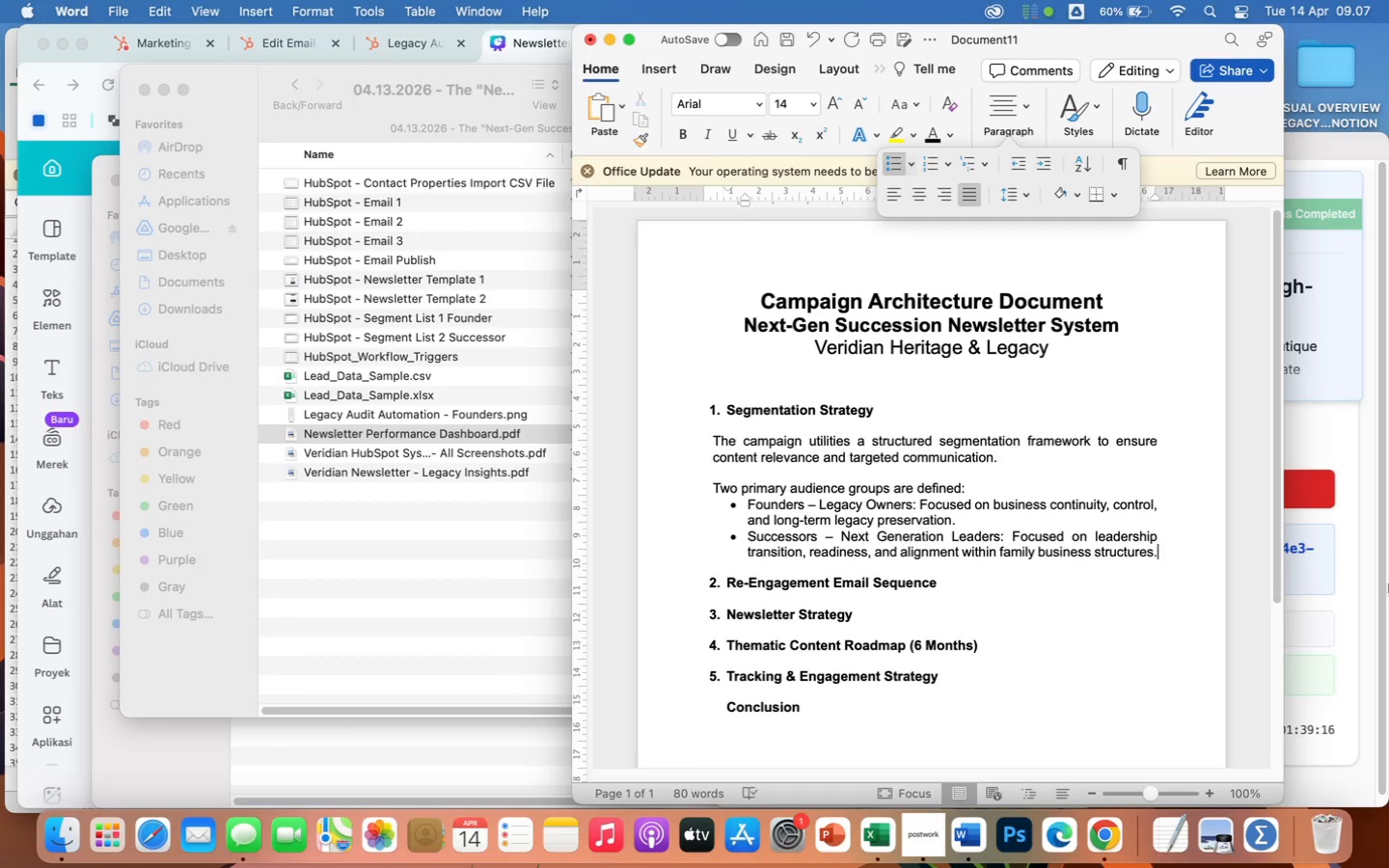 
key(Enter)
 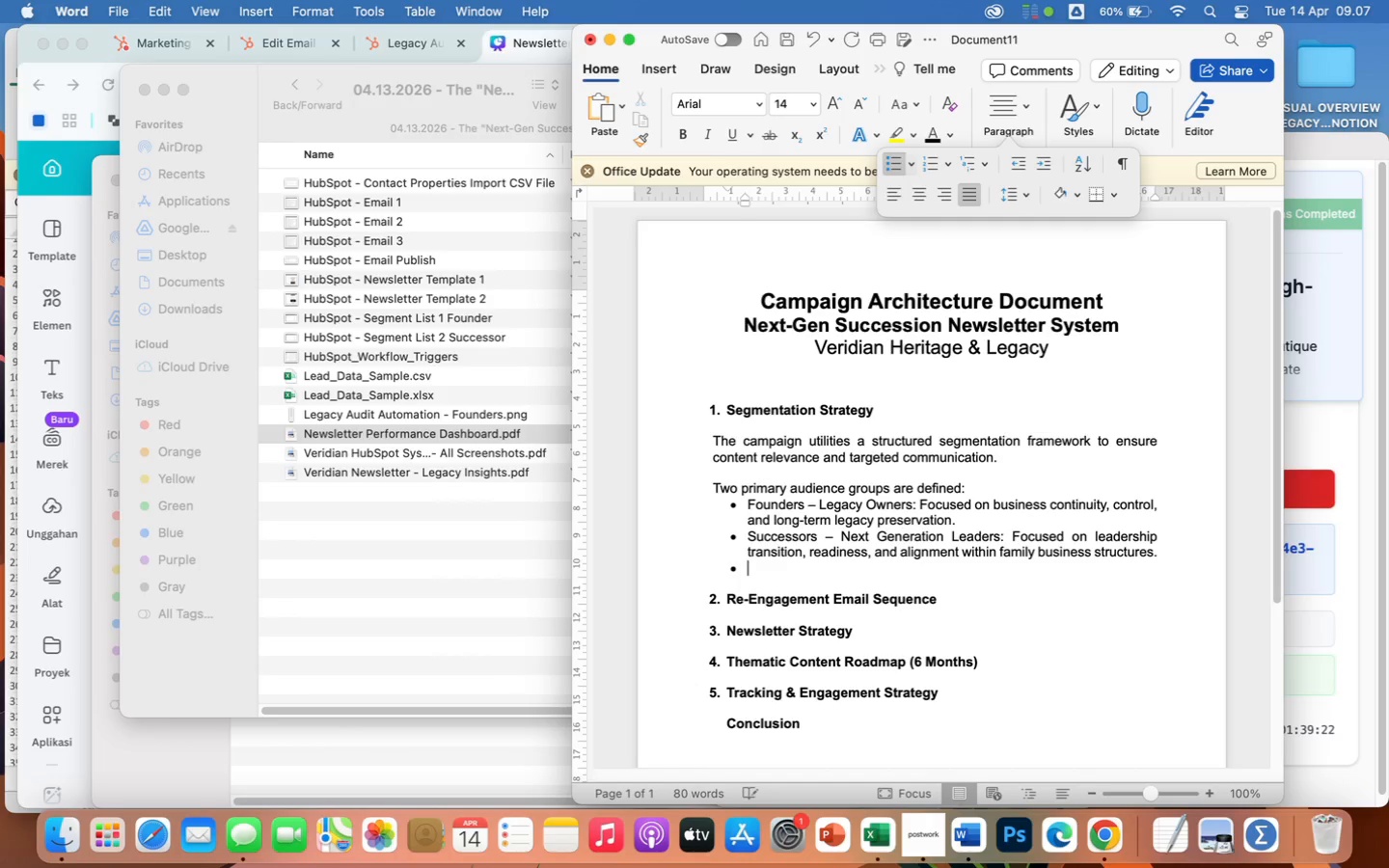 
key(Backspace)
 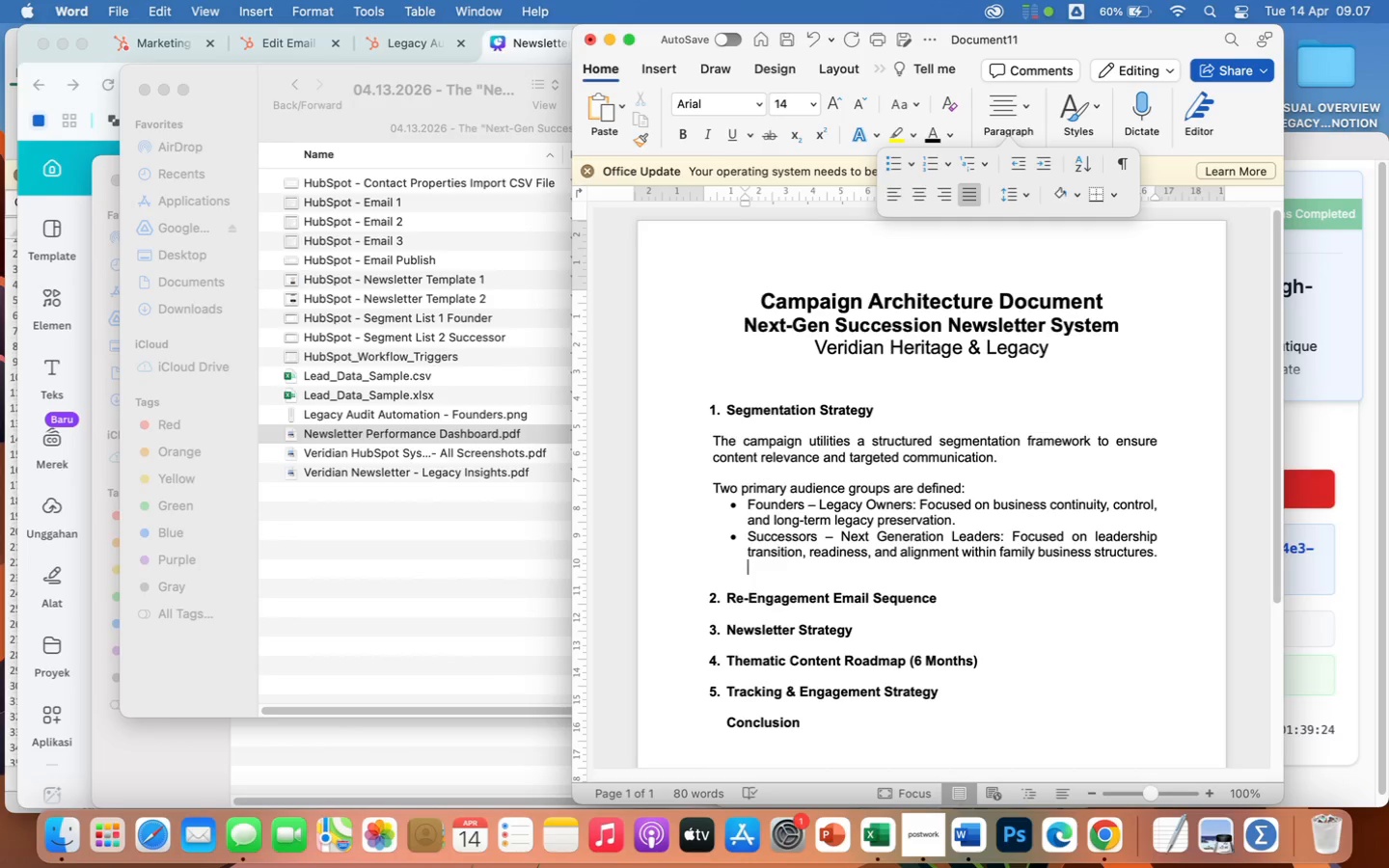 
key(Backspace)
 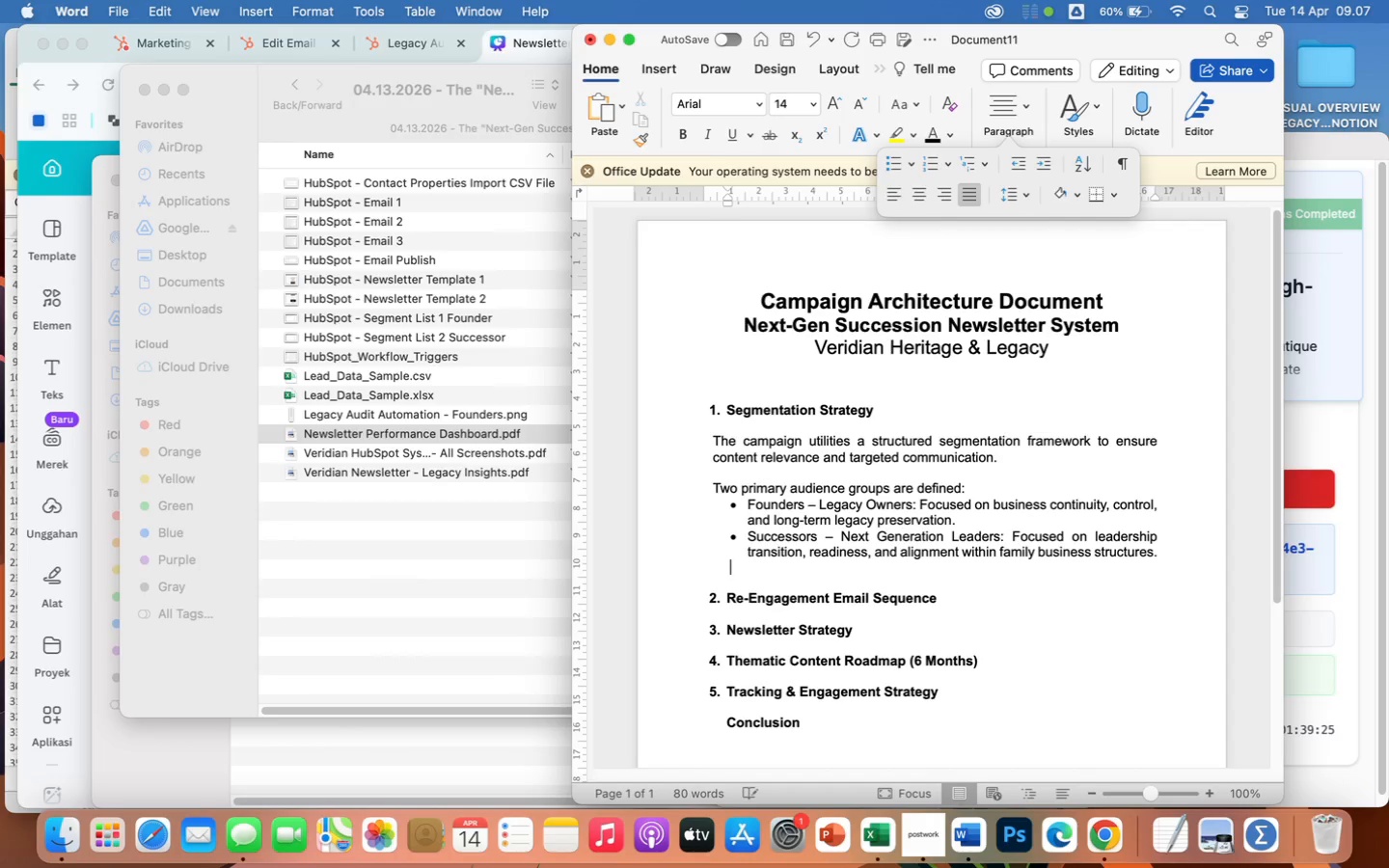 
key(Backspace)
 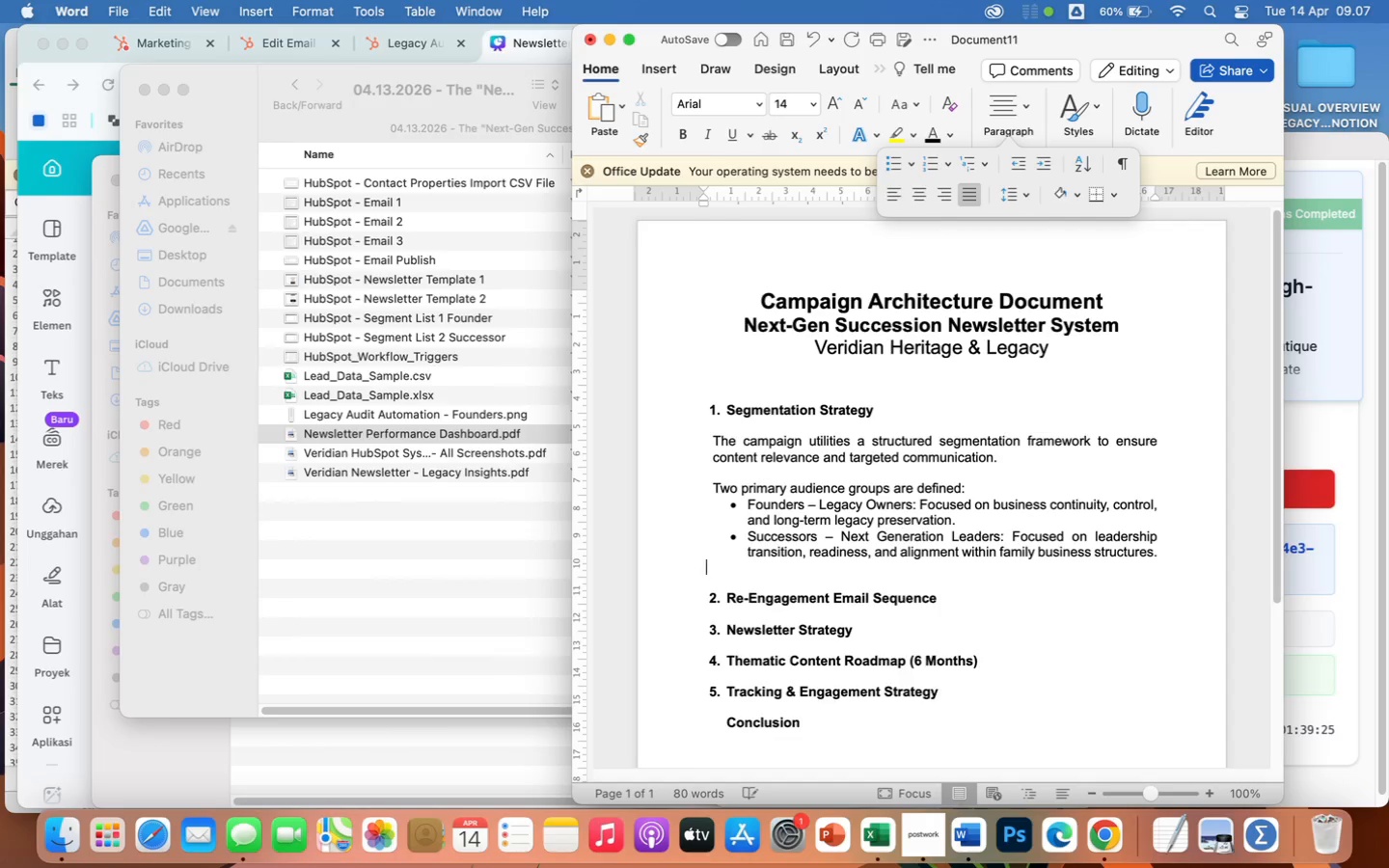 
key(Backspace)
 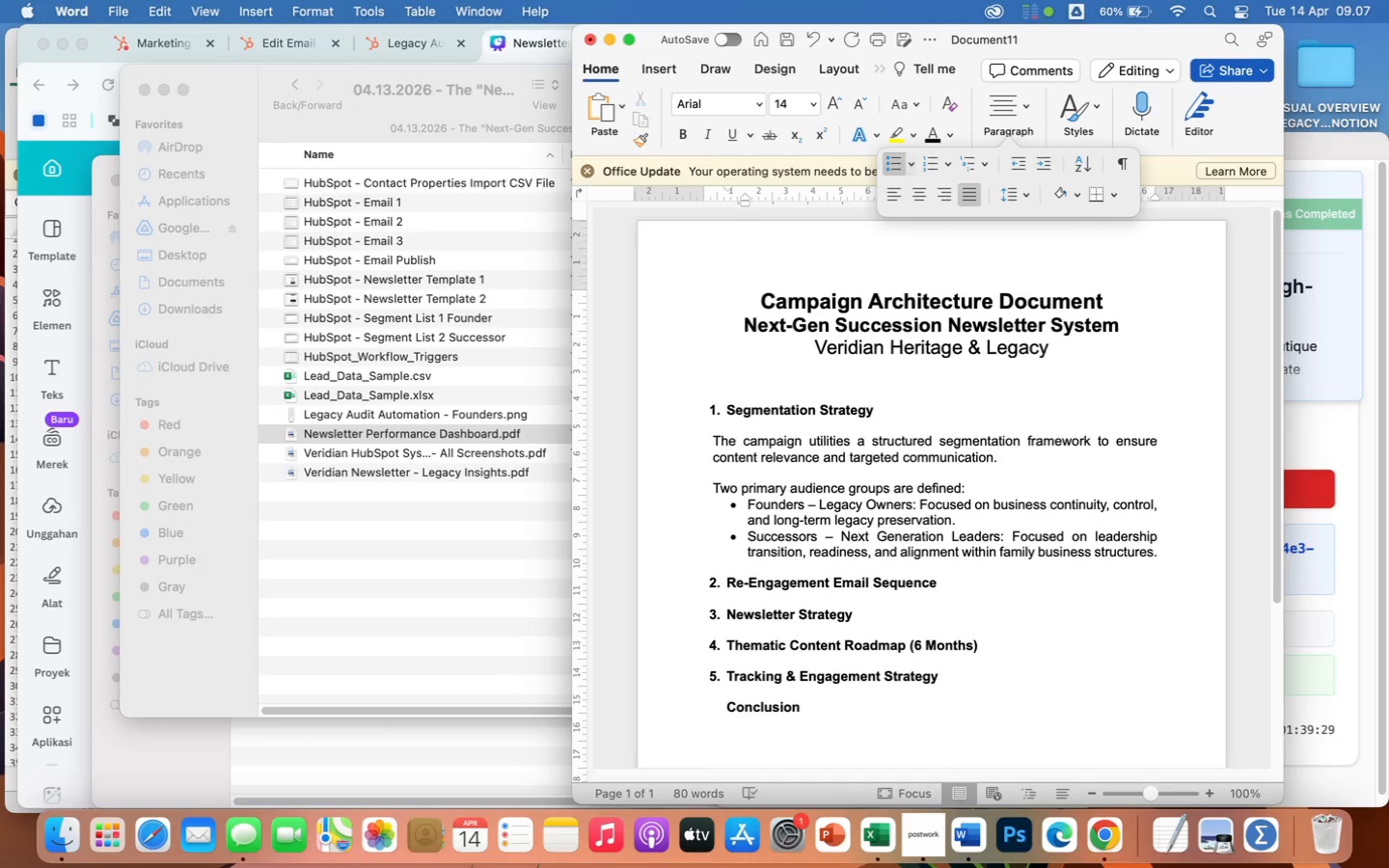 
wait(8.53)
 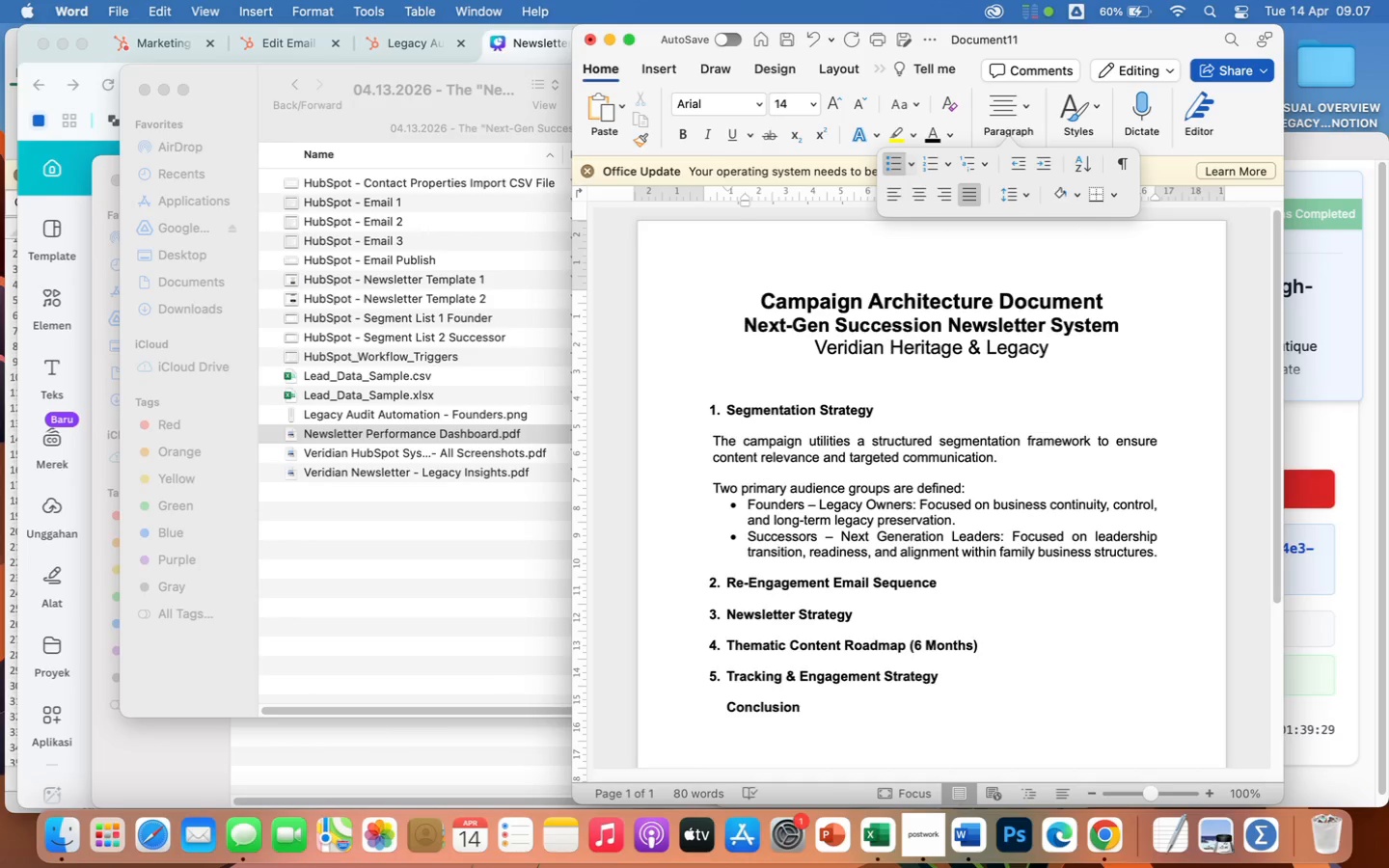 
key(Enter)
 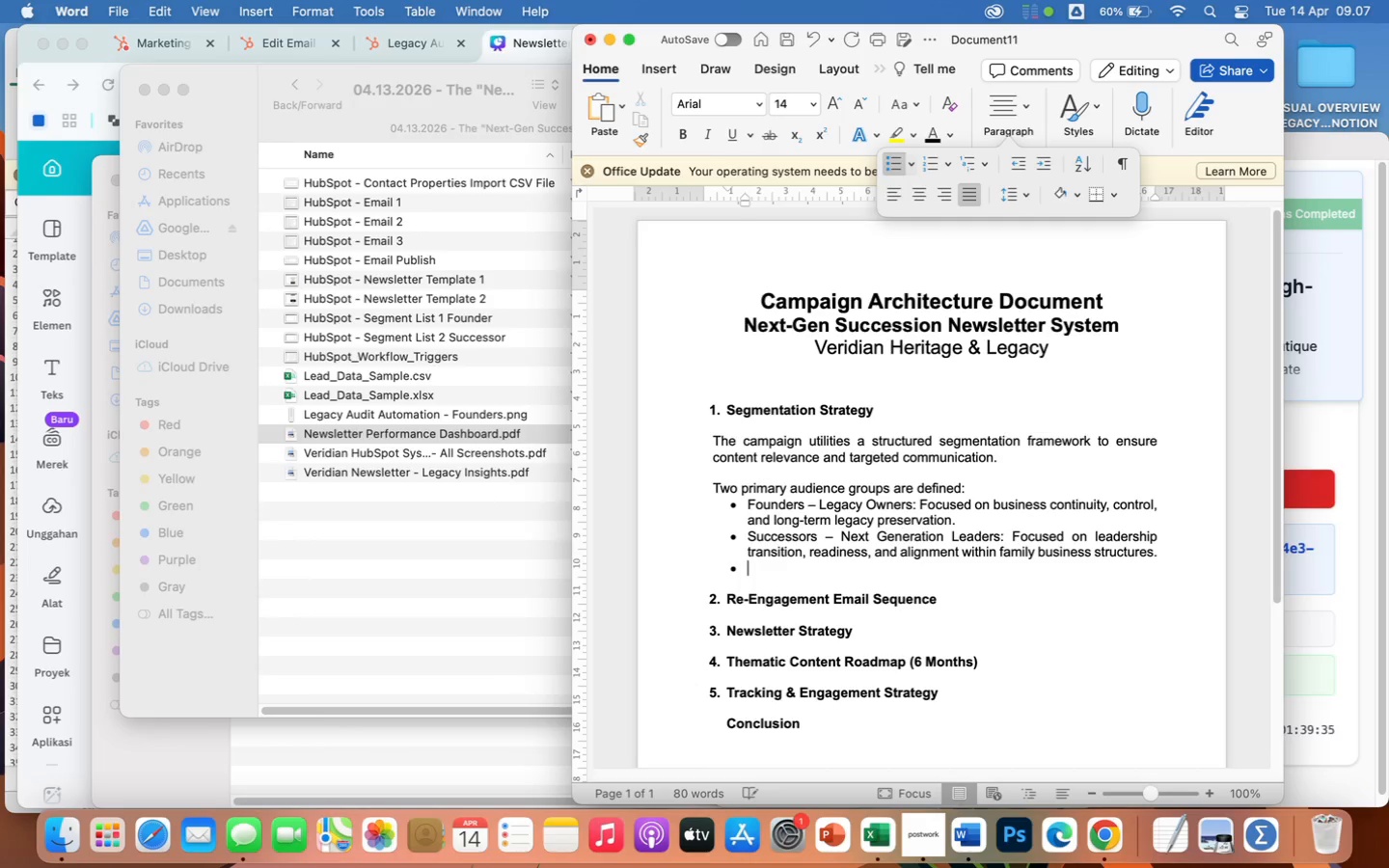 
key(Enter)
 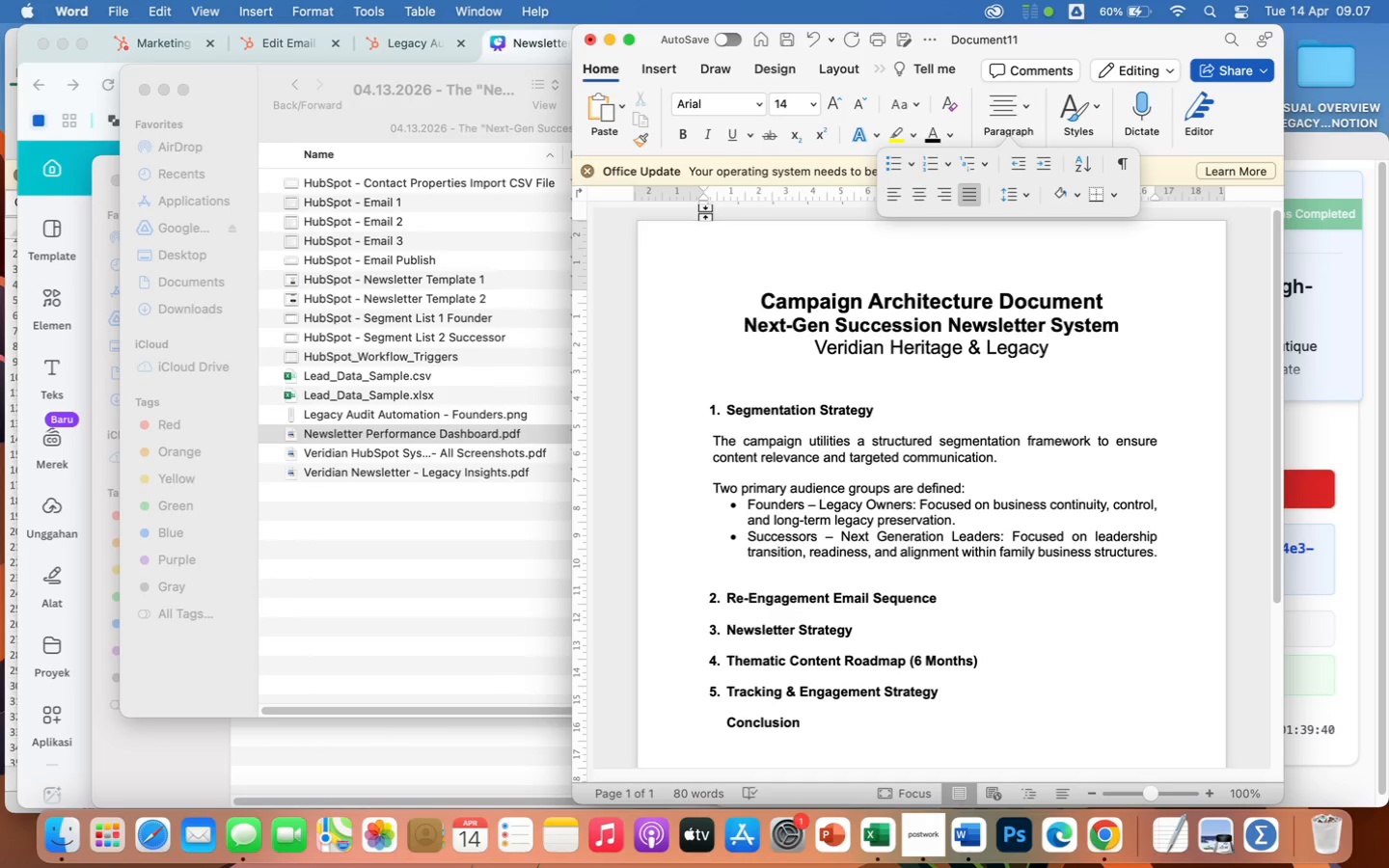 
wait(6.44)
 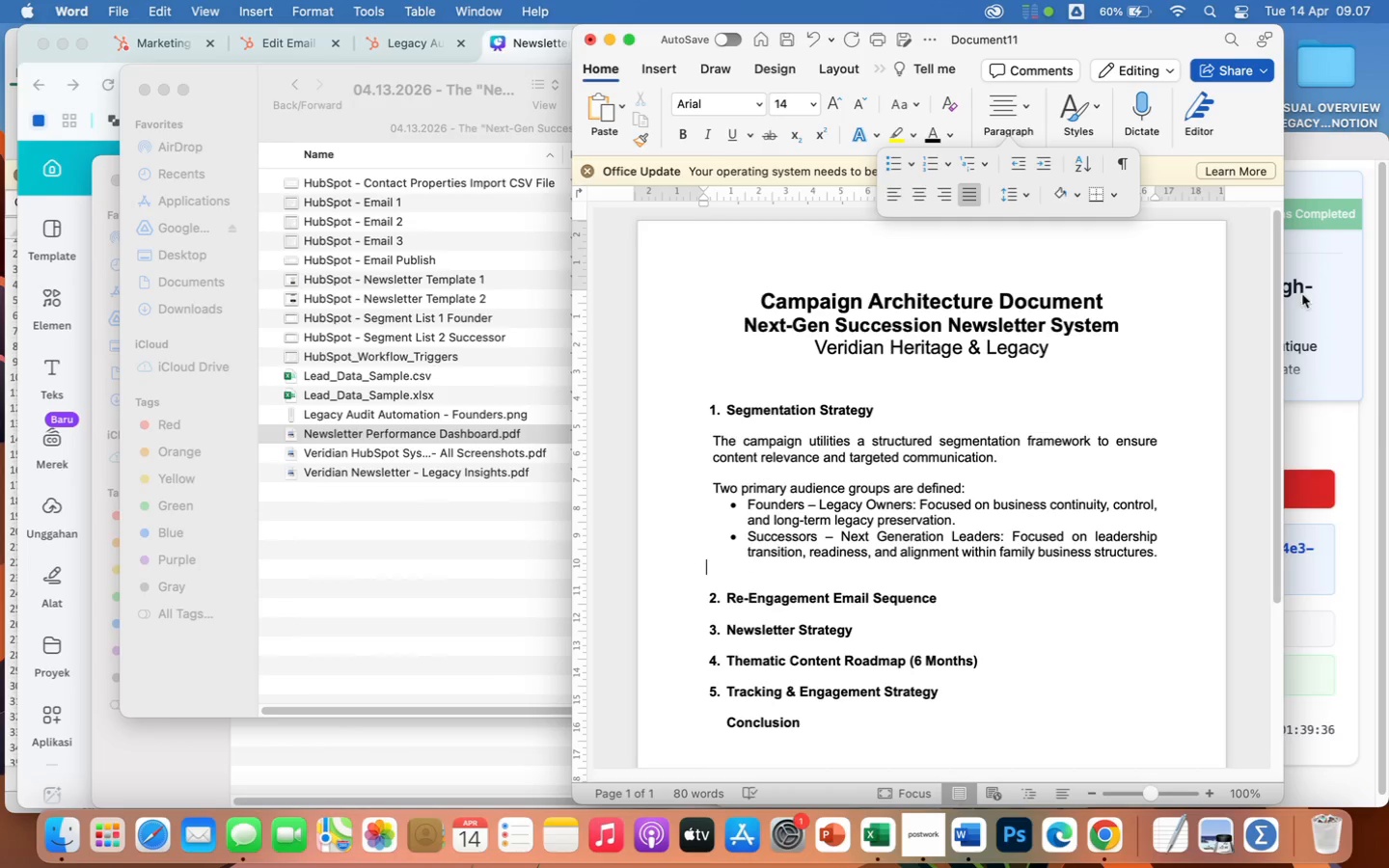 
left_click_drag(start_coordinate=[705, 205], to_coordinate=[713, 208])
 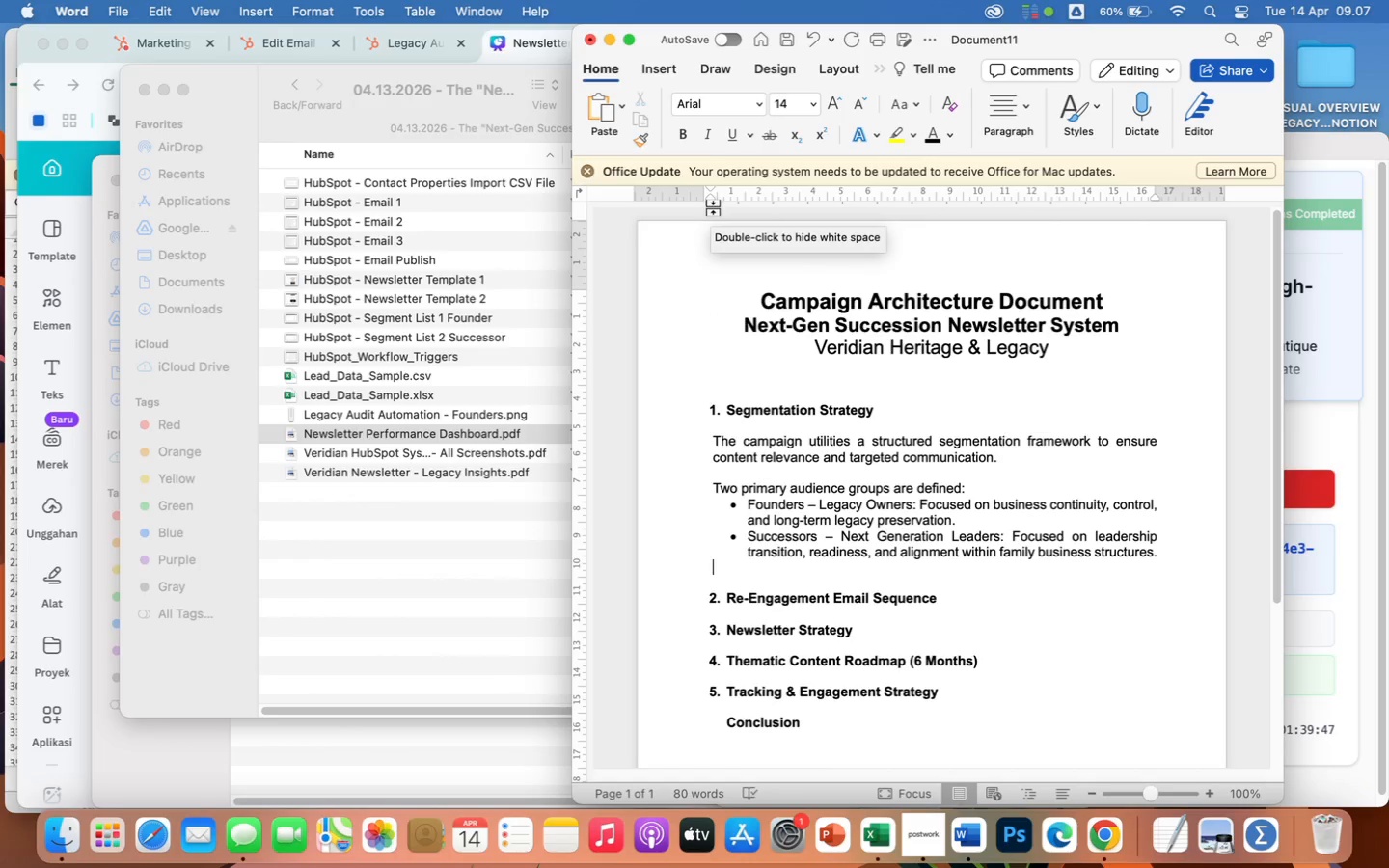 
wait(5.71)
 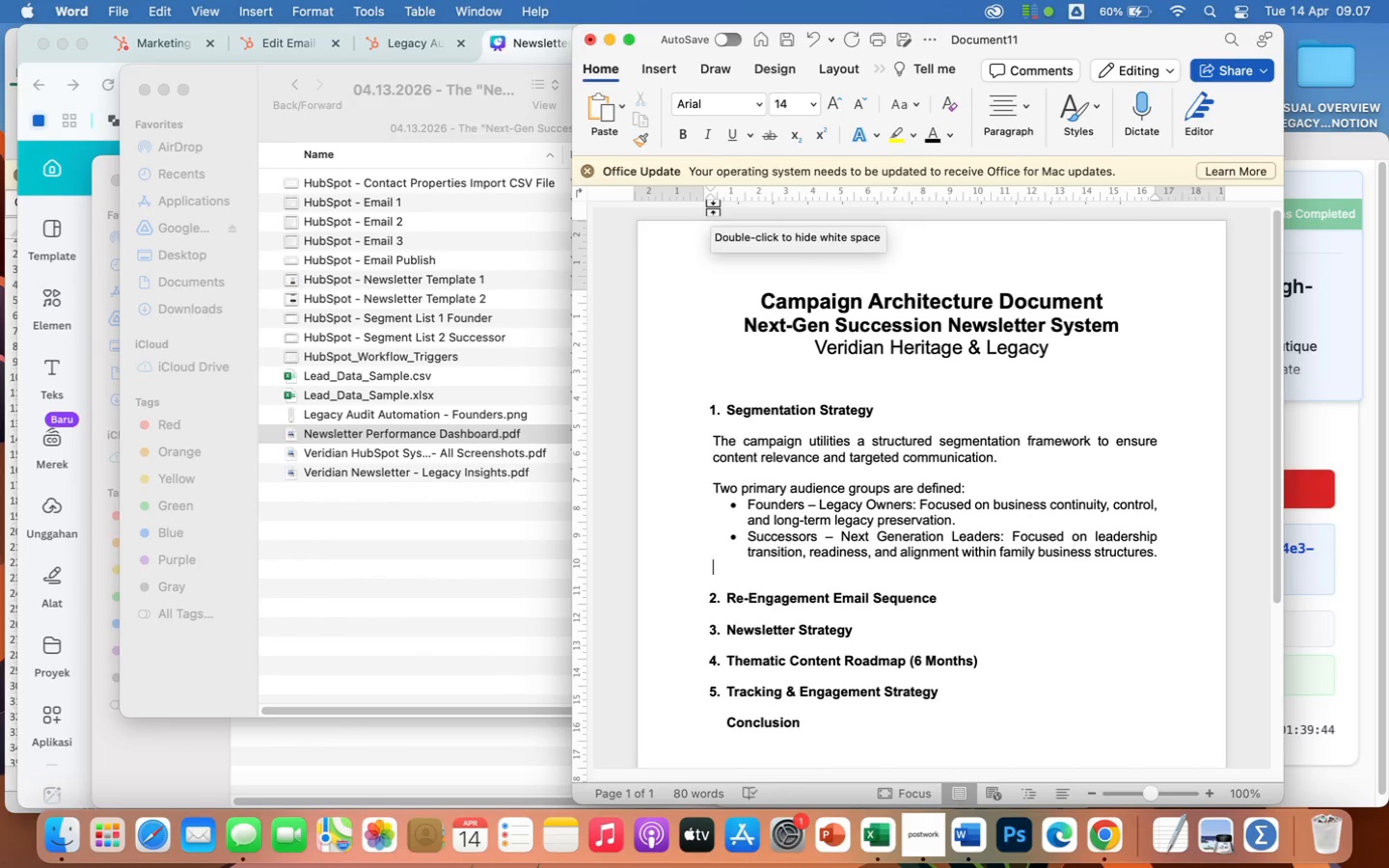 
type(Custom properties used include)
 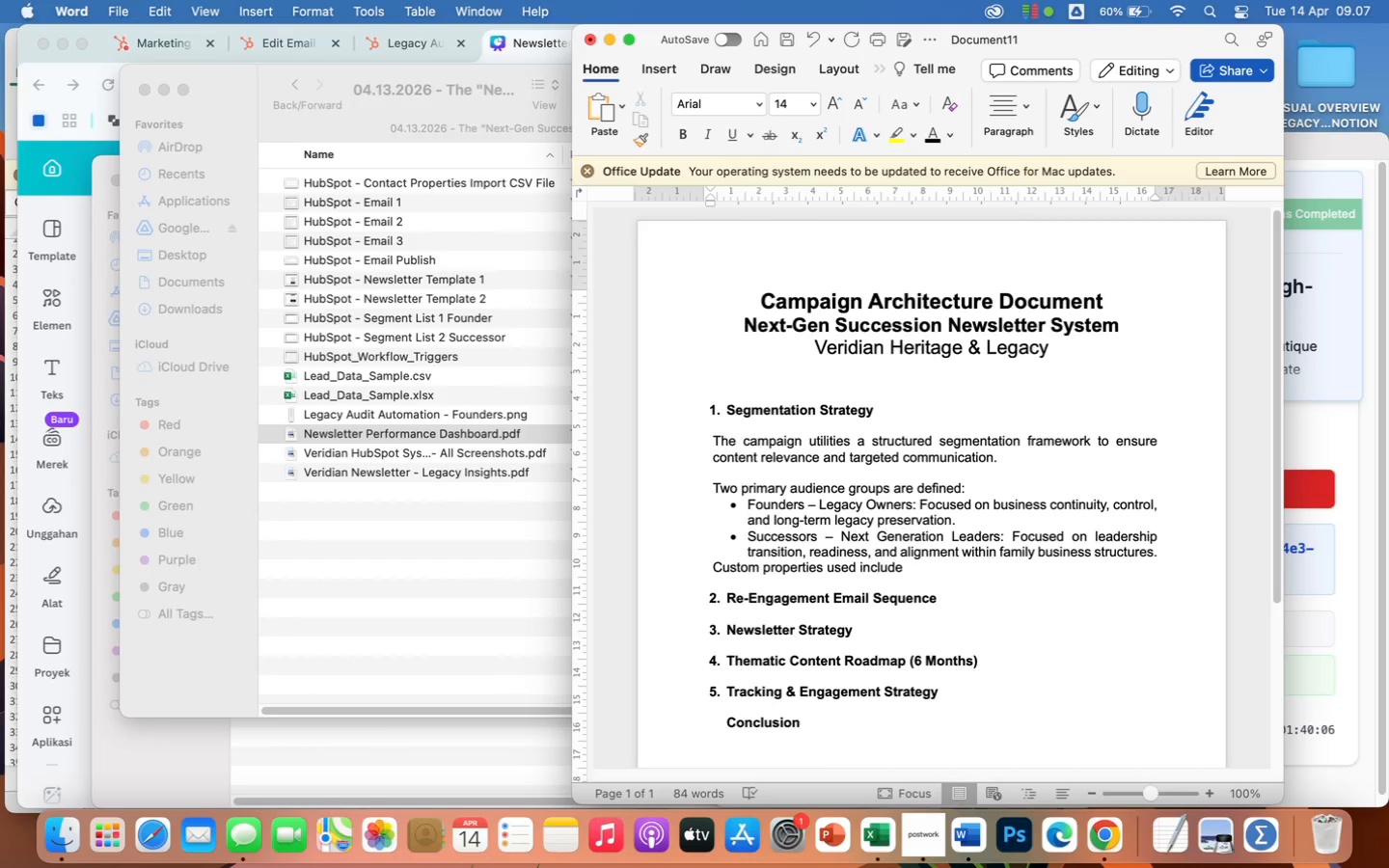 
wait(7.71)
 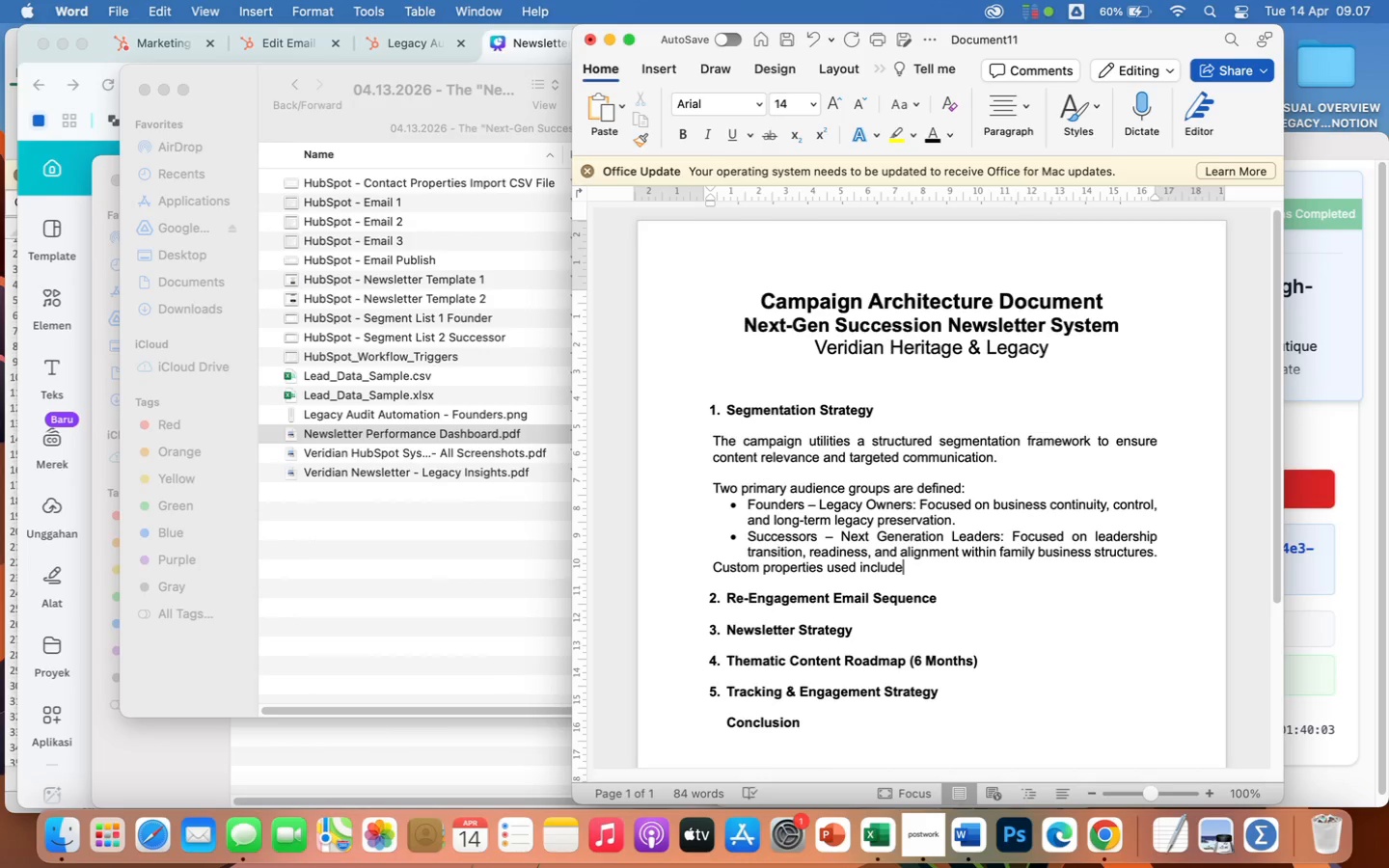 
type( Contact)
 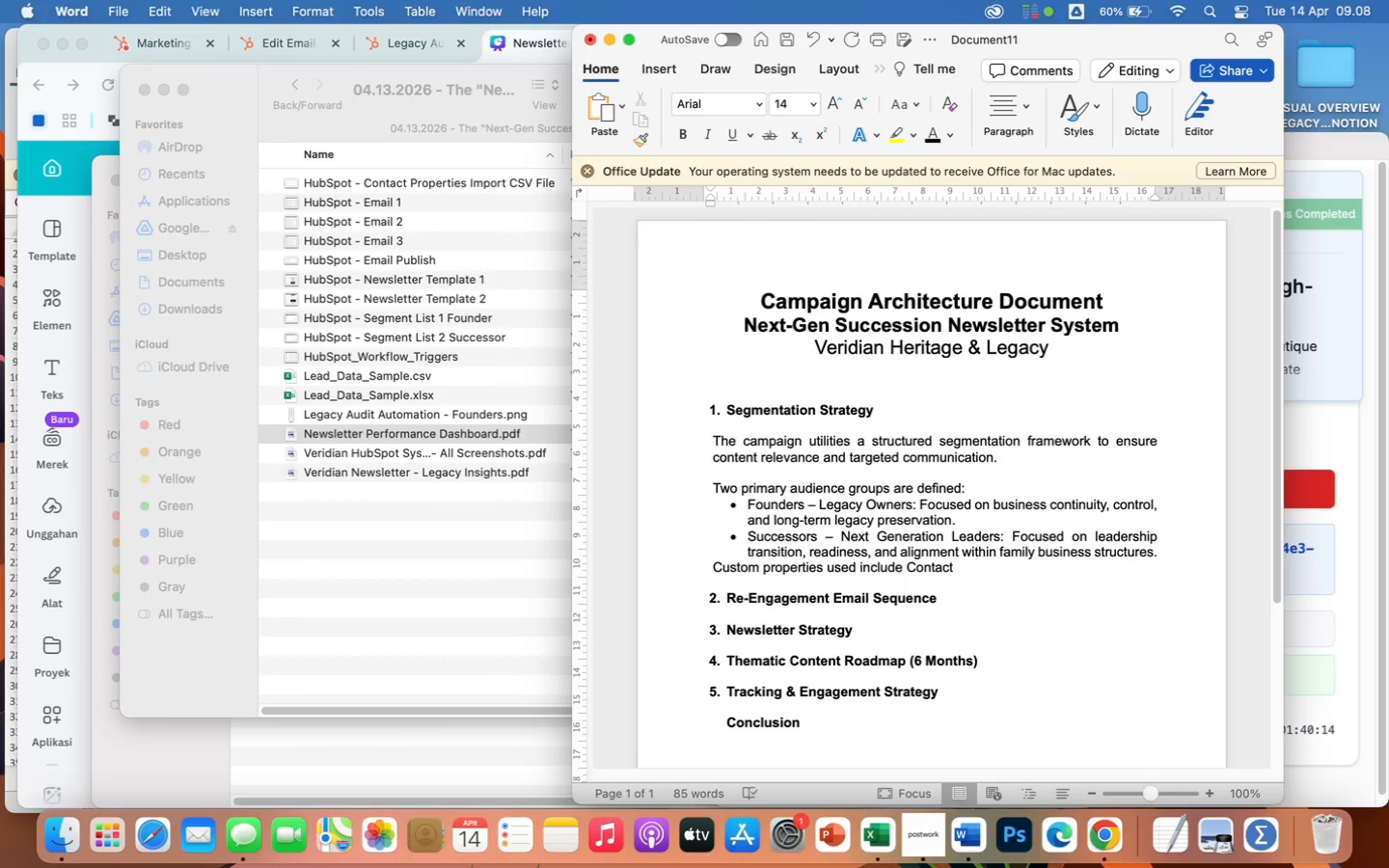 
type( Type, Succession Phase)
 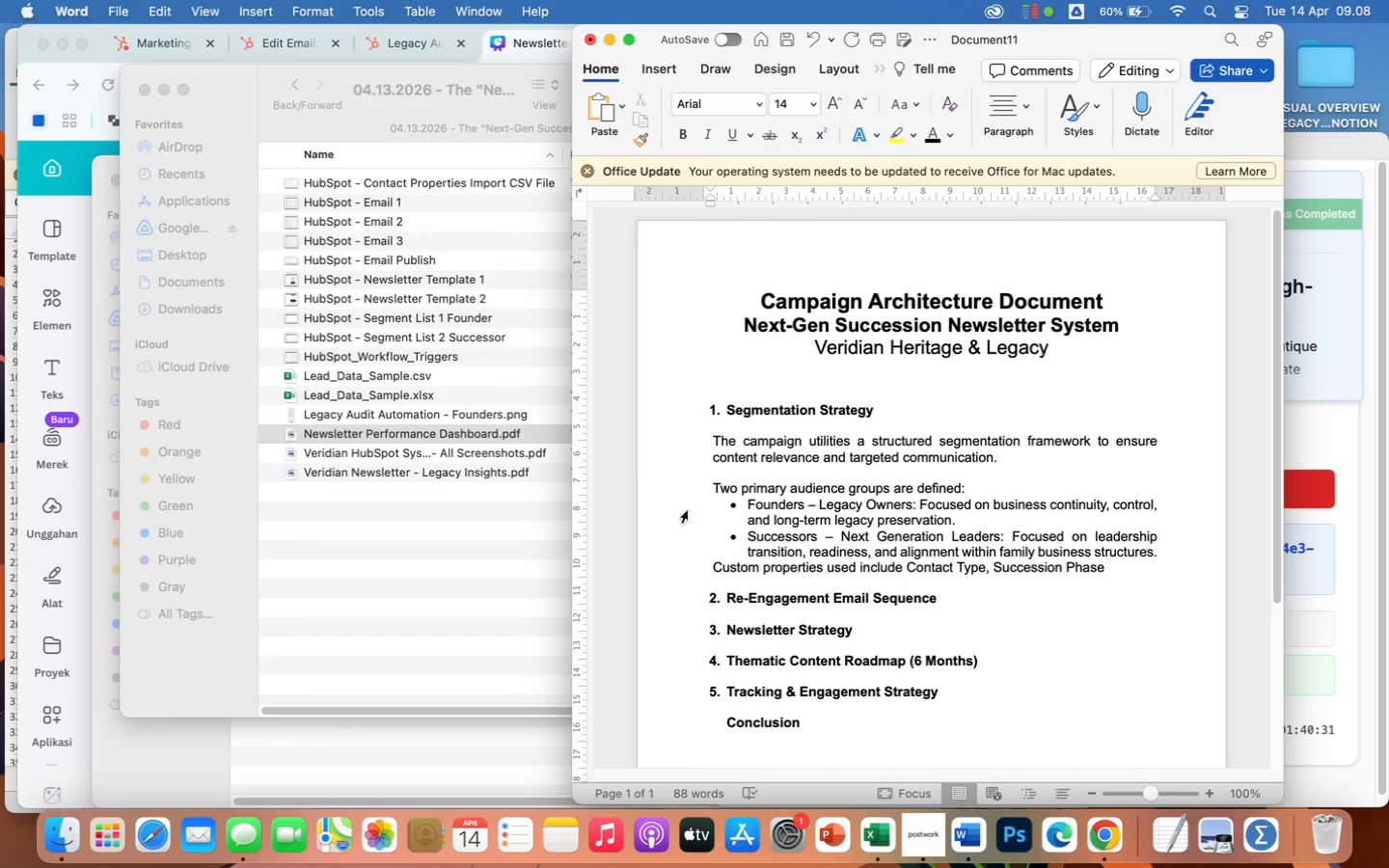 
left_click([708, 566])
 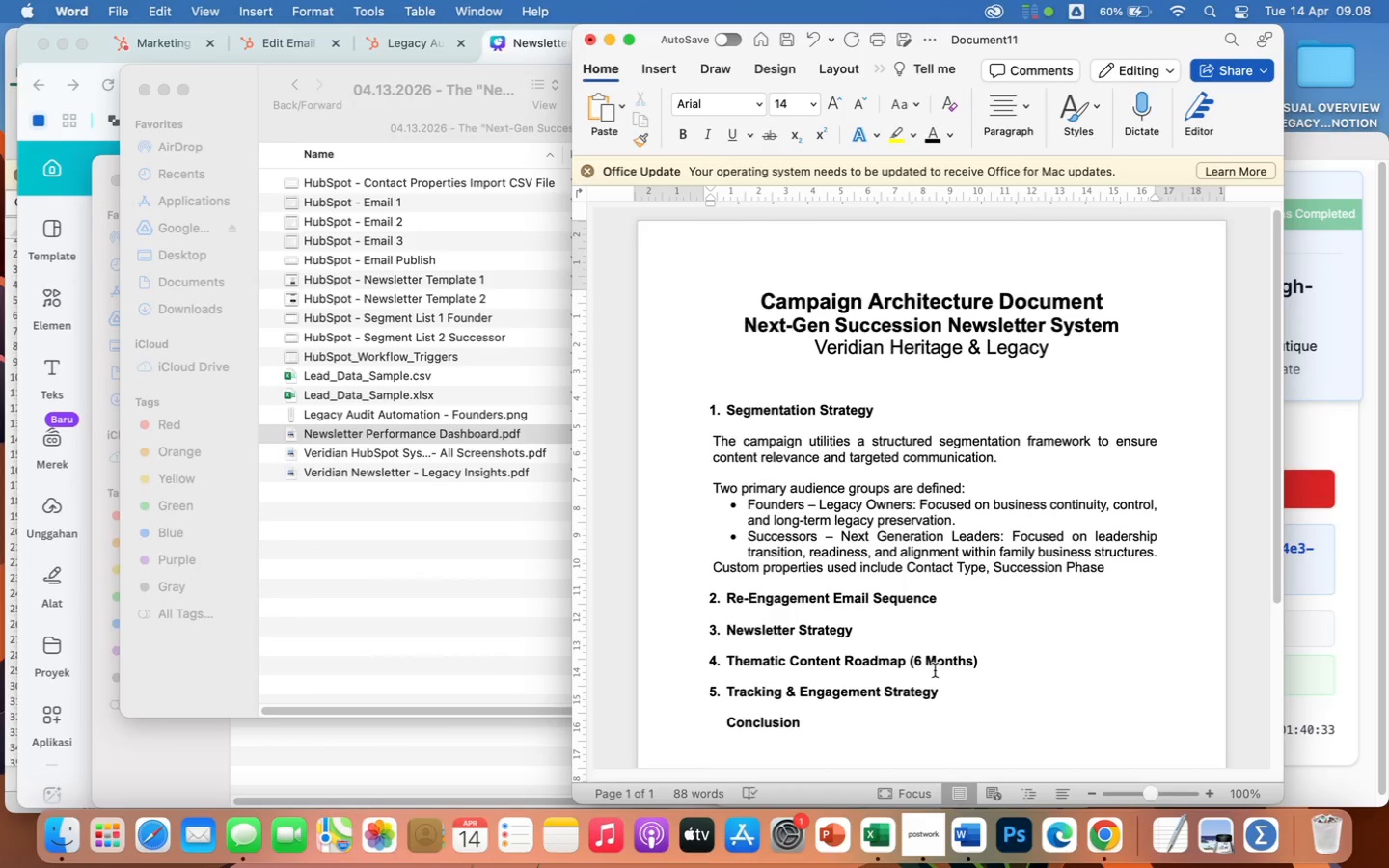 
key(Enter)
 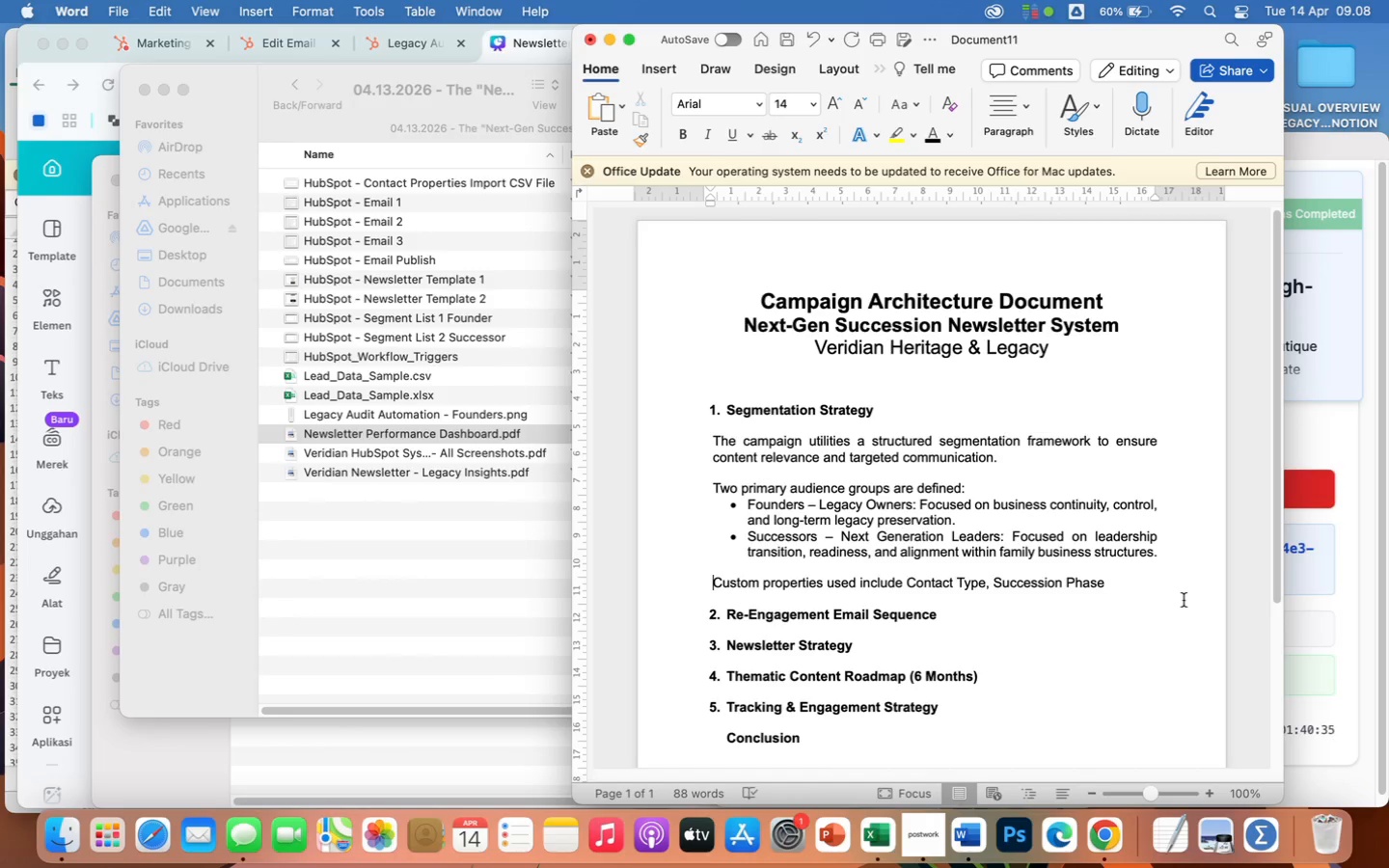 
left_click([1147, 591])
 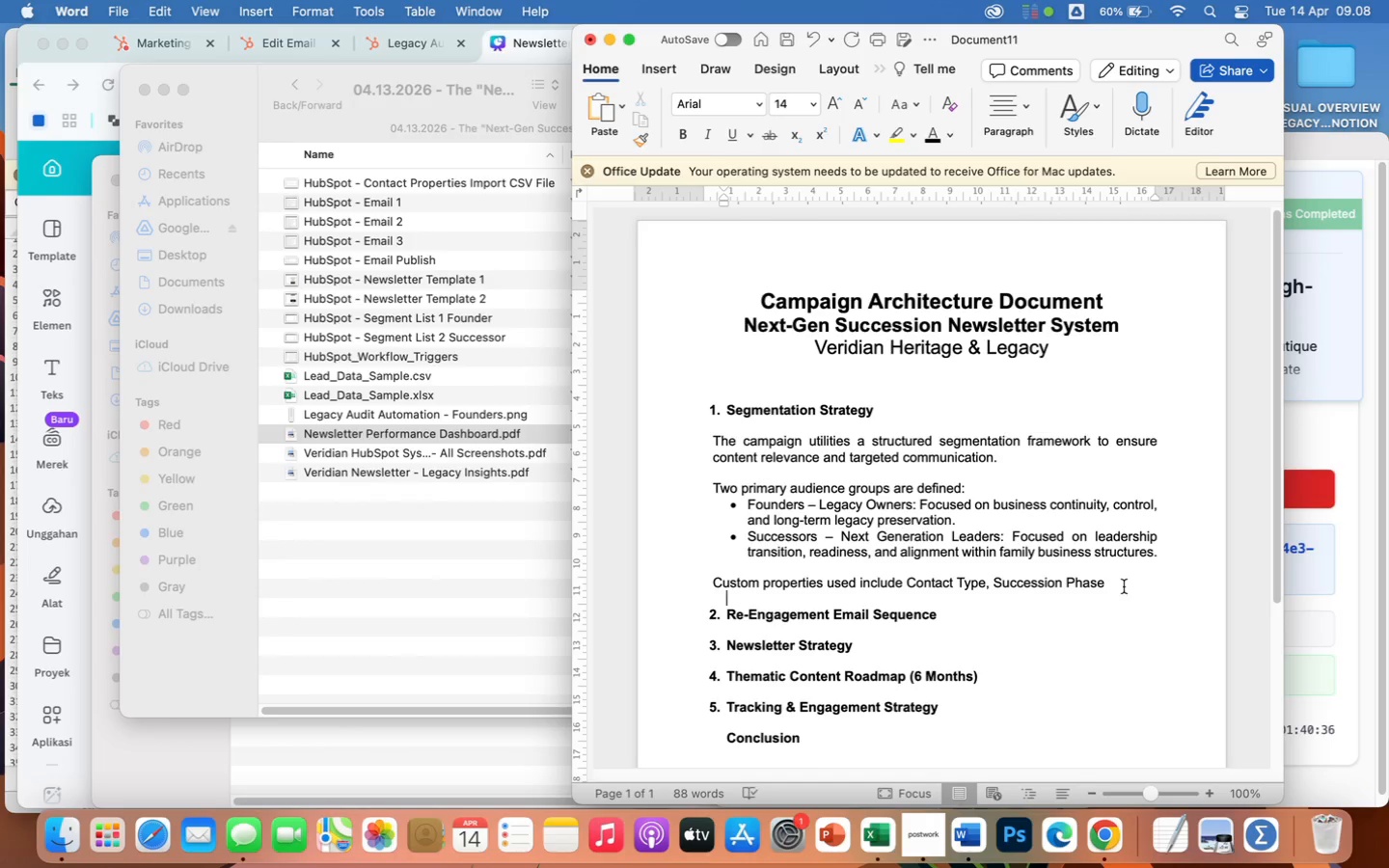 
left_click([1114, 583])
 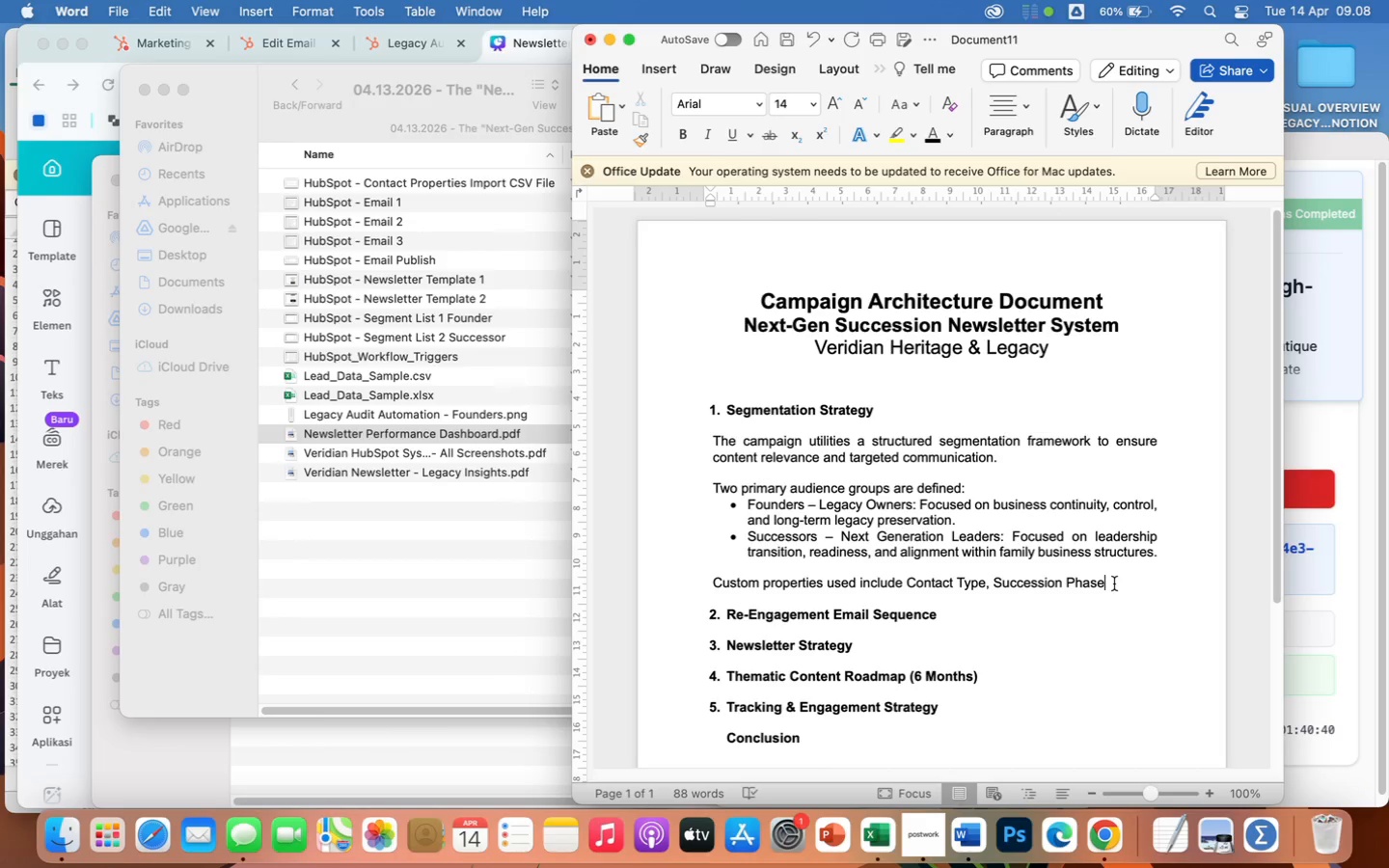 
type(, Co)
 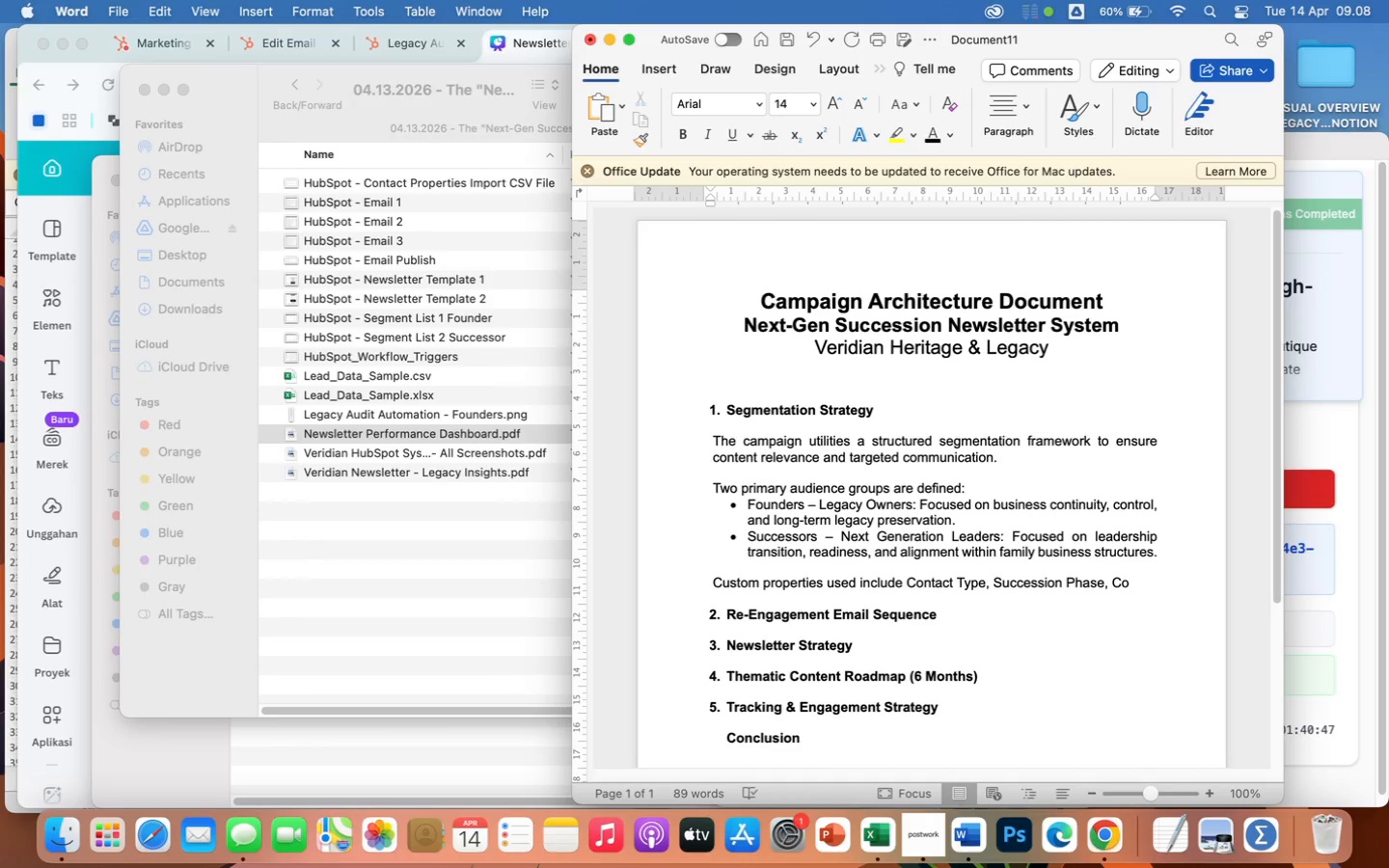 
type(mpany Size, and Industry, enabling precise)
 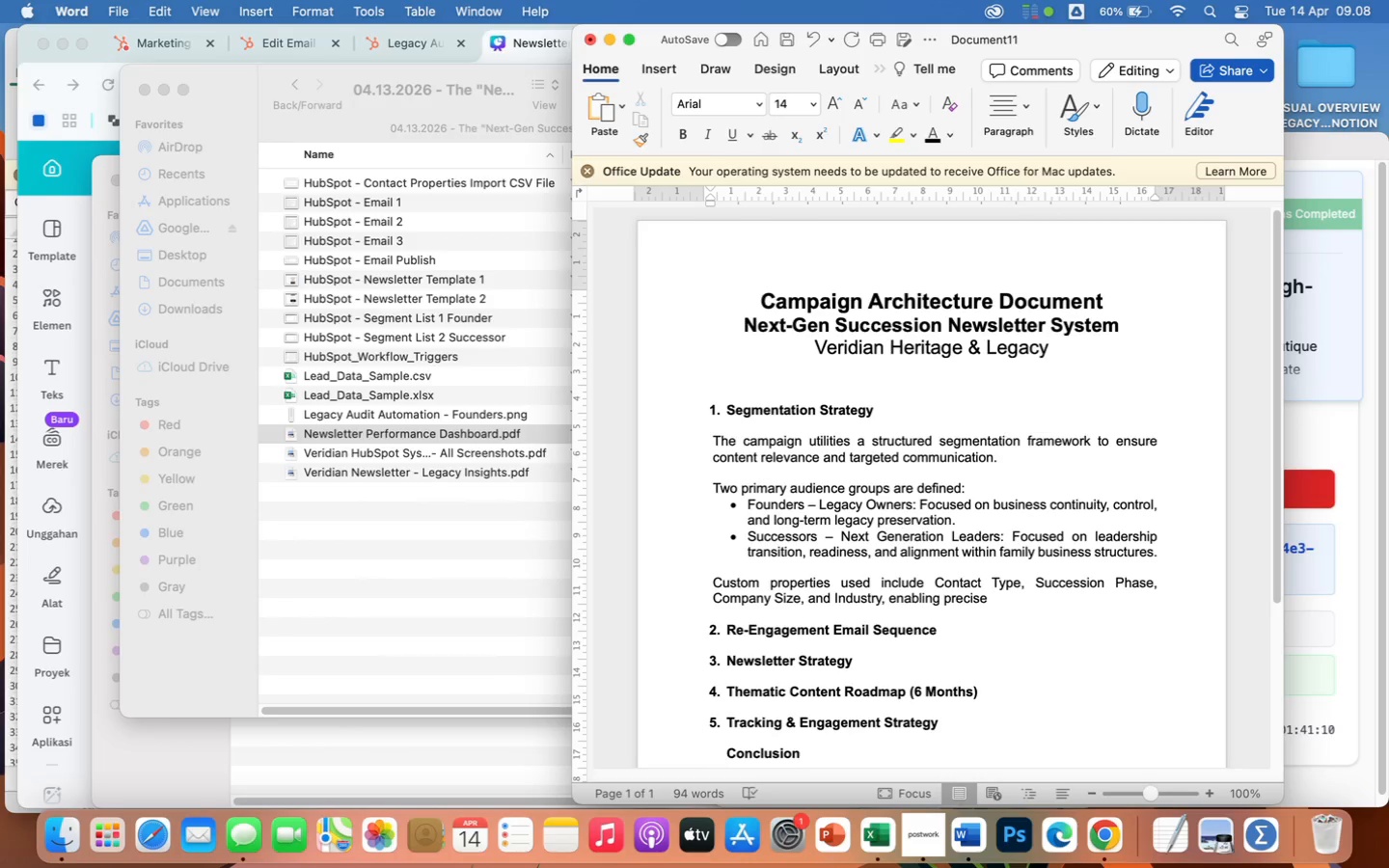 
key(Space)
 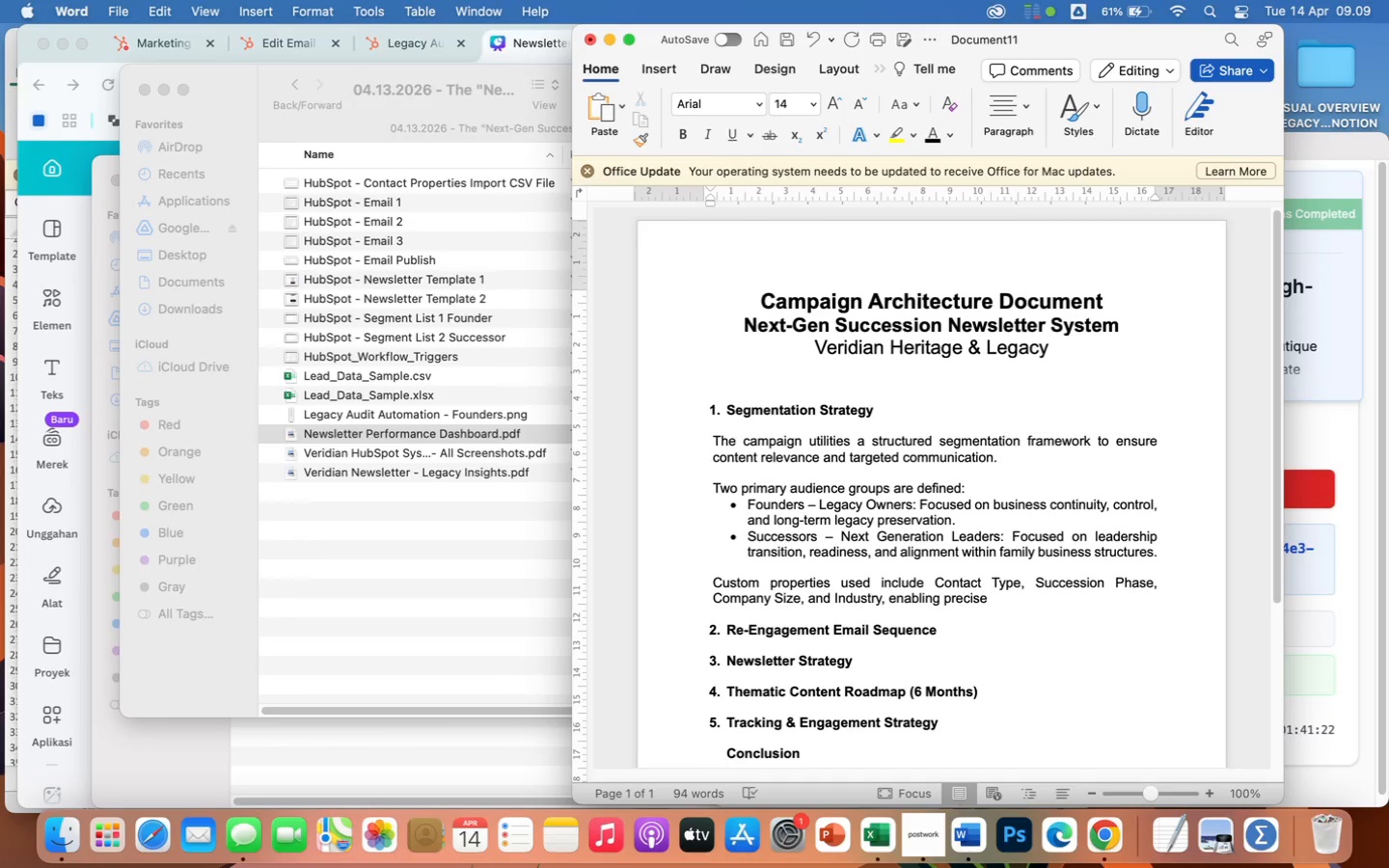 
wait(16.94)
 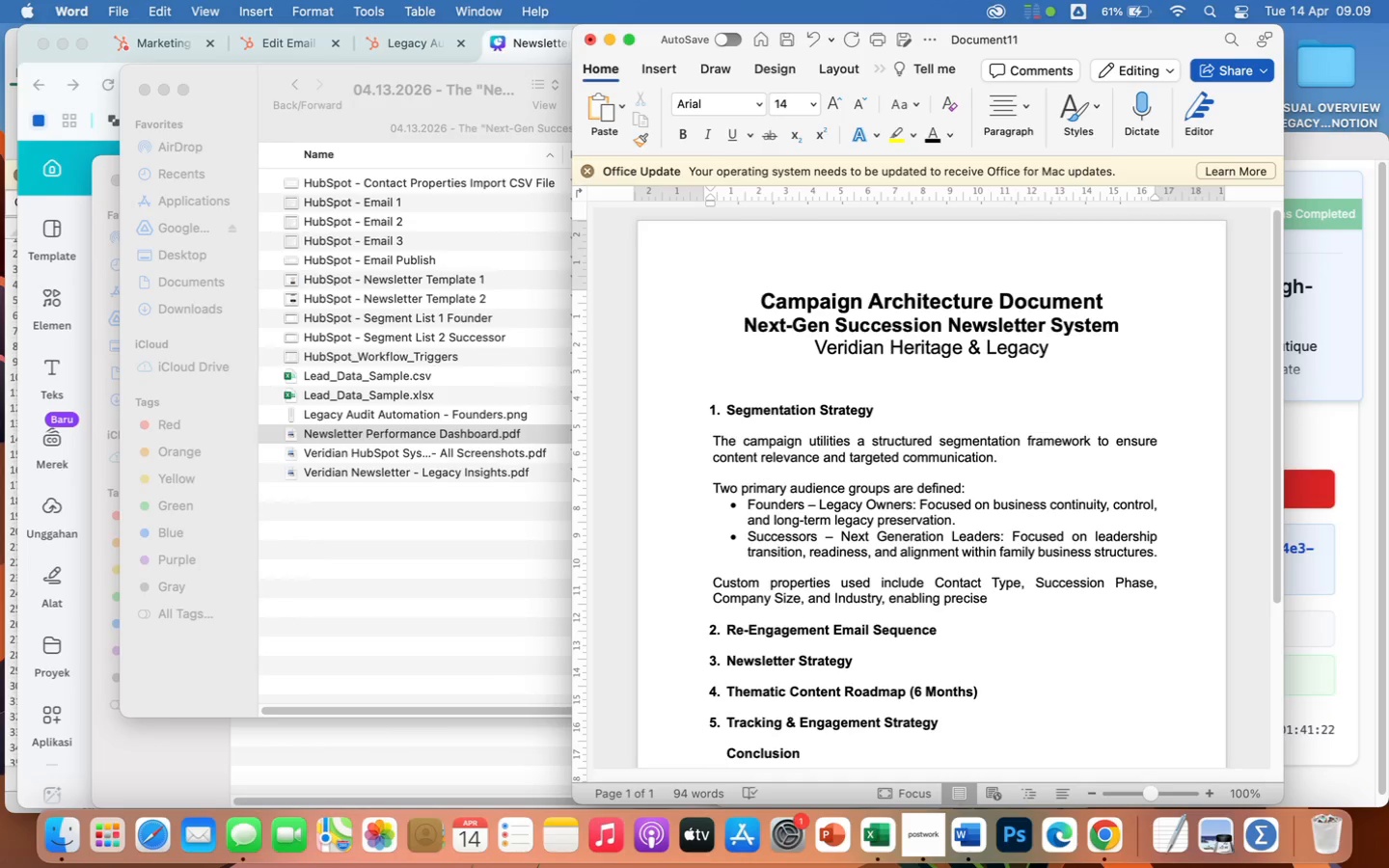 
type(targeting)
 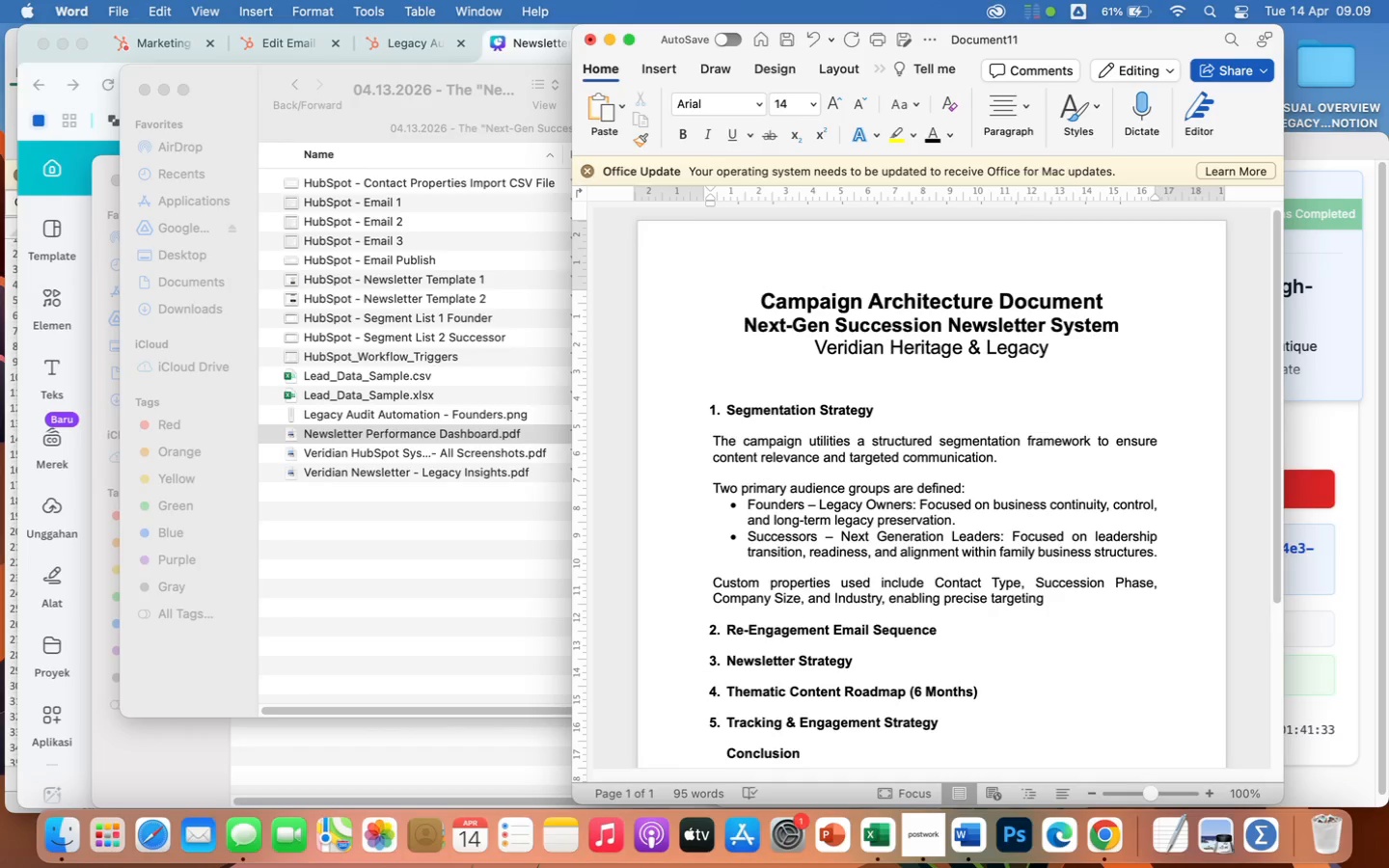 
type( and personalization.)
 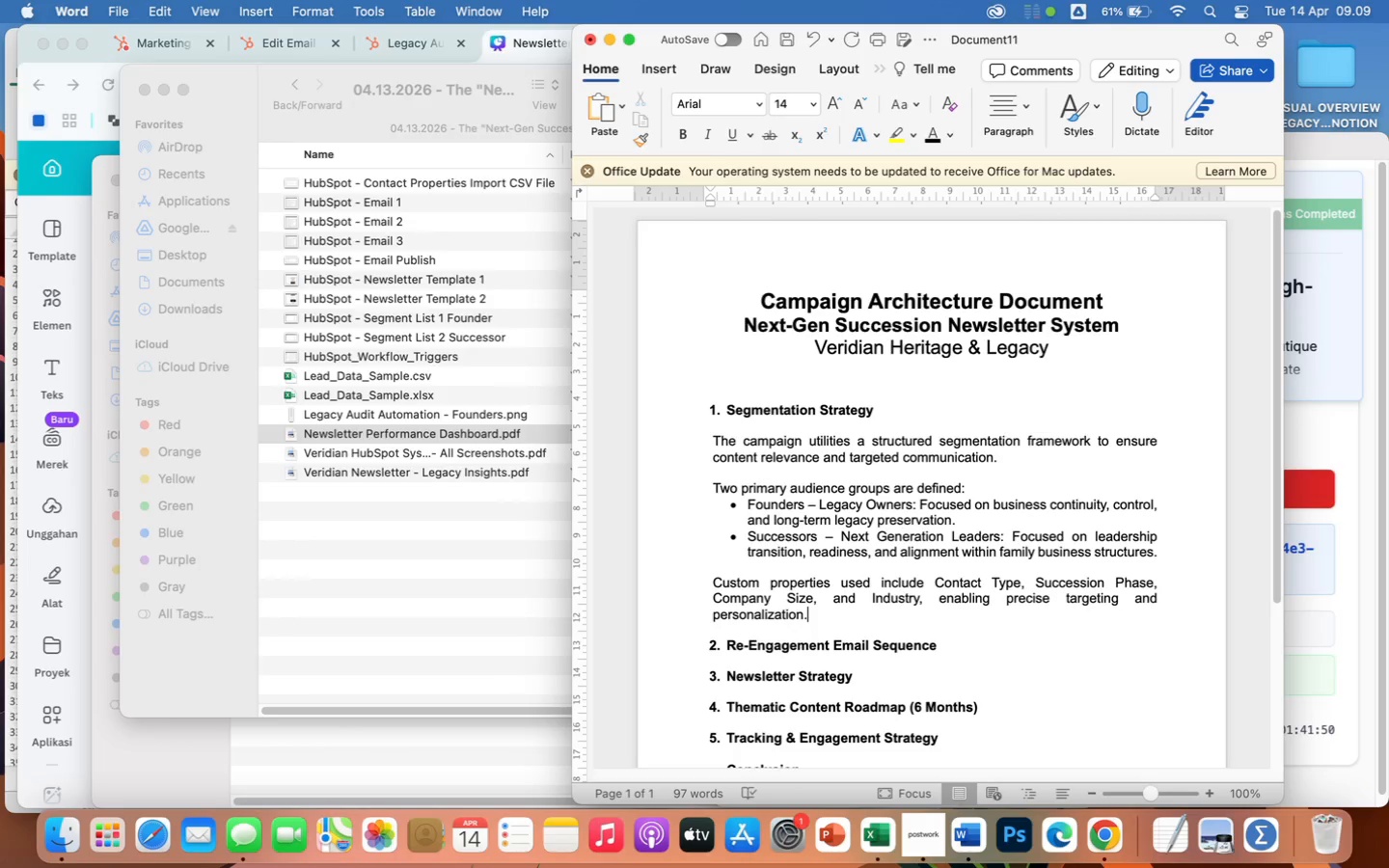 
wait(6.42)
 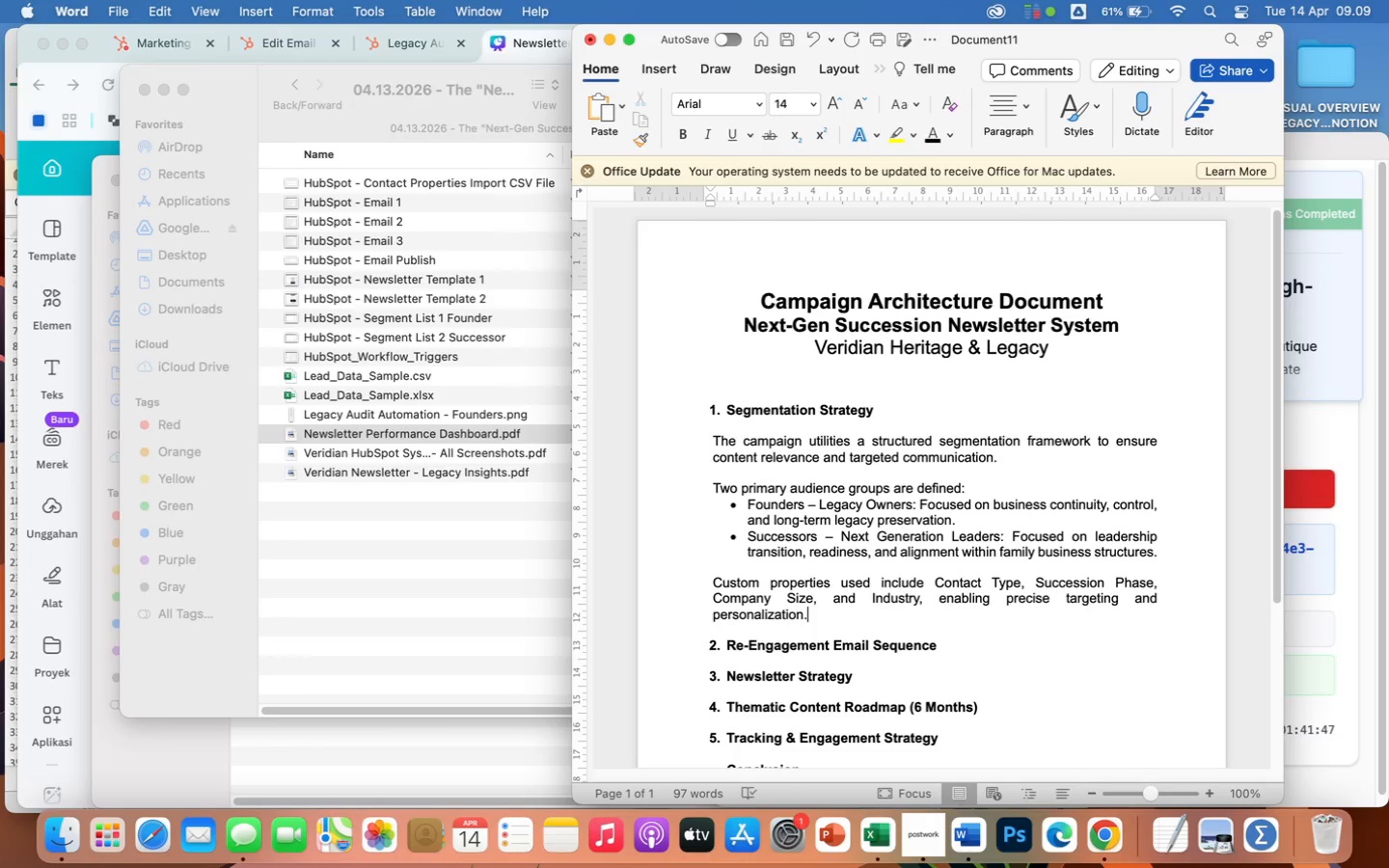 
key(Enter)
 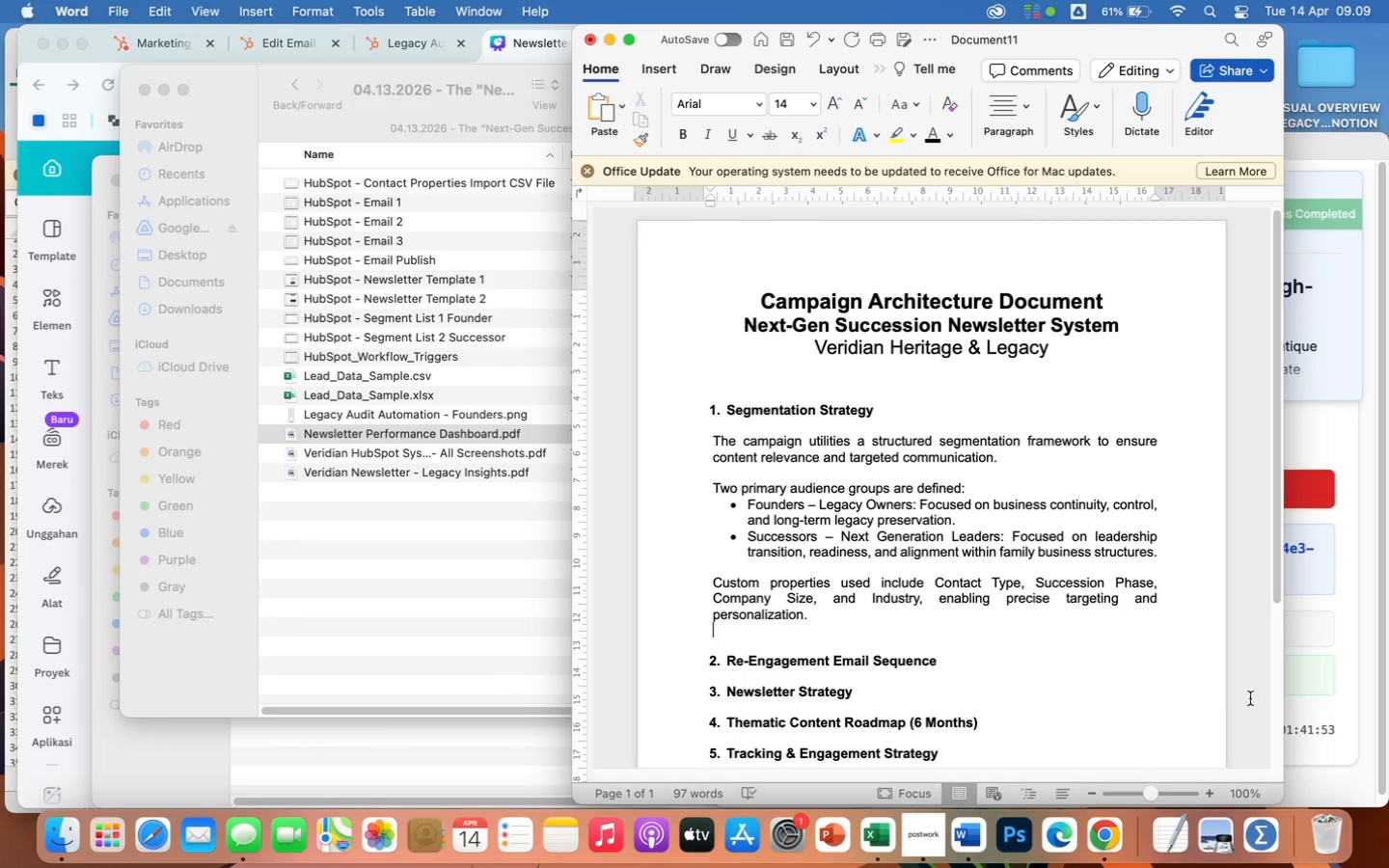 
scroll: coordinate [1084, 600], scroll_direction: down, amount: 28.0
 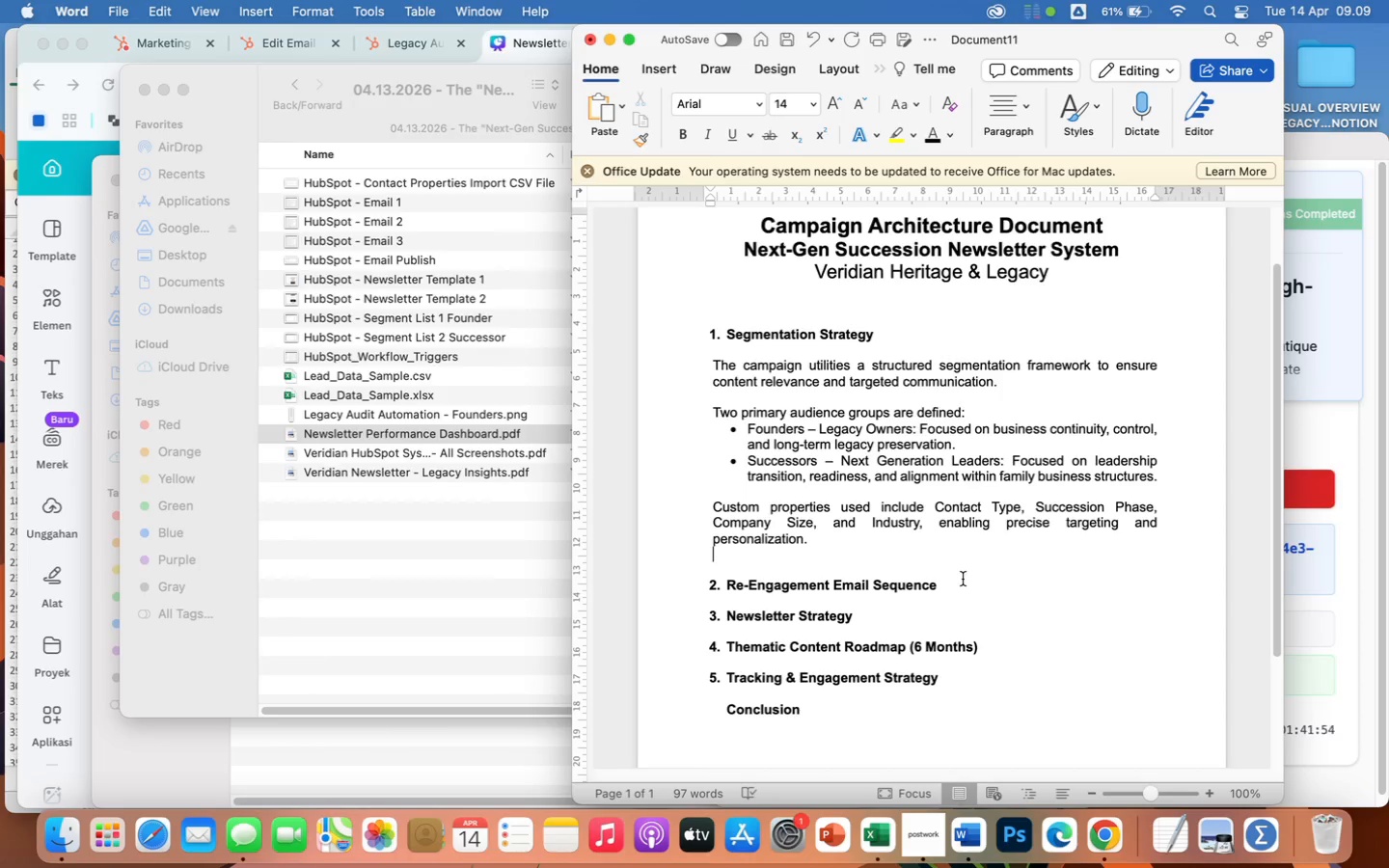 
left_click([967, 581])
 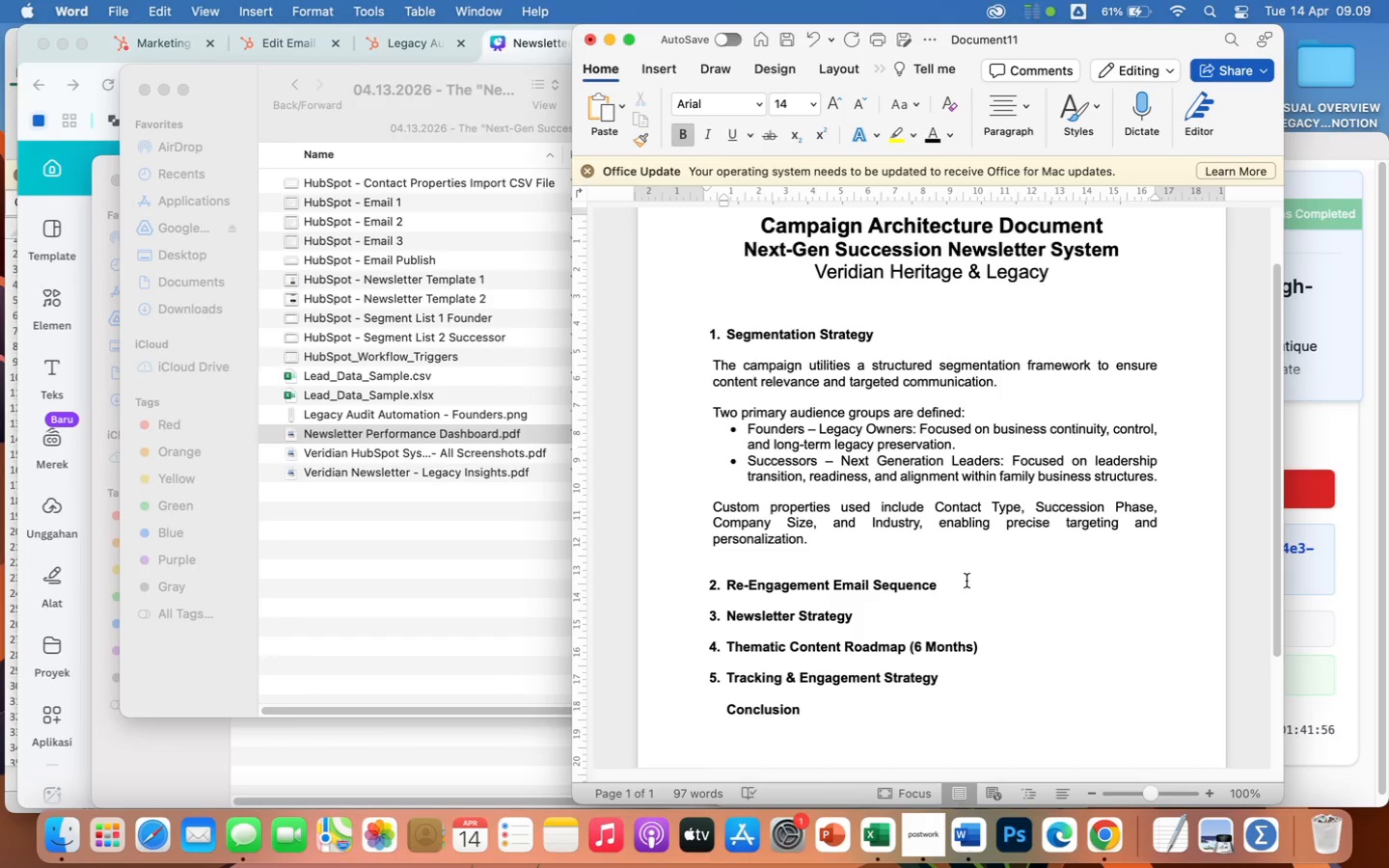 
key(Enter)
 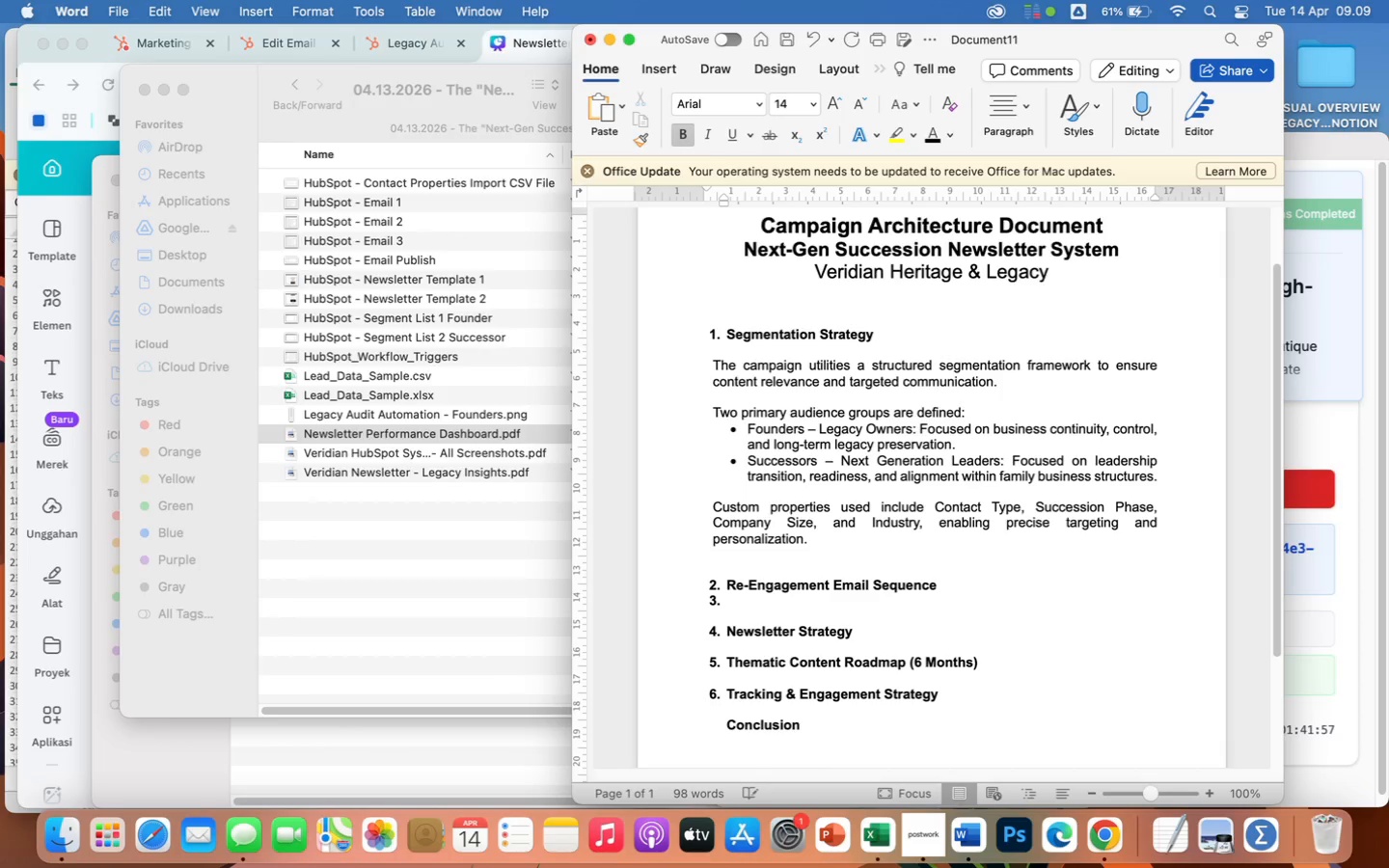 
key(Backspace)
 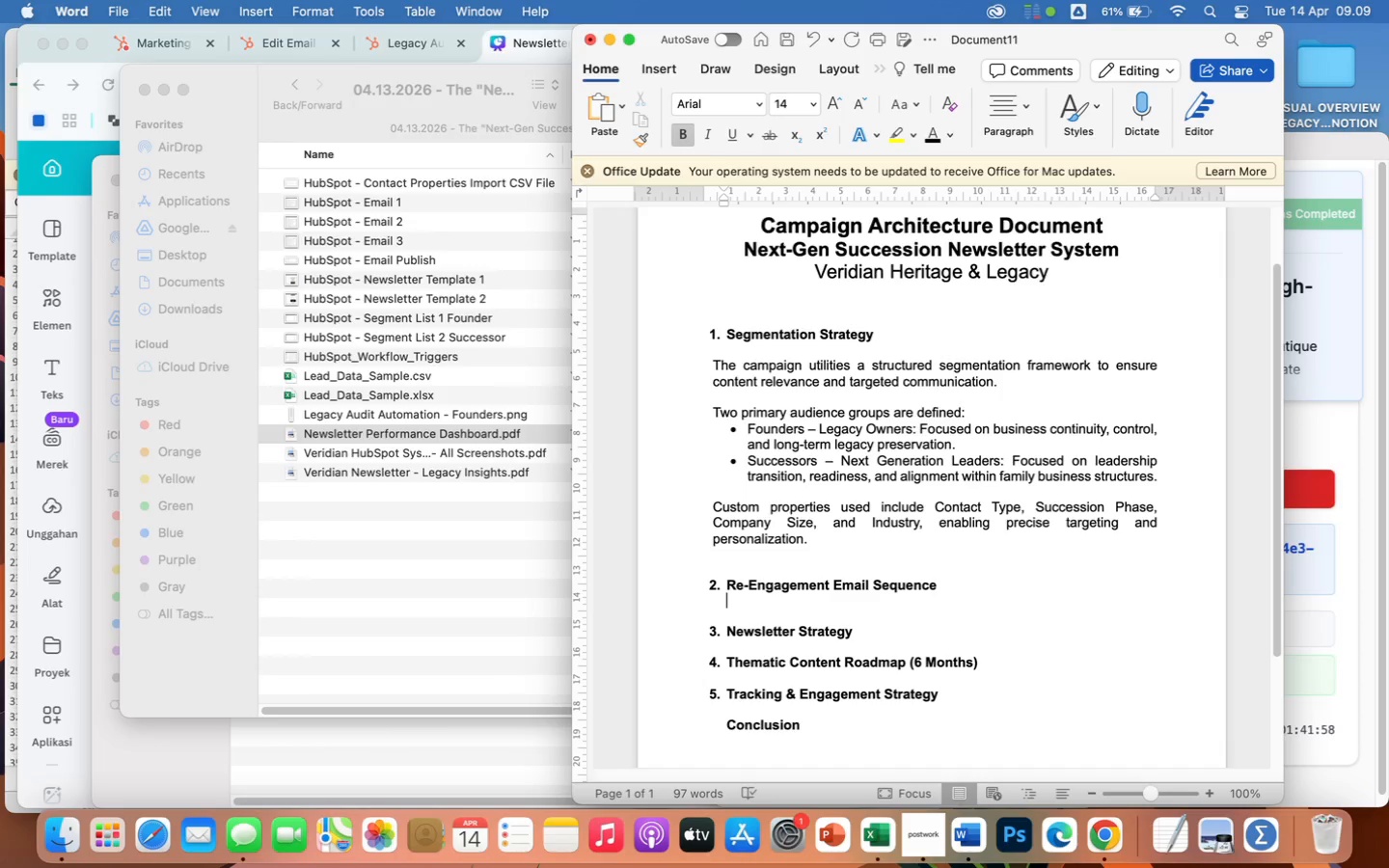 
key(Enter)
 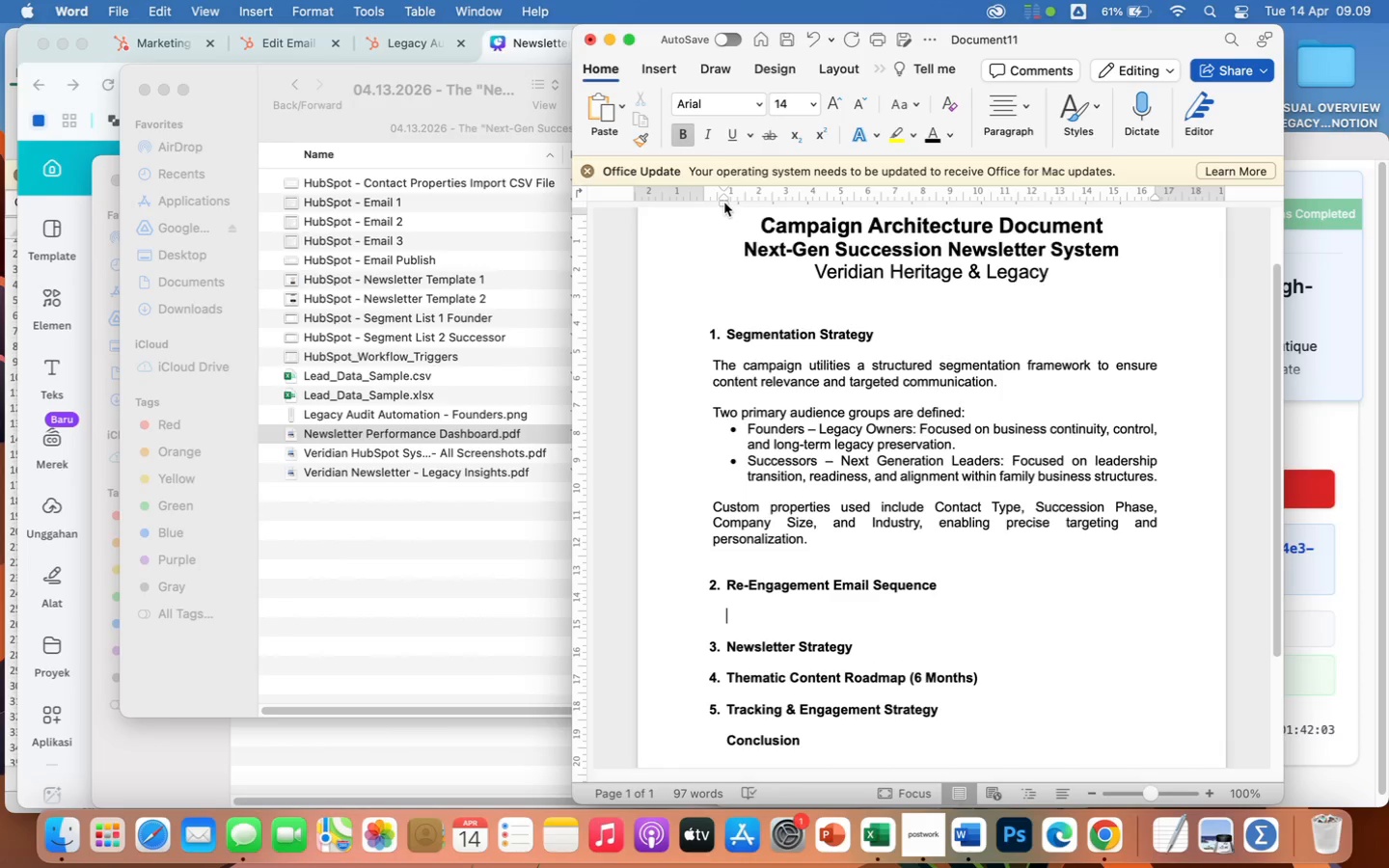 
wait(5.36)
 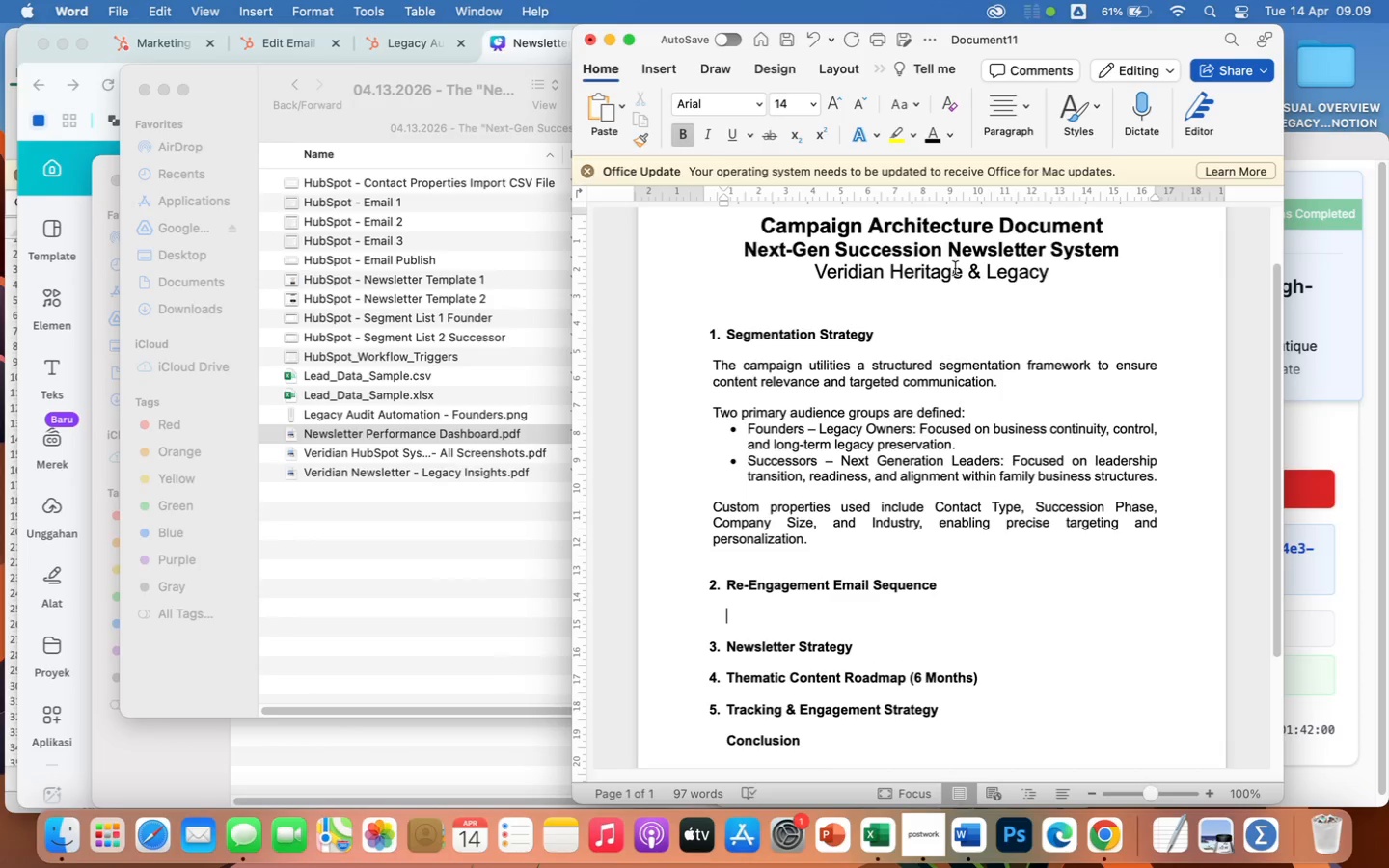 
left_click_drag(start_coordinate=[724, 203], to_coordinate=[711, 208])
 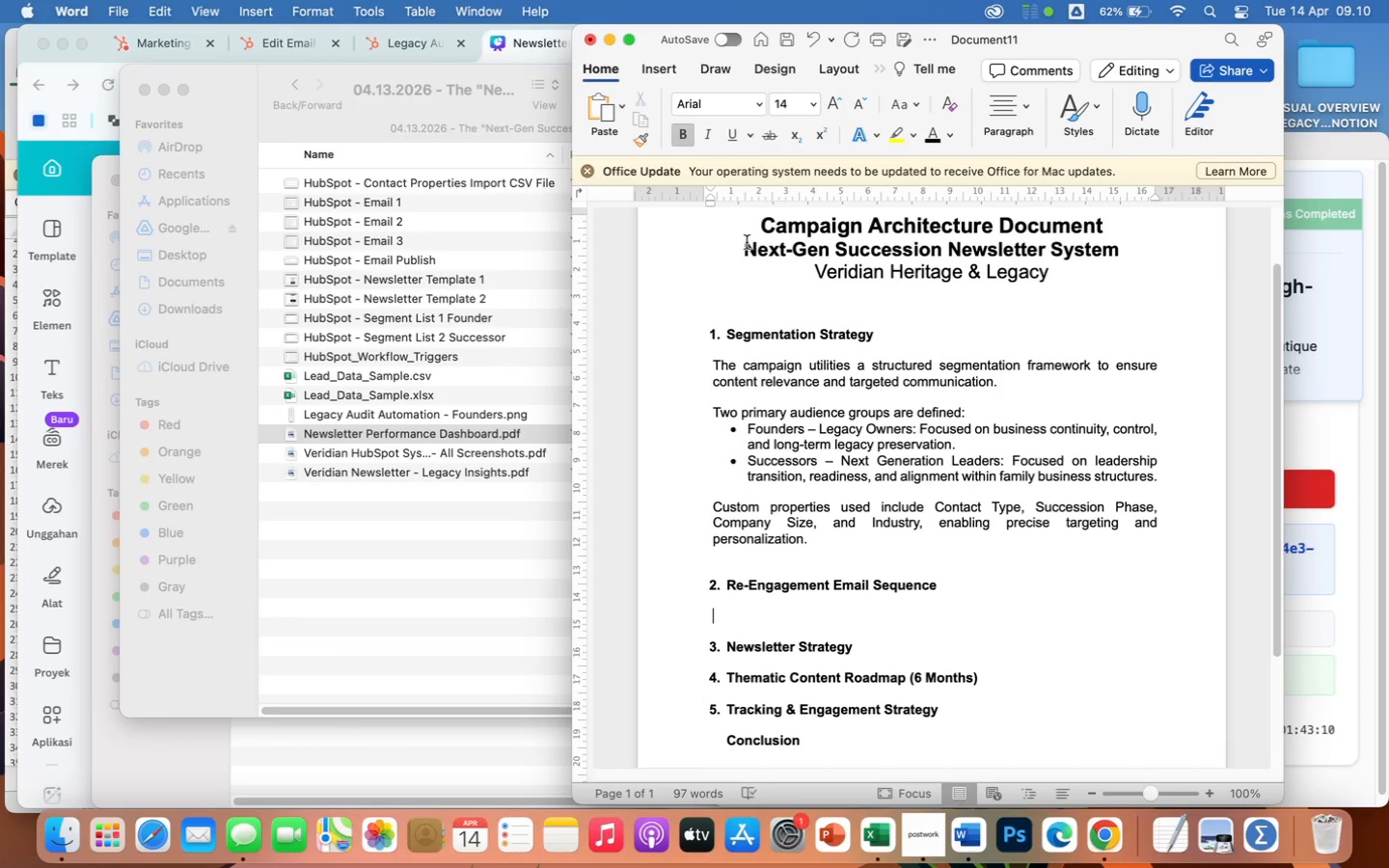 
wait(68.06)
 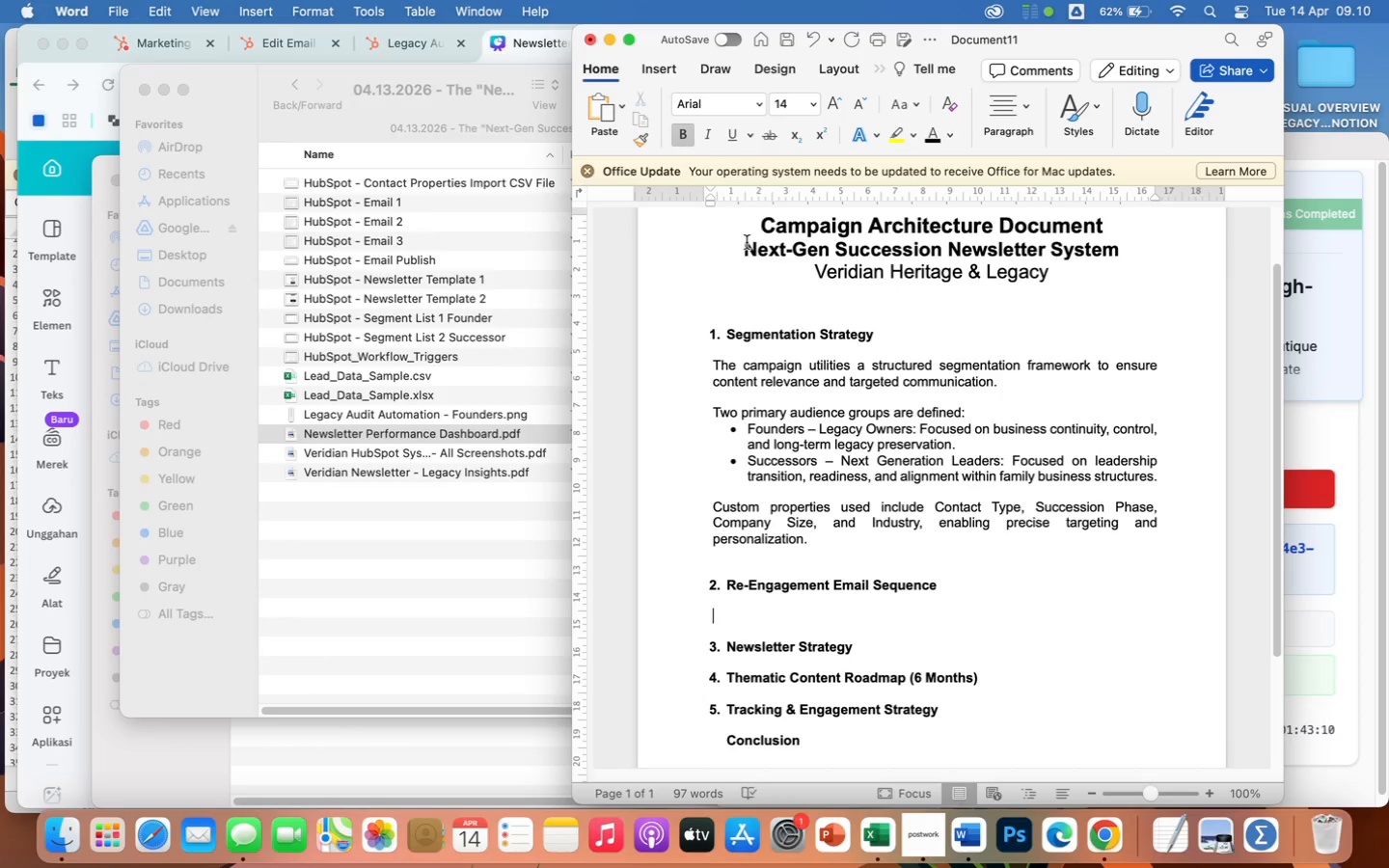 
key(Shift+A)
 